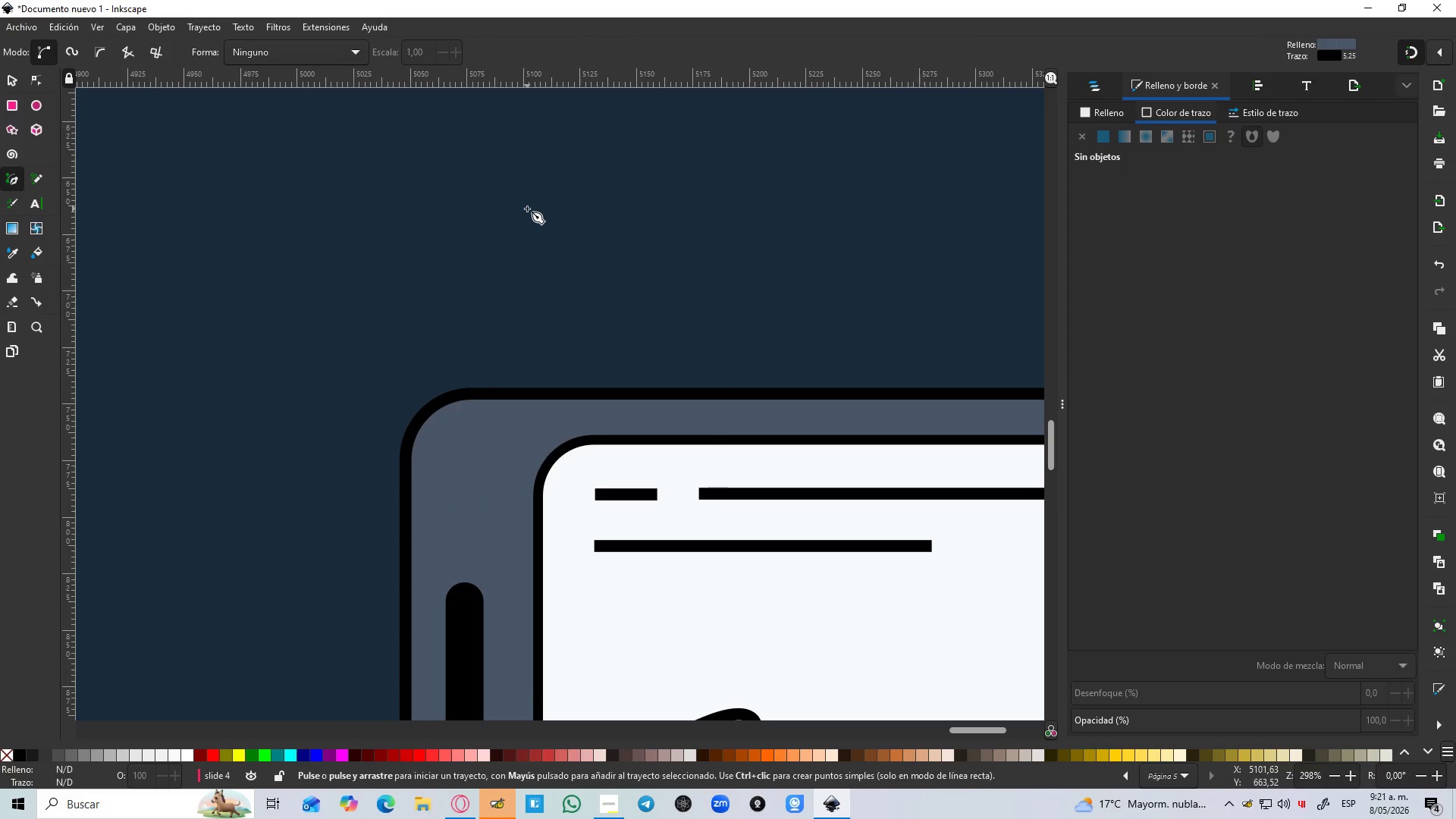 
left_click([527, 209])
 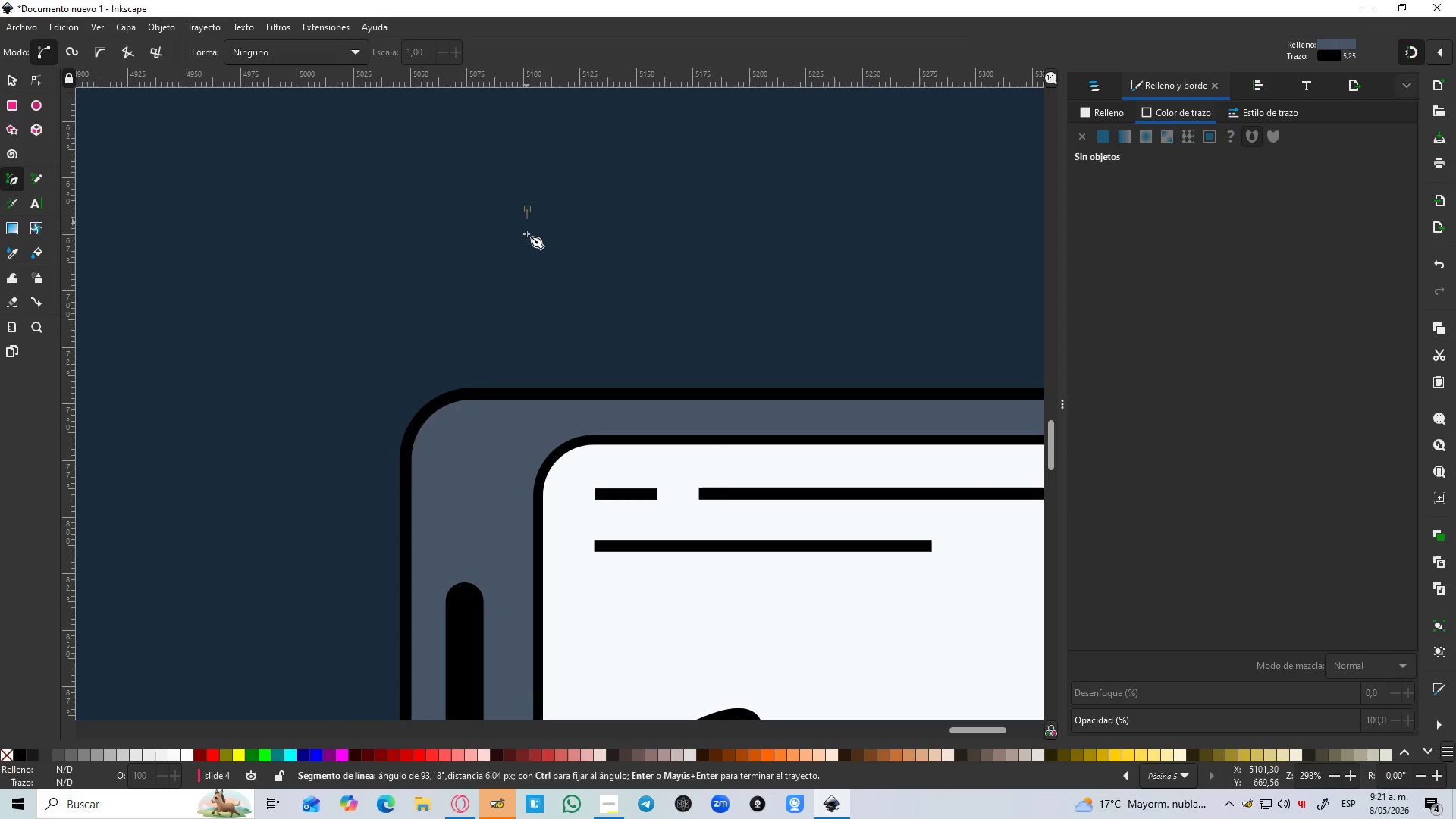 
hold_key(key=ControlLeft, duration=0.89)
left_click([527, 268])
 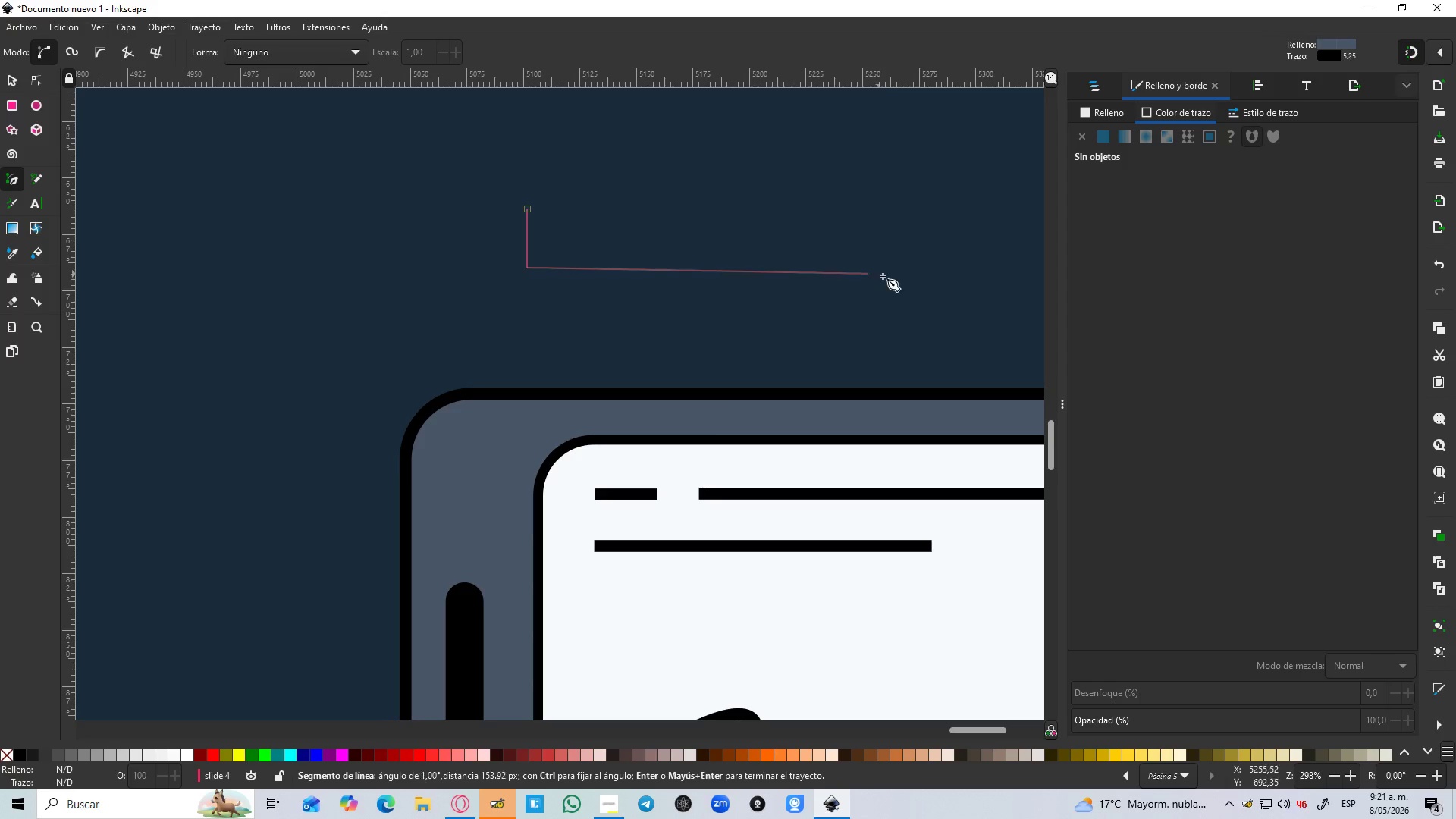 
hold_key(key=ControlLeft, duration=1.53)
left_click_drag(start_coordinate=[905, 267], to_coordinate=[905, 259])
 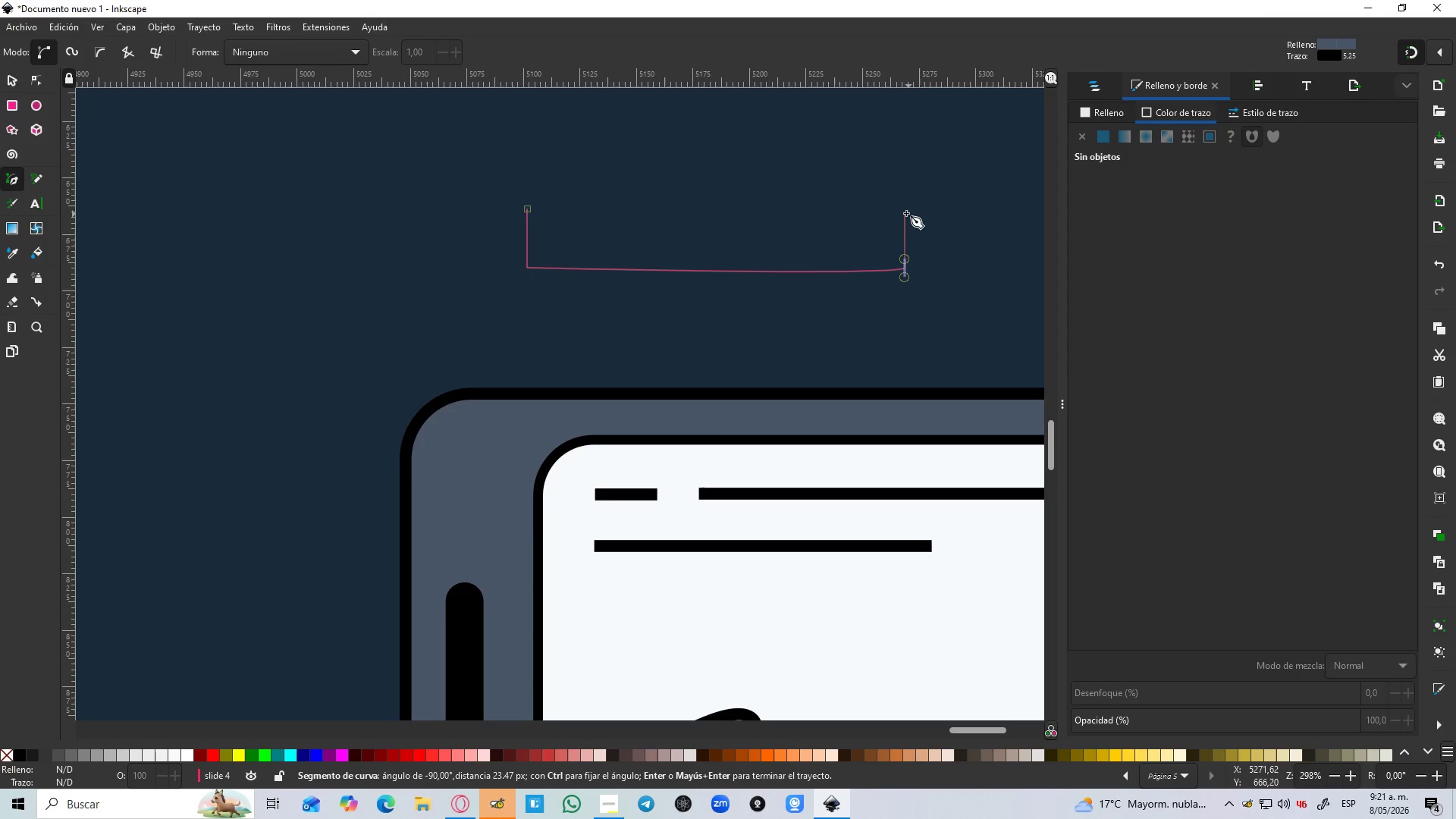 
key(Control+ControlLeft)
 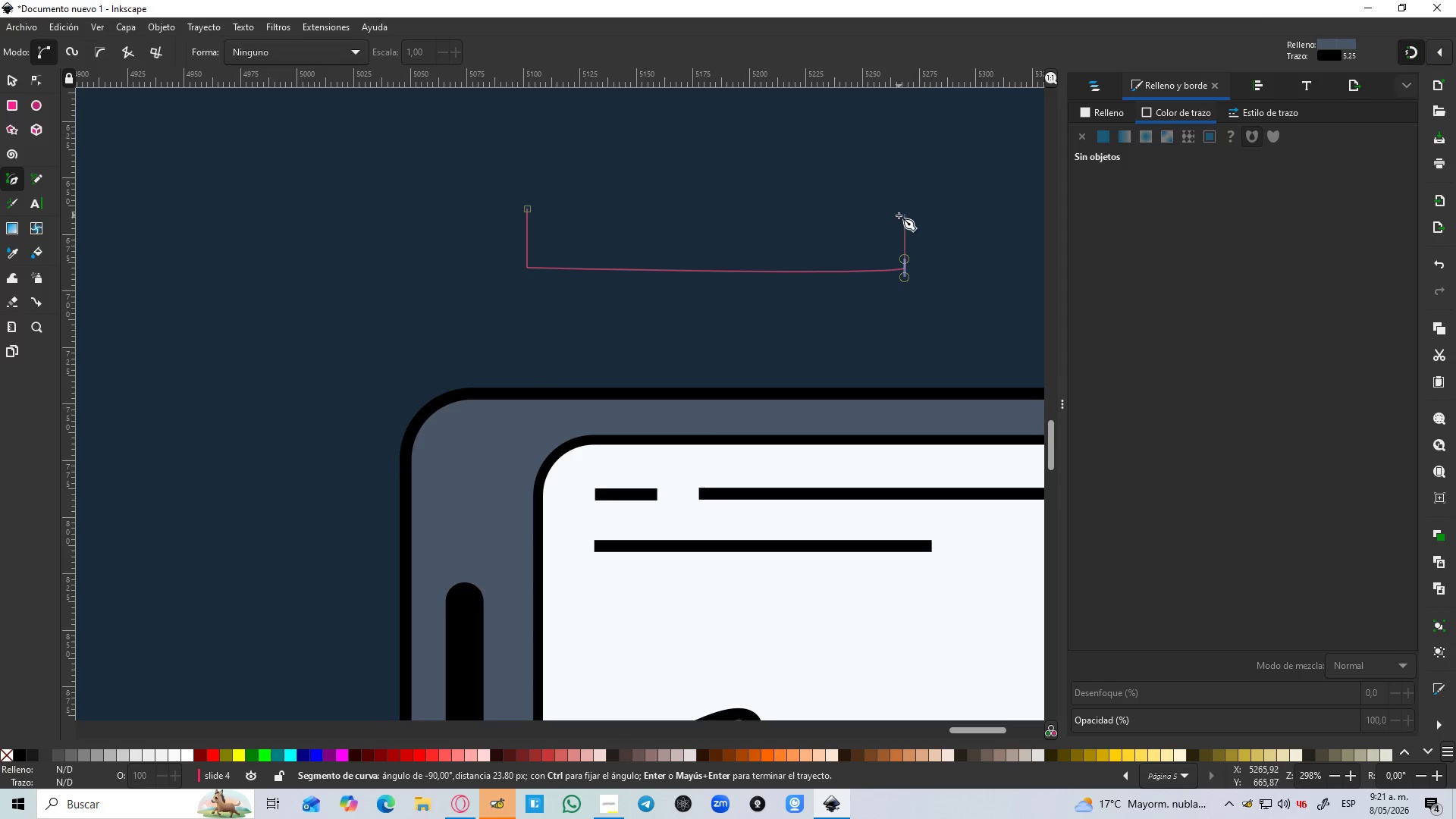 
key(Control+ControlLeft)
 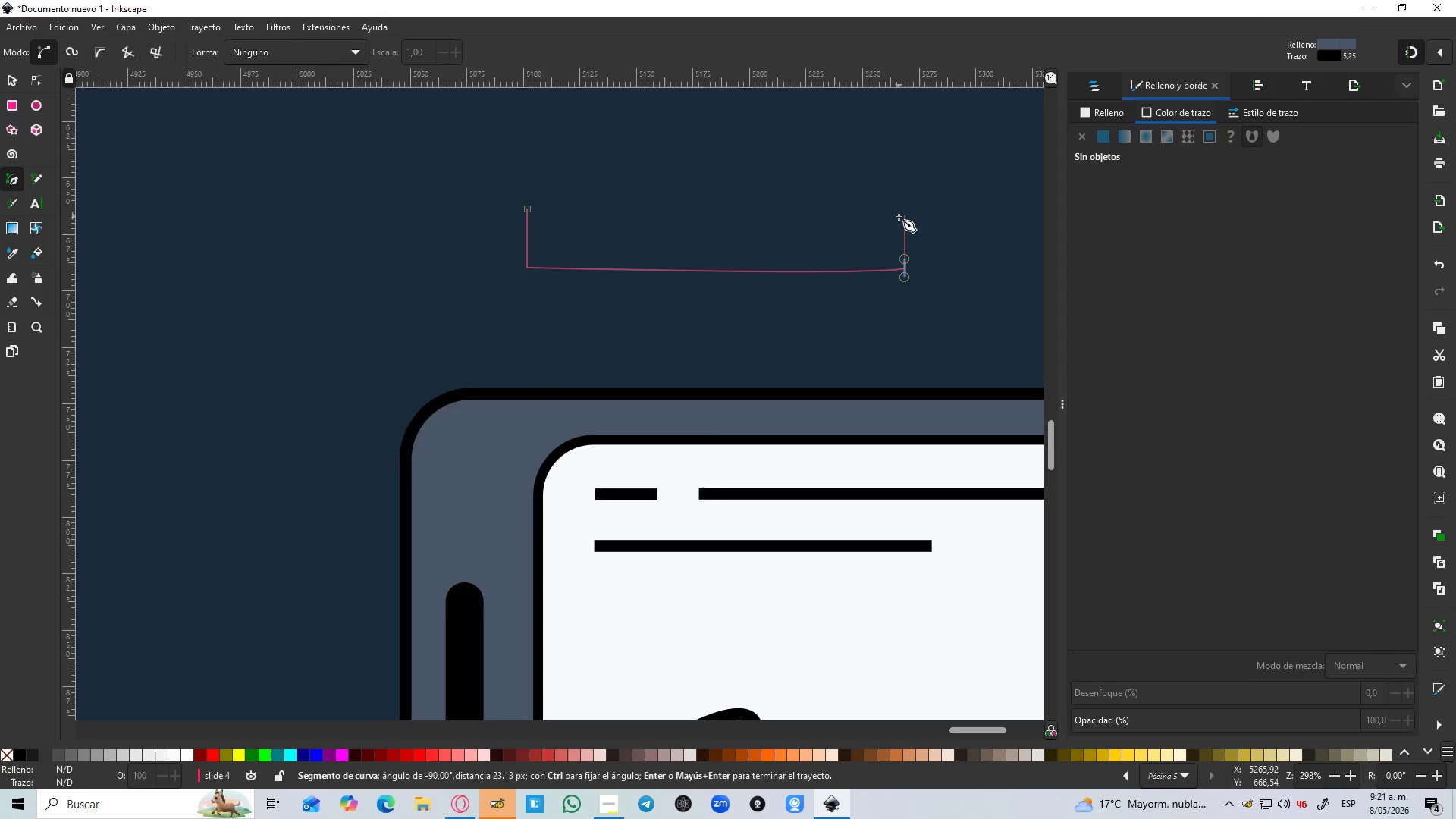 
key(Control+ControlLeft)
 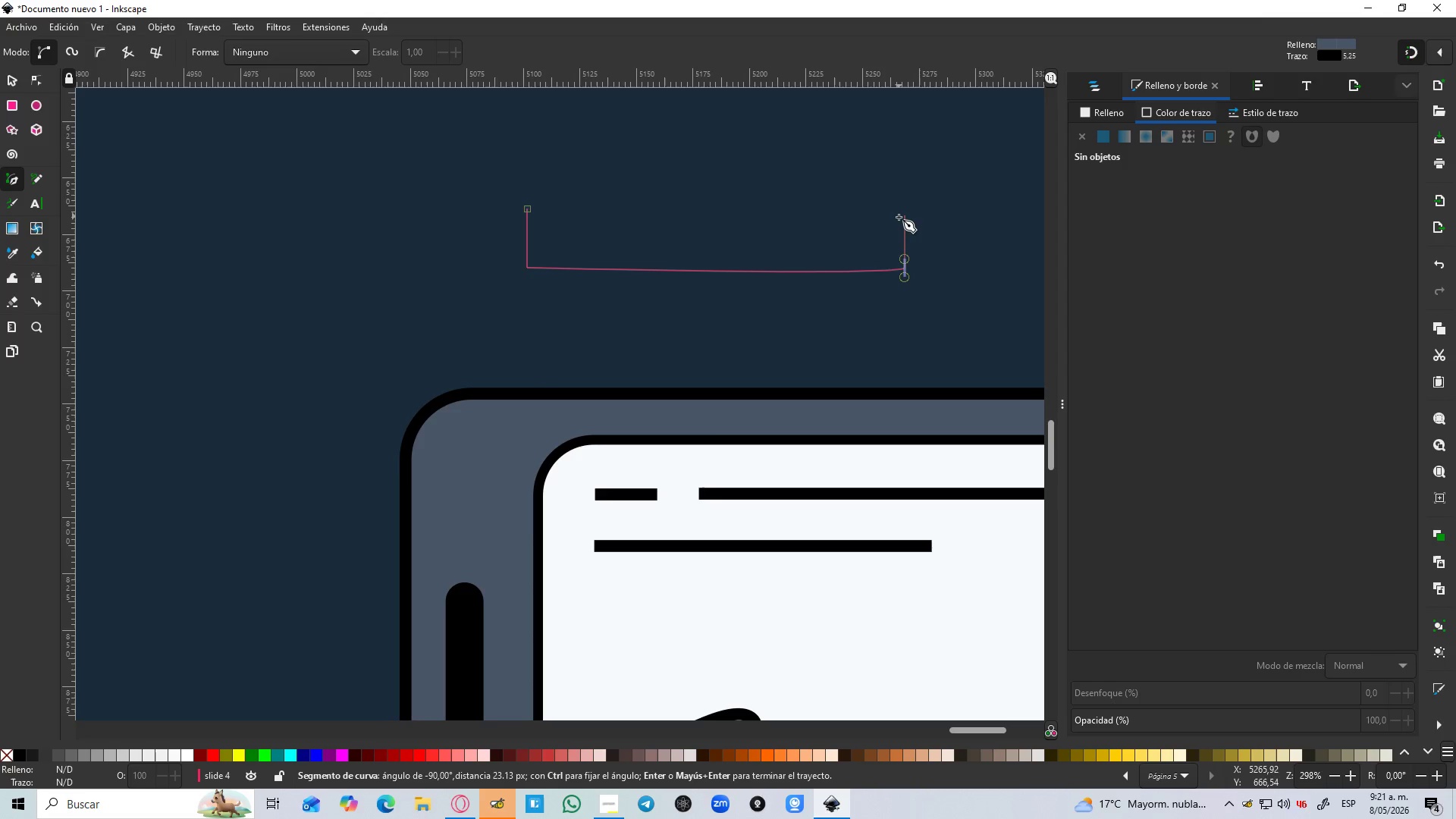 
key(Control+ControlLeft)
 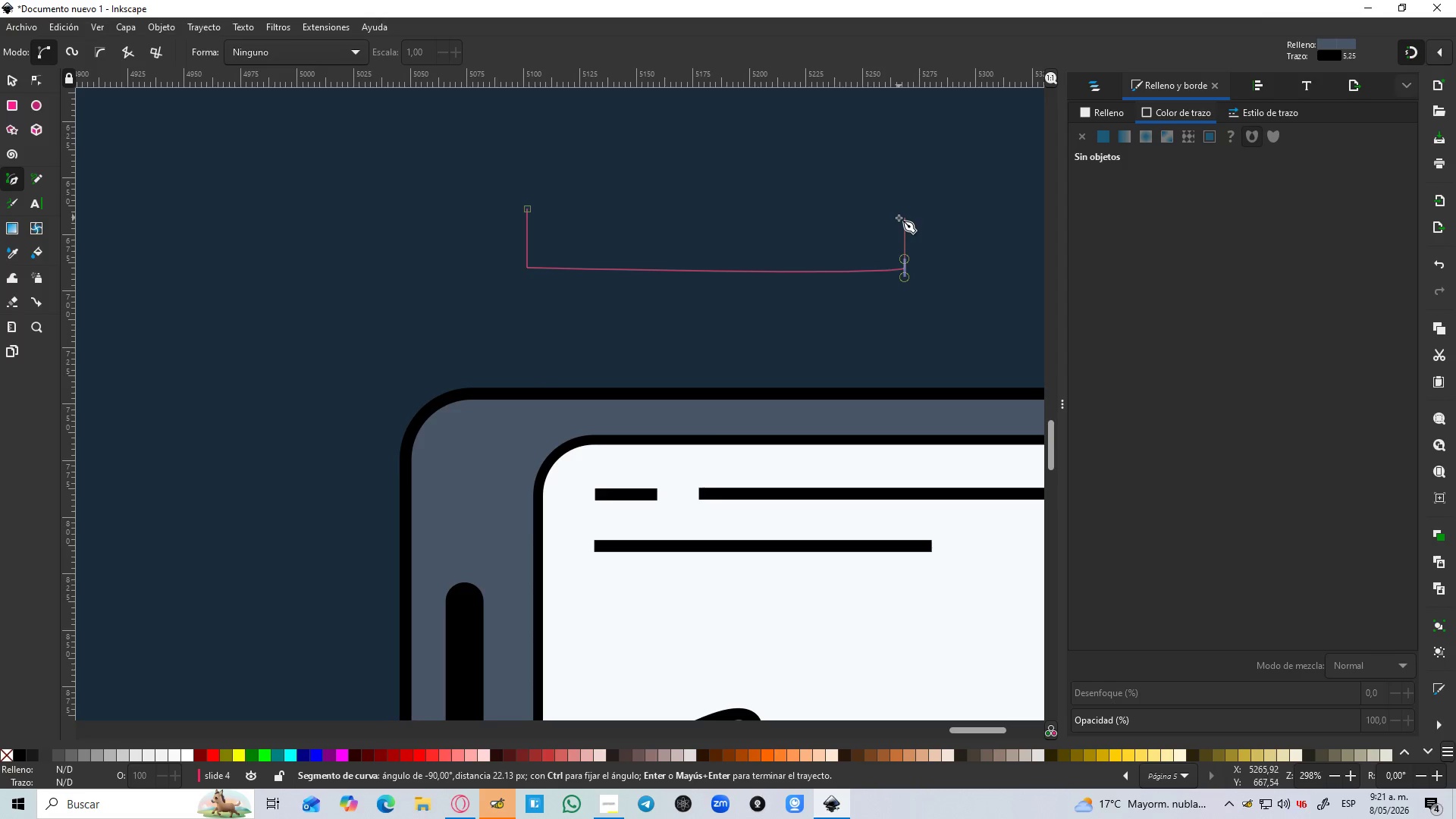 
key(Control+ControlLeft)
 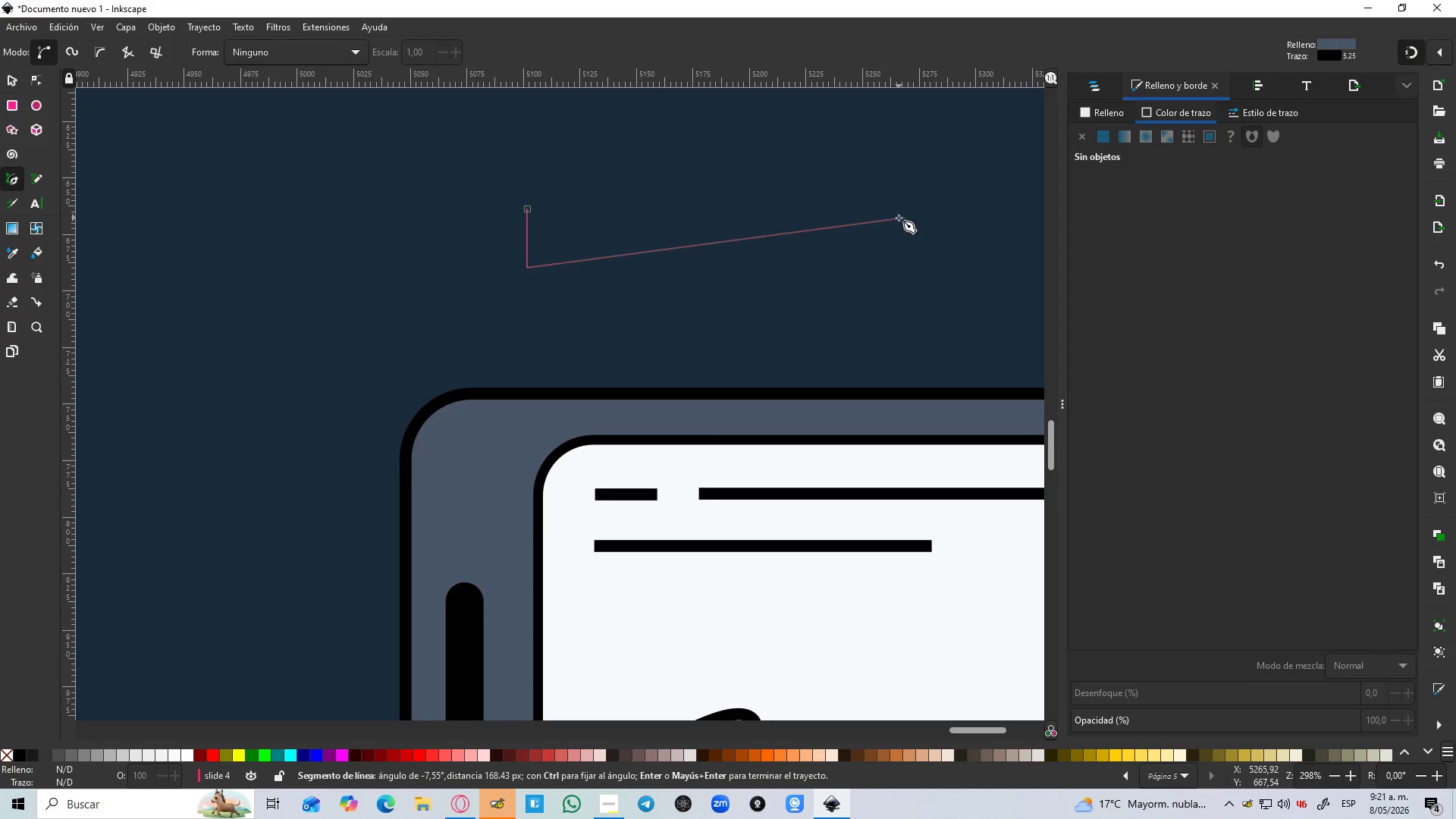 
key(Control+Z)
 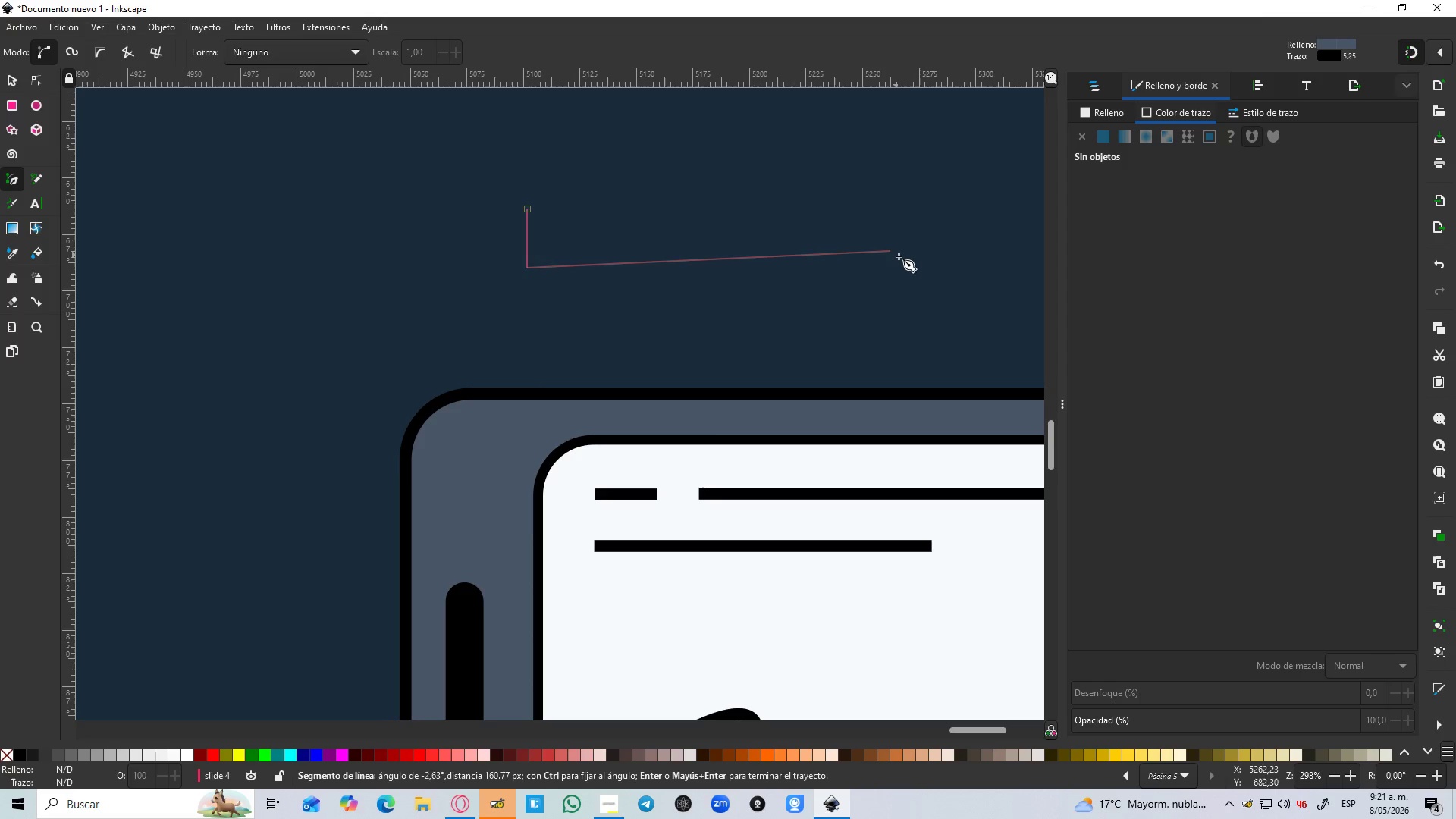 
hold_key(key=ControlLeft, duration=0.98)
 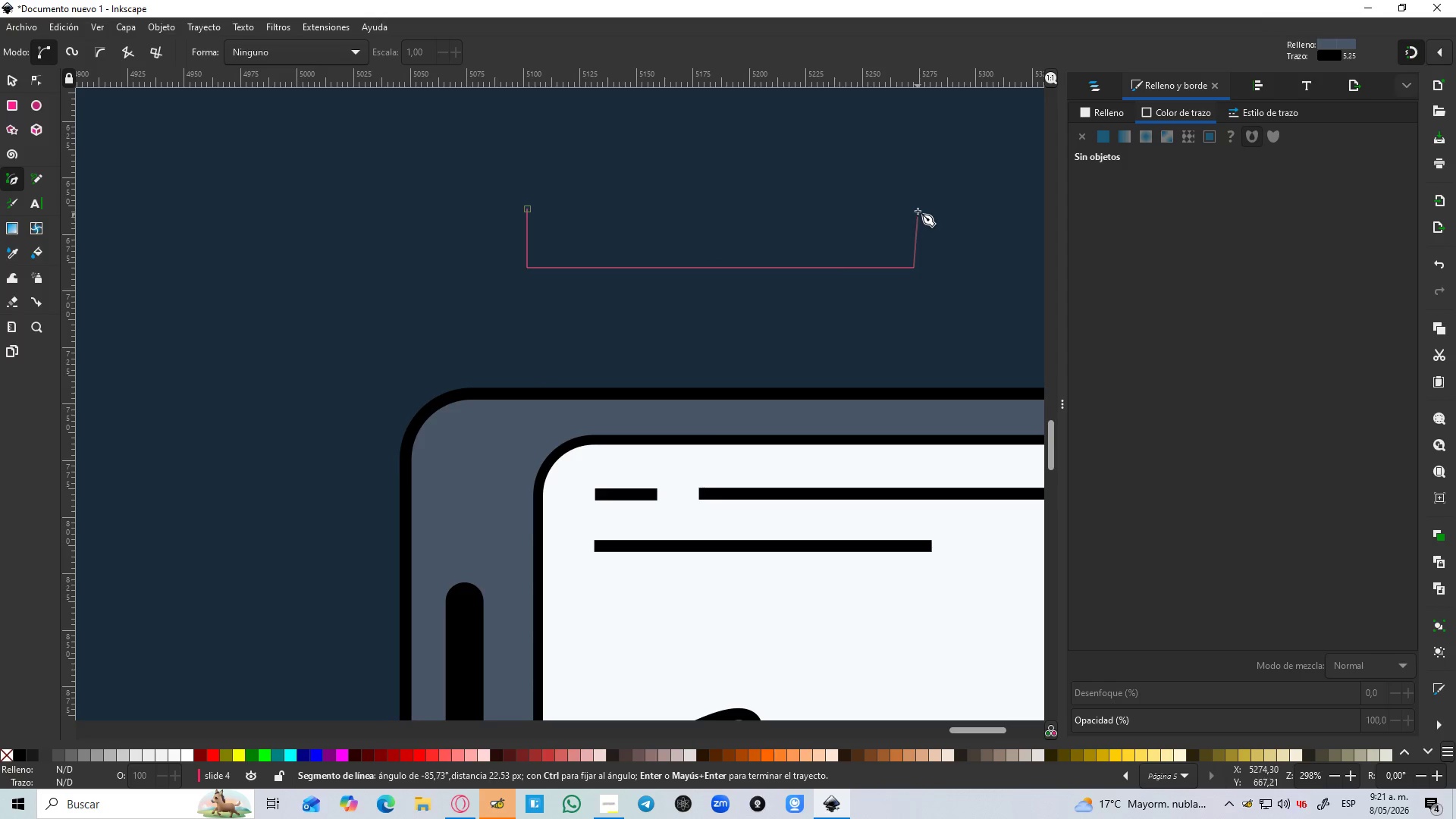 
hold_key(key=ControlLeft, duration=1.5)
 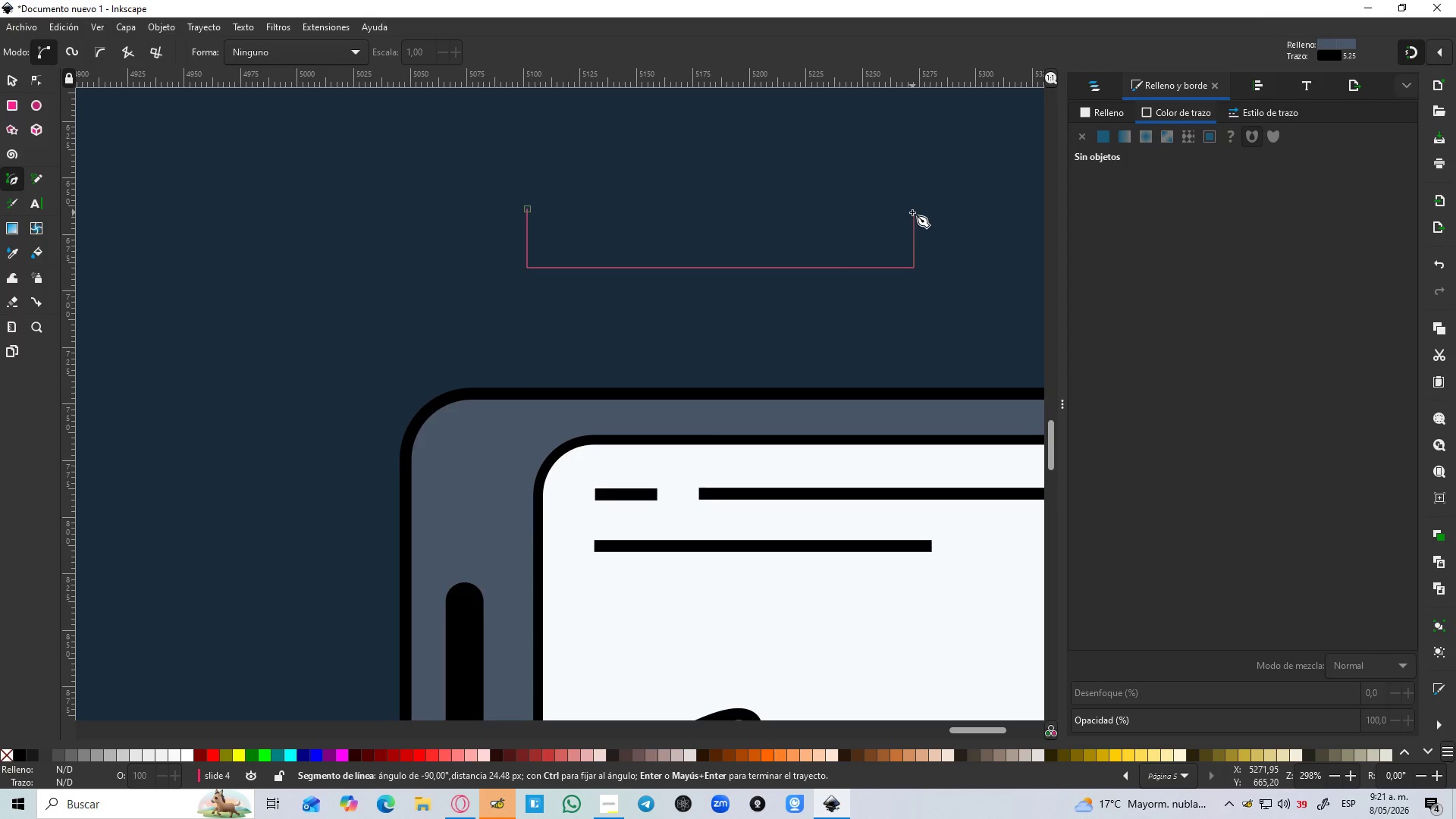 
hold_key(key=ControlLeft, duration=0.81)
left_click([912, 212])
 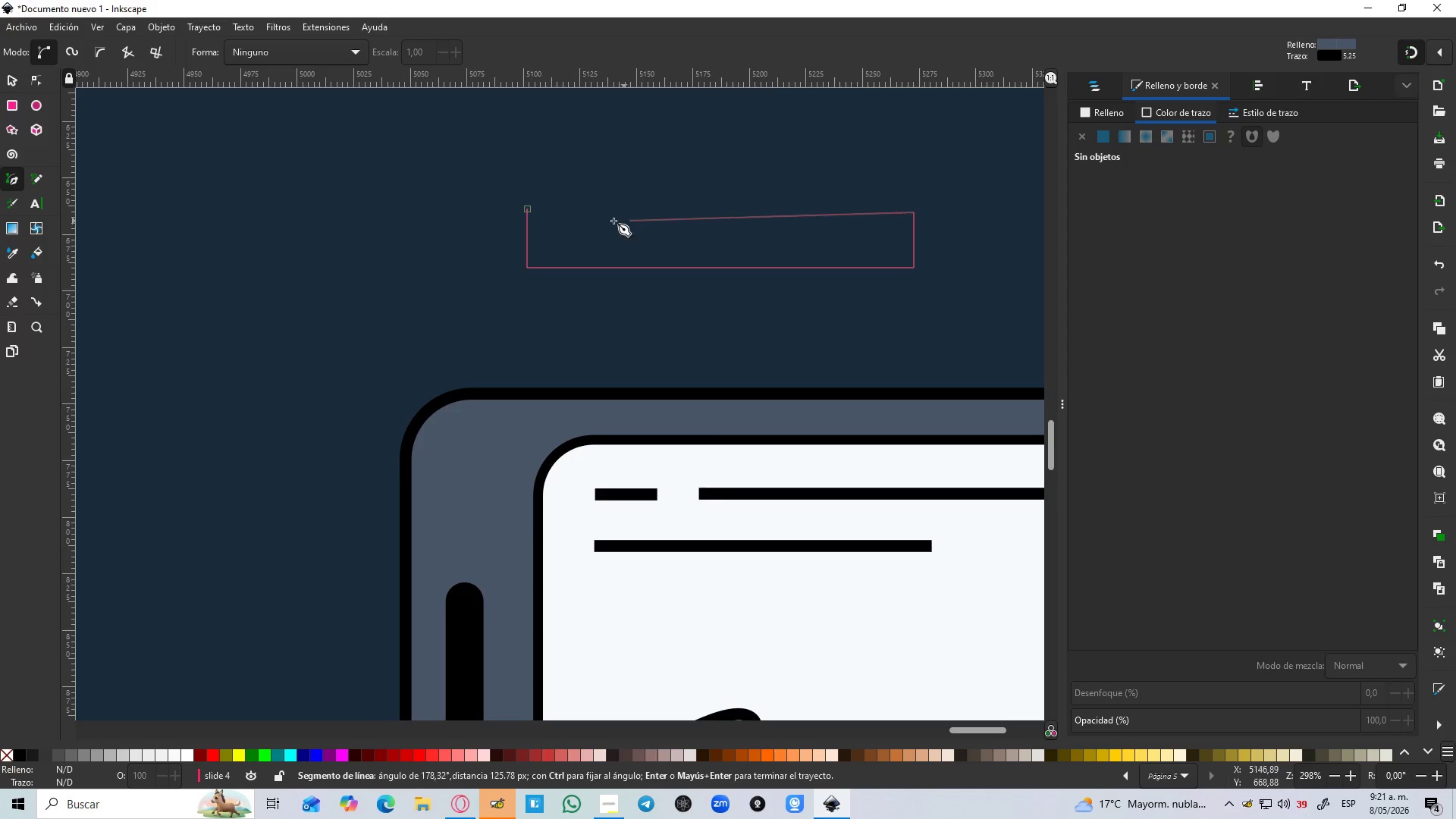 
hold_key(key=ControlLeft, duration=0.94)
 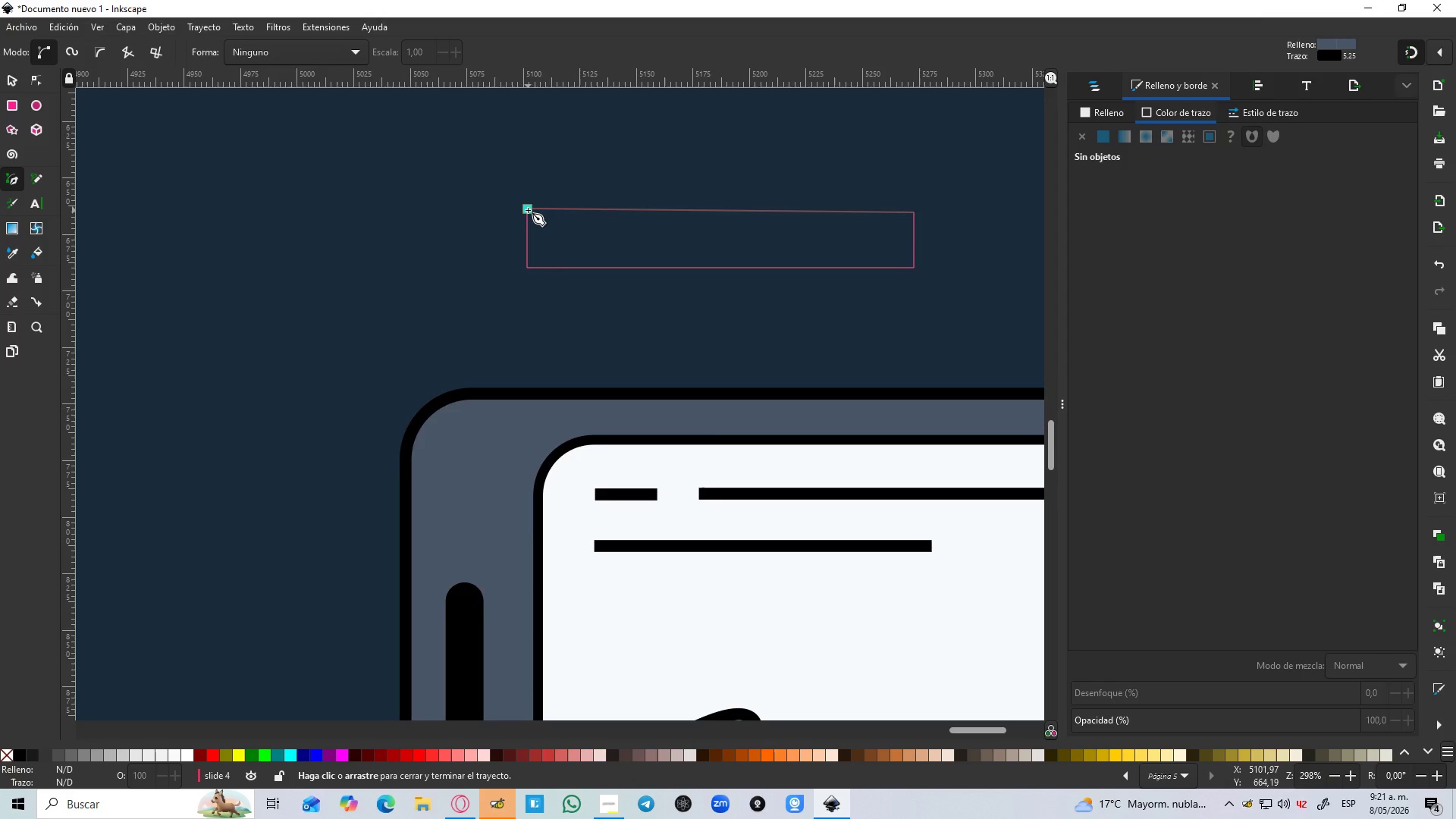 
left_click([528, 210])
 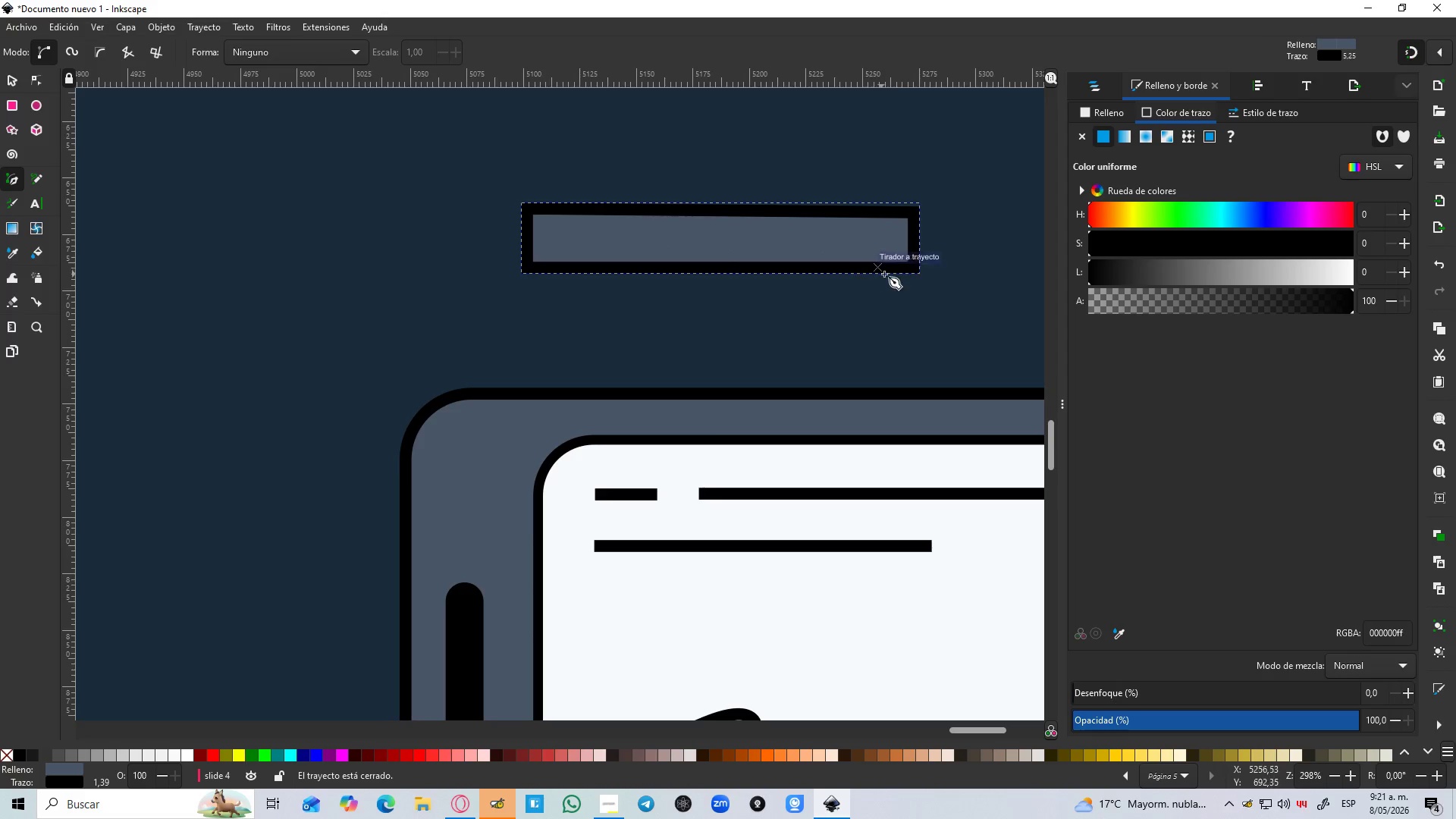 
hold_key(key=Space, duration=0.48)
 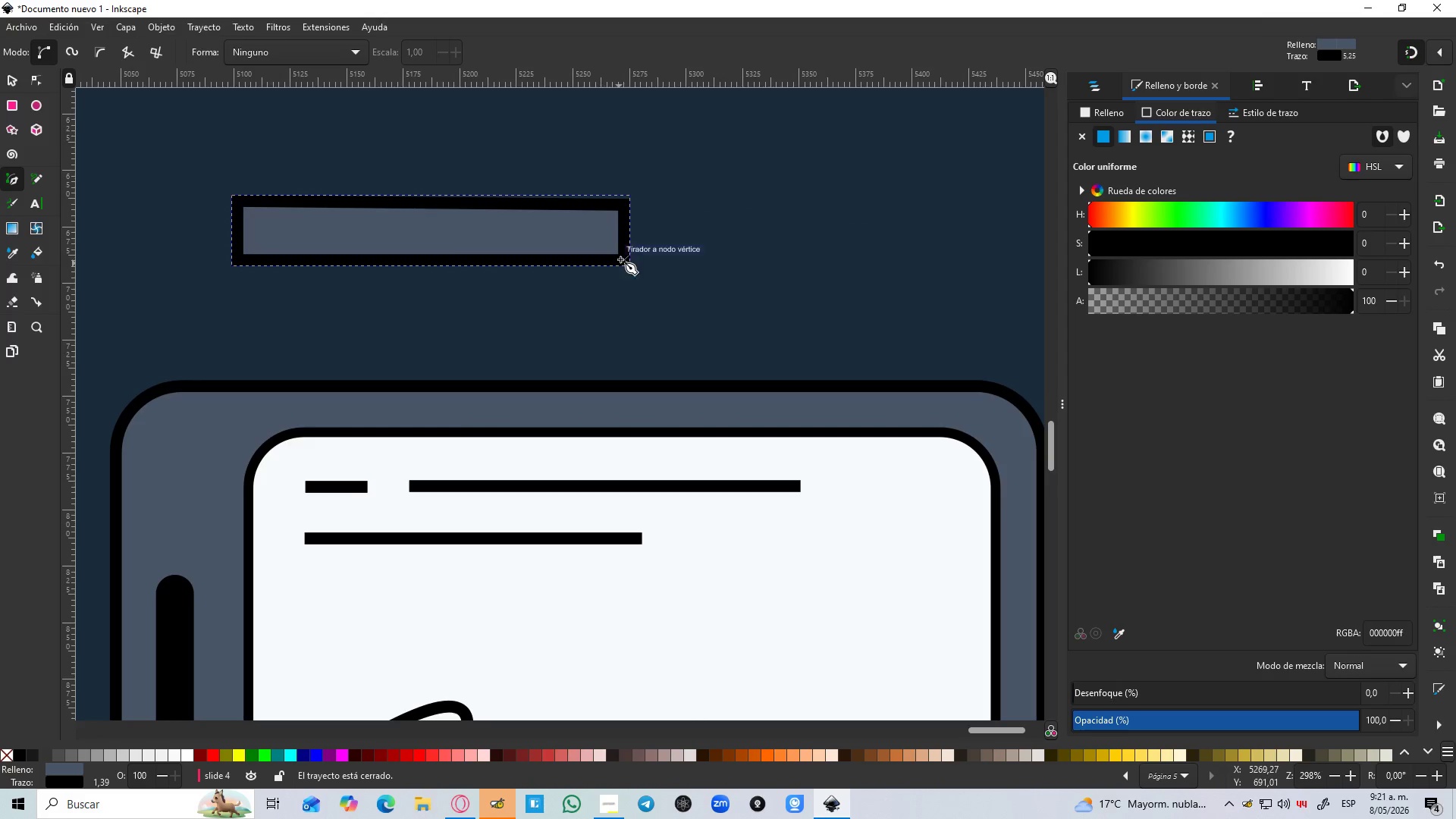 
hold_key(key=ControlLeft, duration=0.73)
scroll: coordinate [629, 252], scroll_direction: up, amount: 3.0
 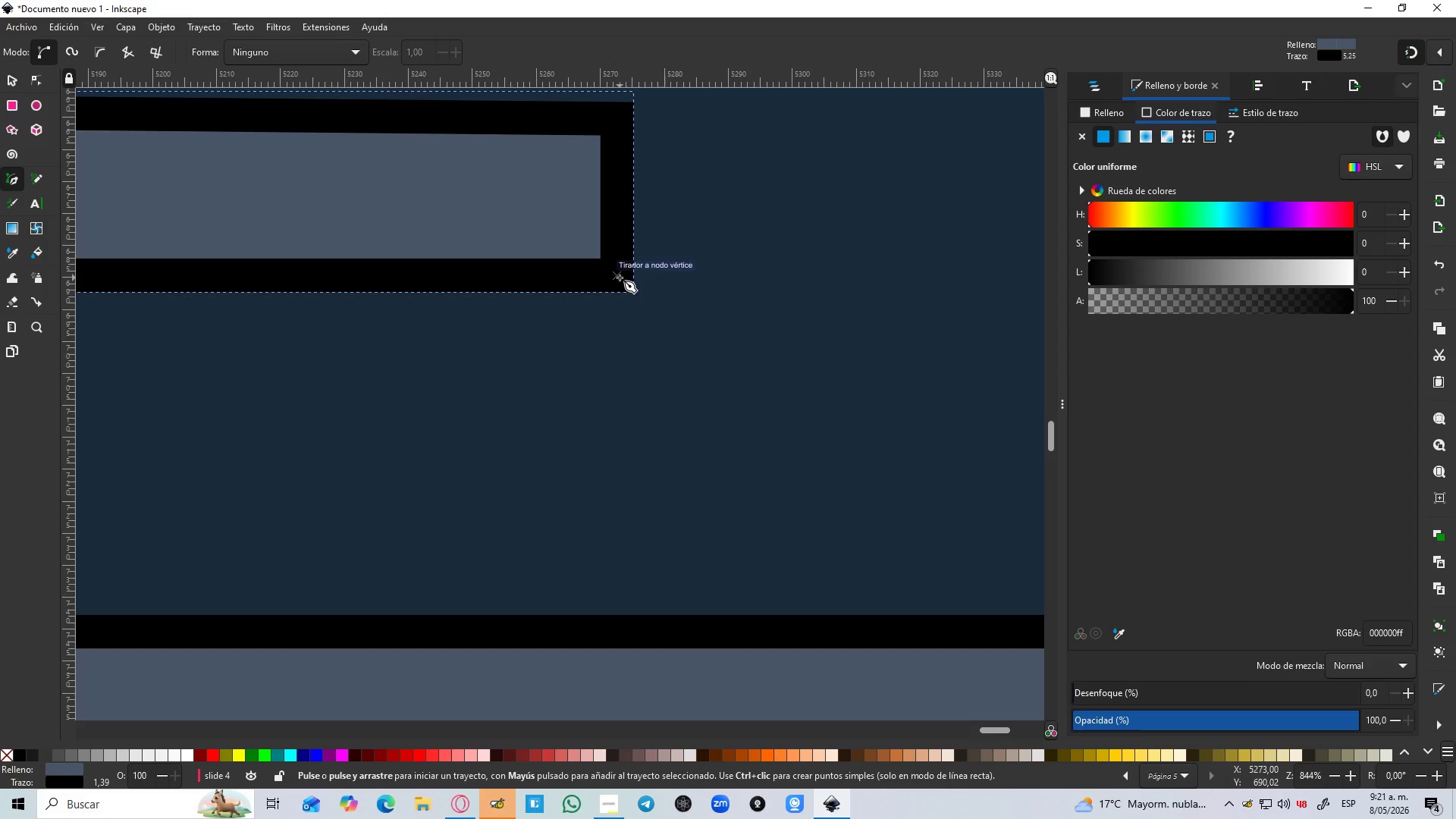 
left_click([620, 278])
 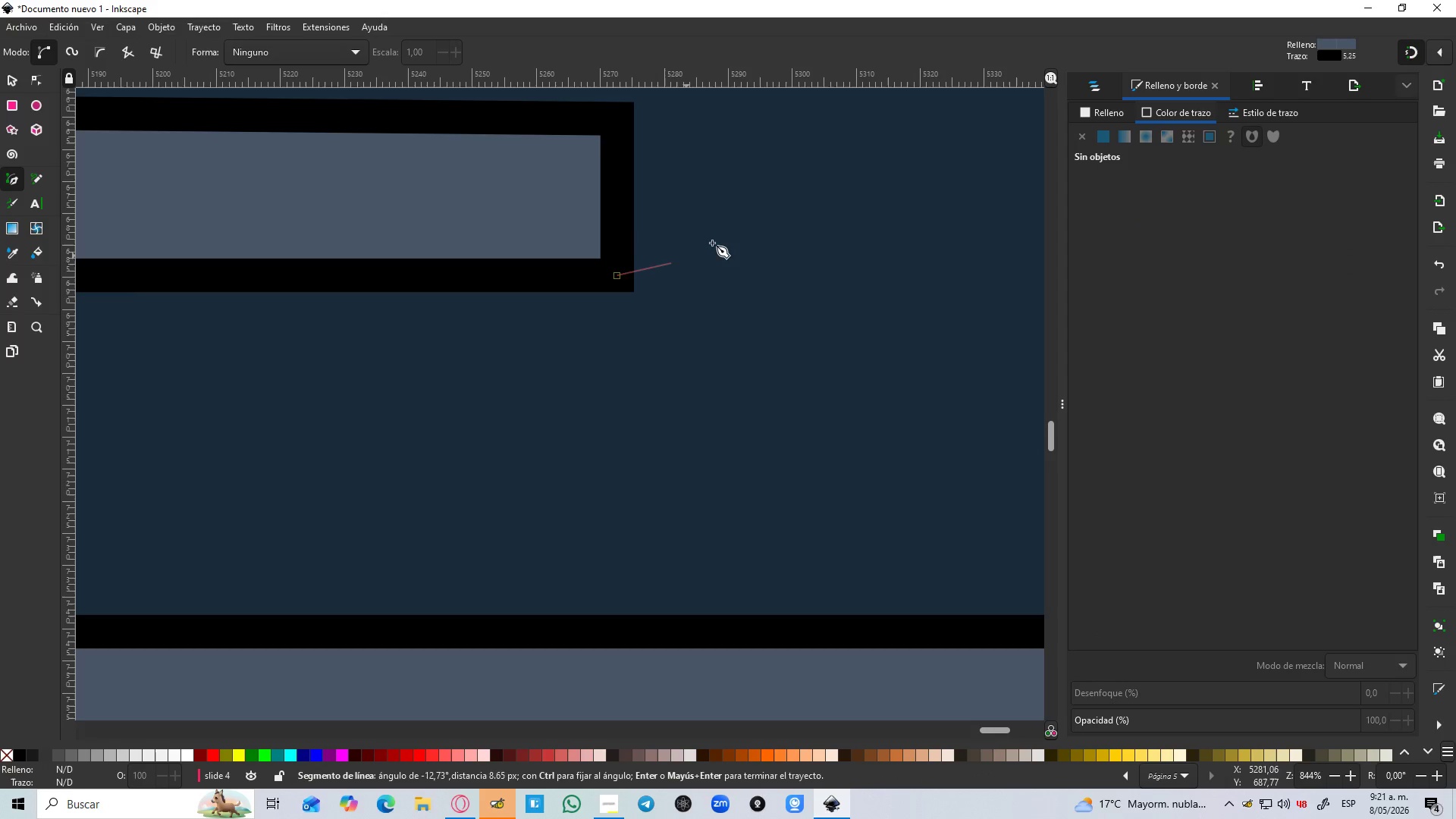 
hold_key(key=ControlLeft, duration=1.5)
 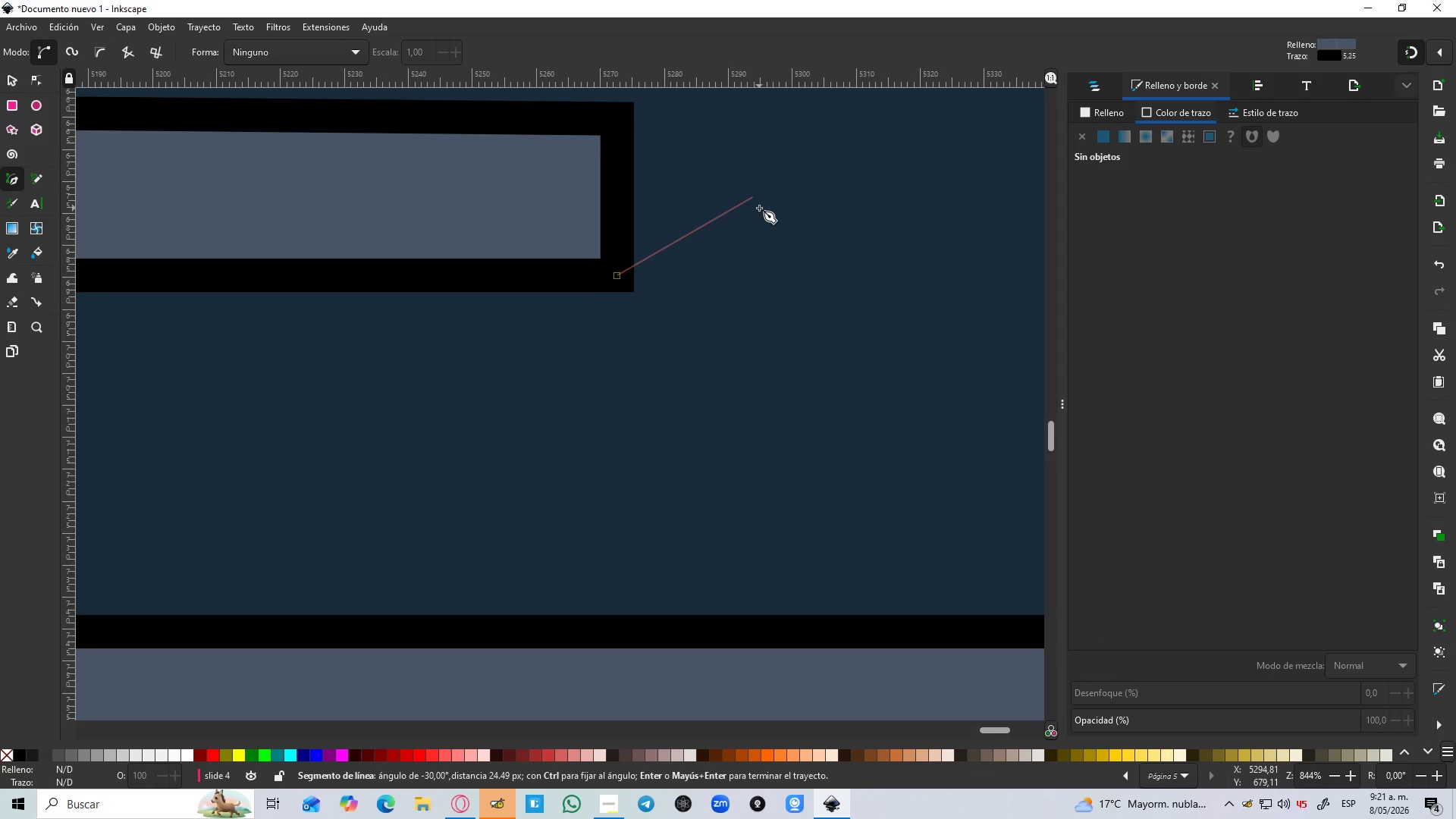 
hold_key(key=ControlLeft, duration=1.14)
left_click([759, 208])
 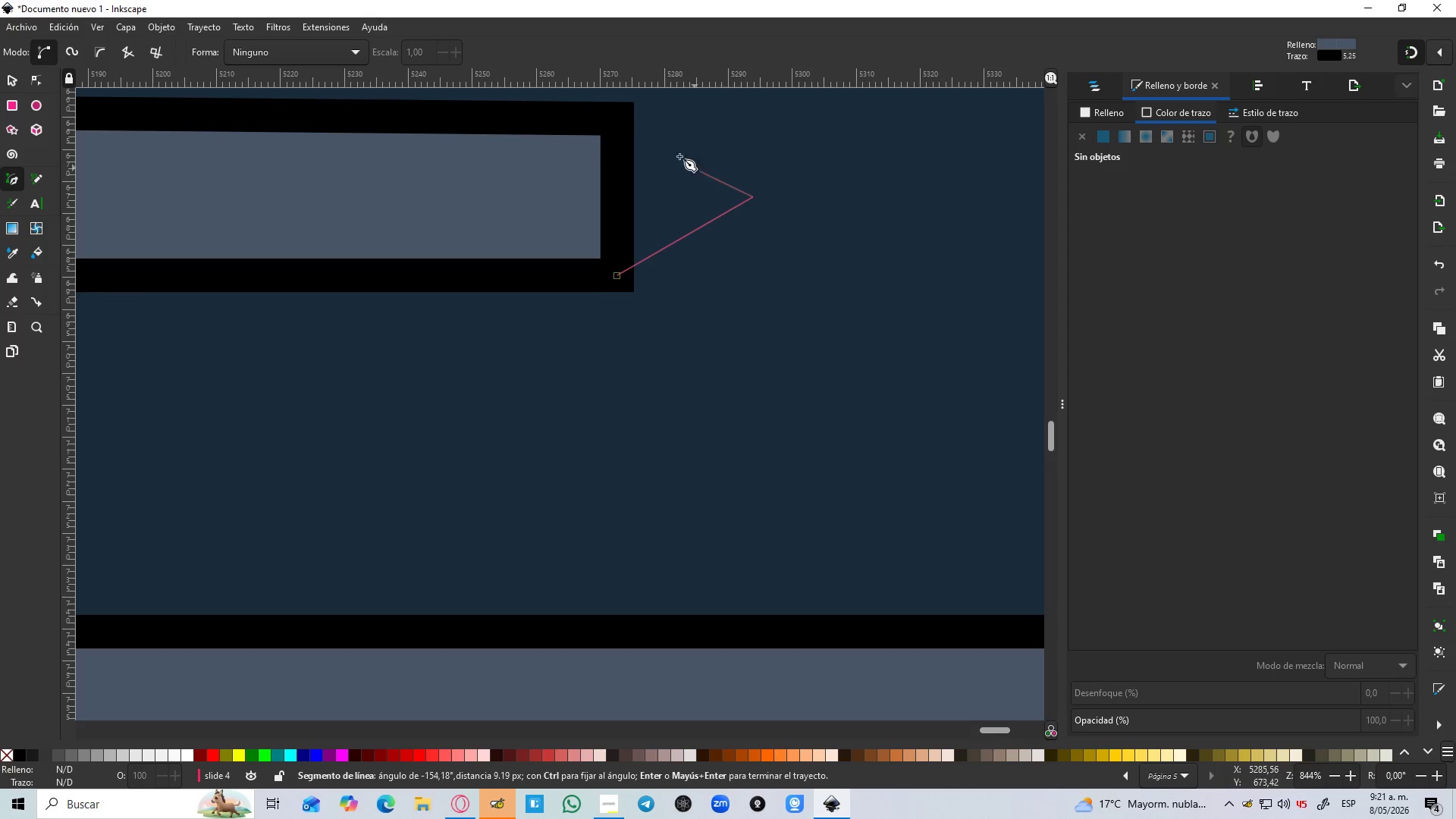 
hold_key(key=ControlLeft, duration=0.8)
 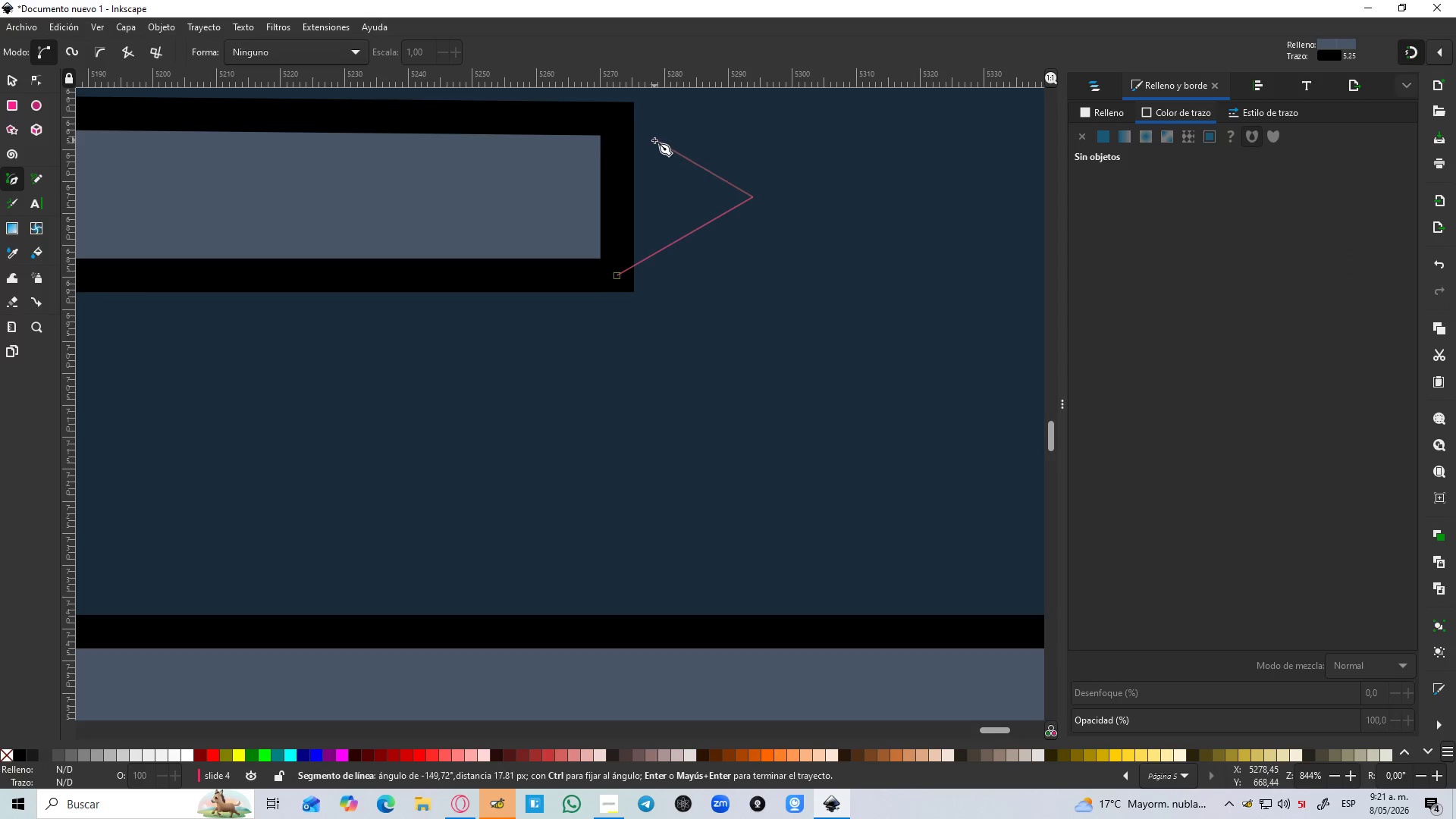 
key(S)
 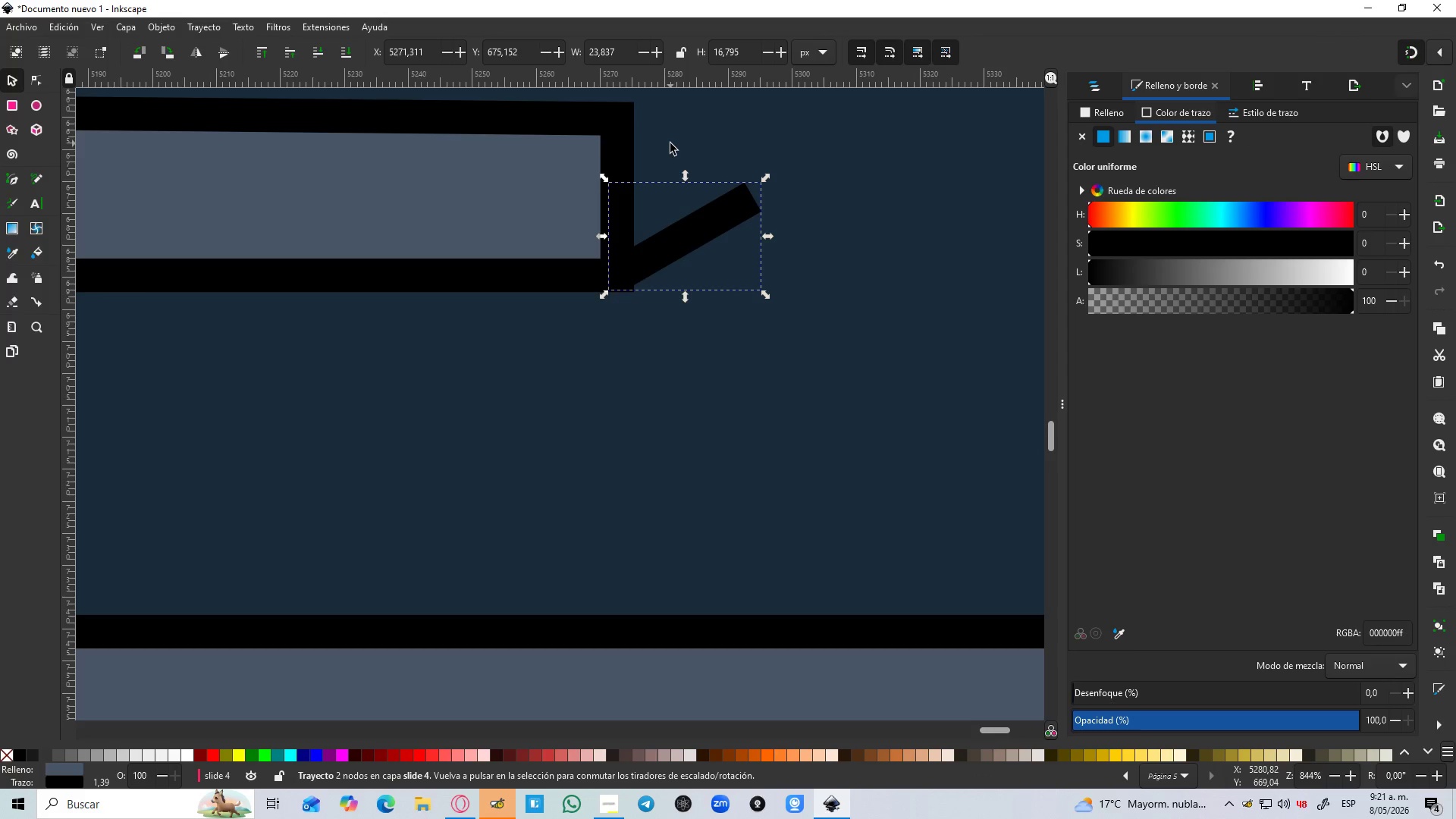 
key(Escape)
 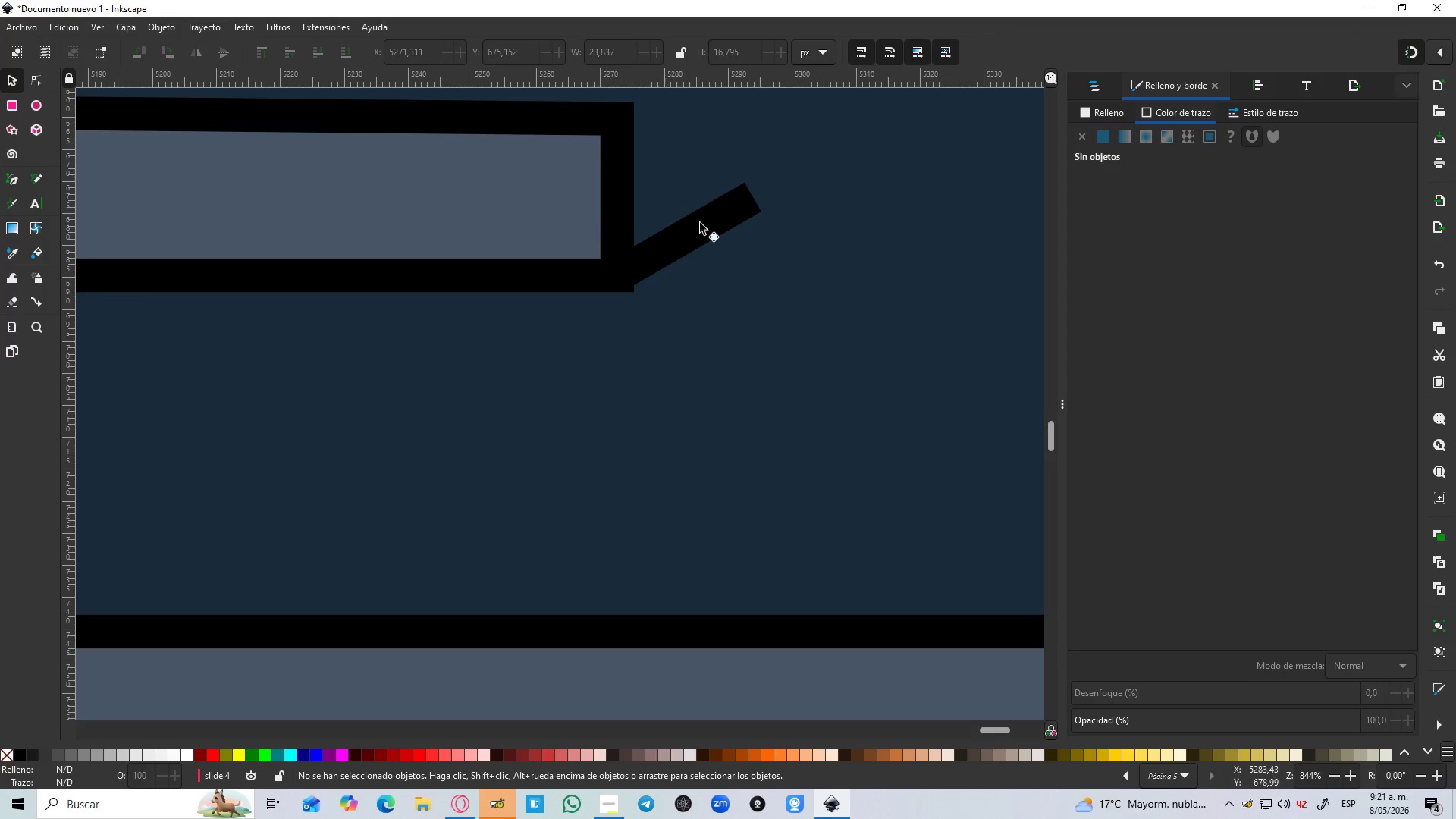 
left_click([706, 229])
 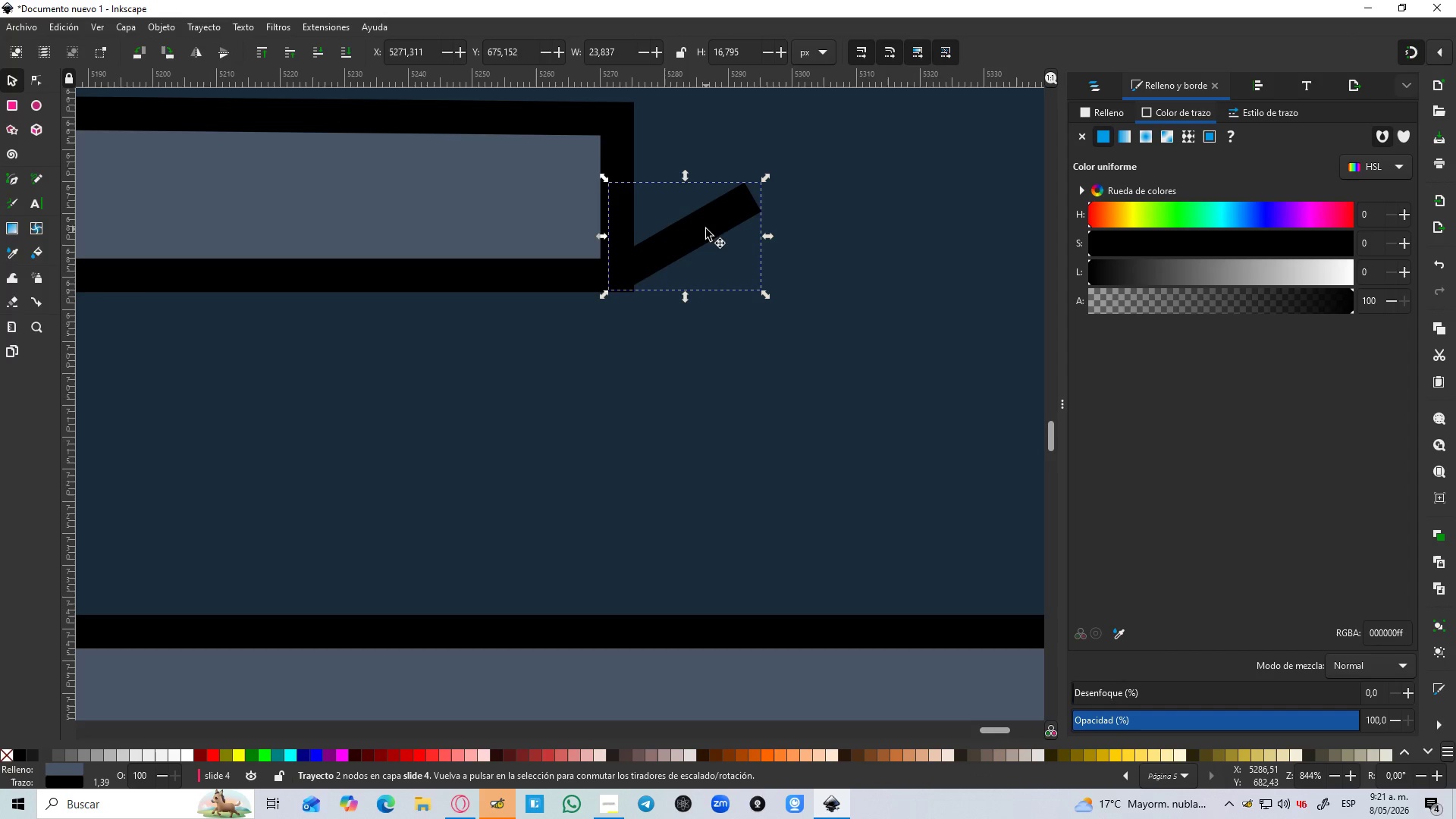 
key(Delete)
 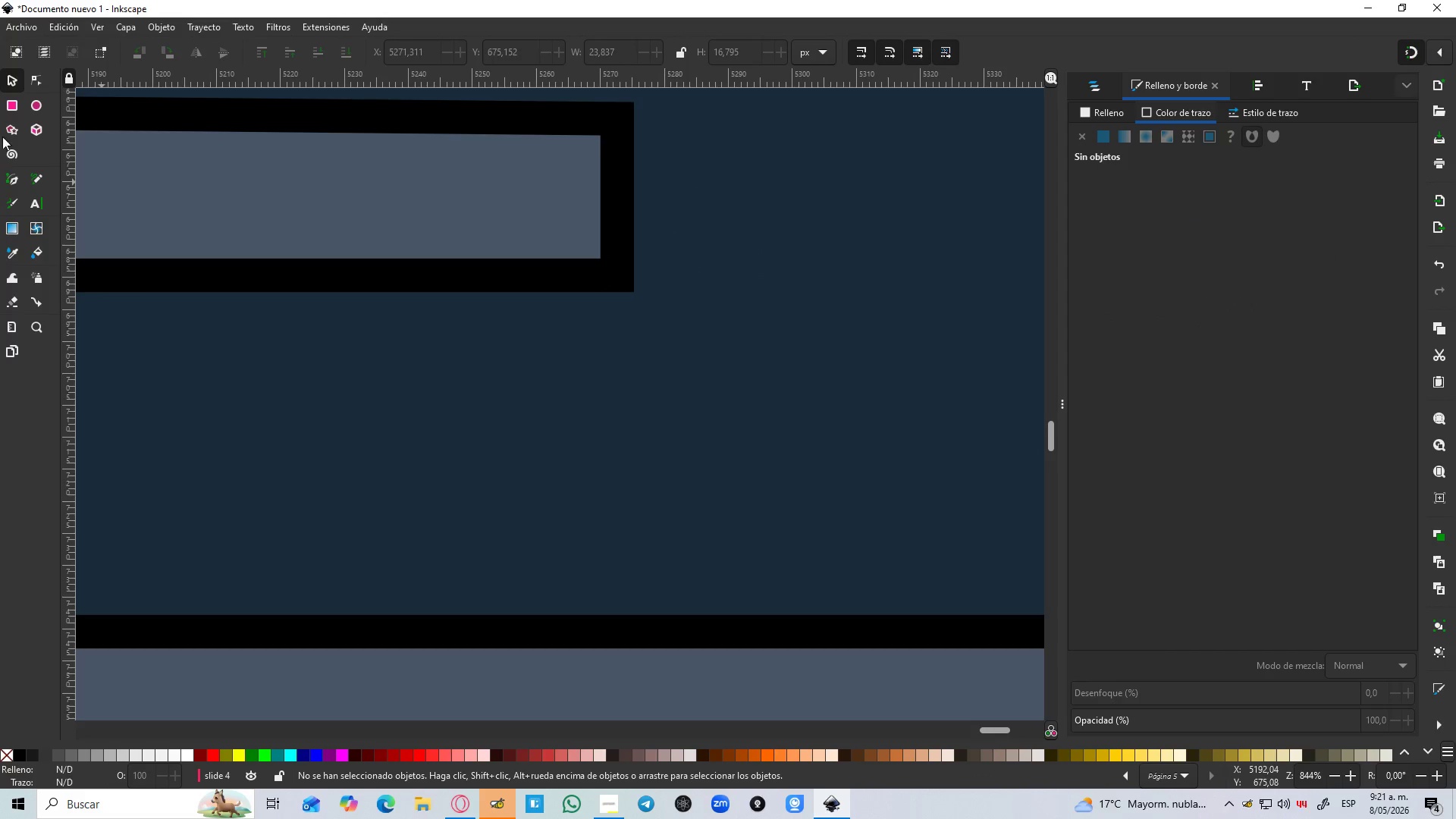 
left_click([14, 121])
 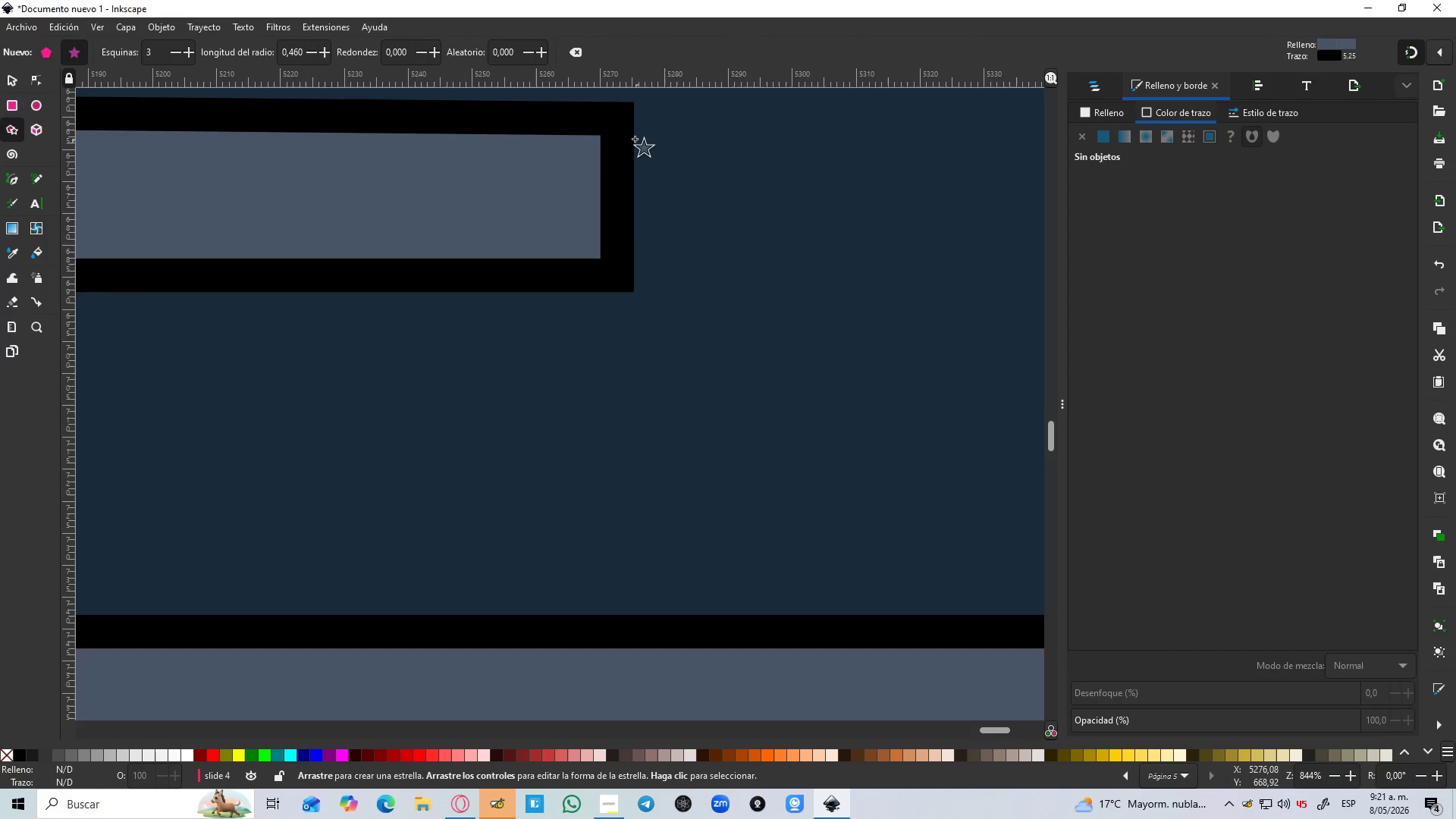 
left_click_drag(start_coordinate=[625, 120], to_coordinate=[736, 126])
 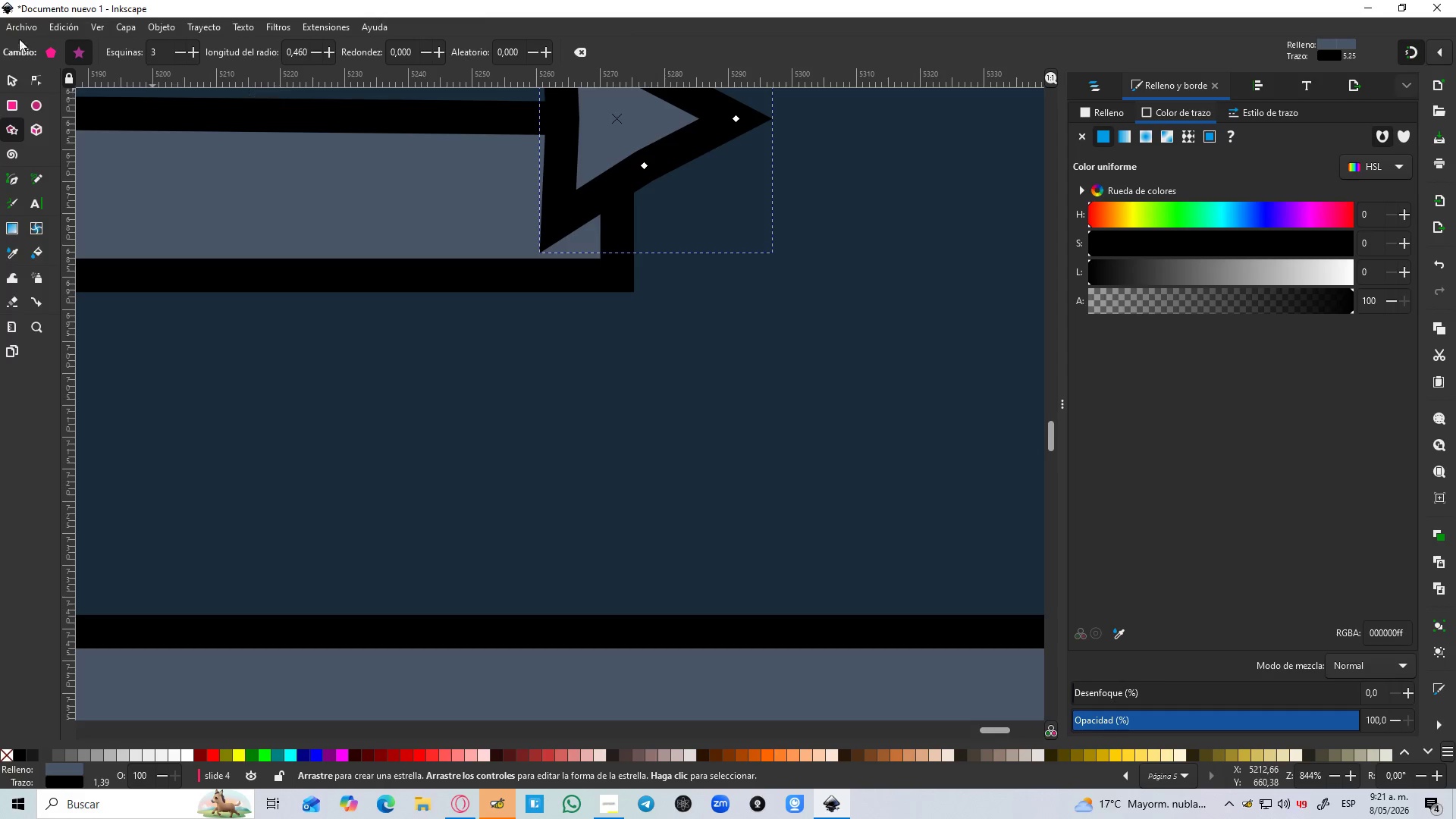 
hold_key(key=ControlLeft, duration=0.7)
 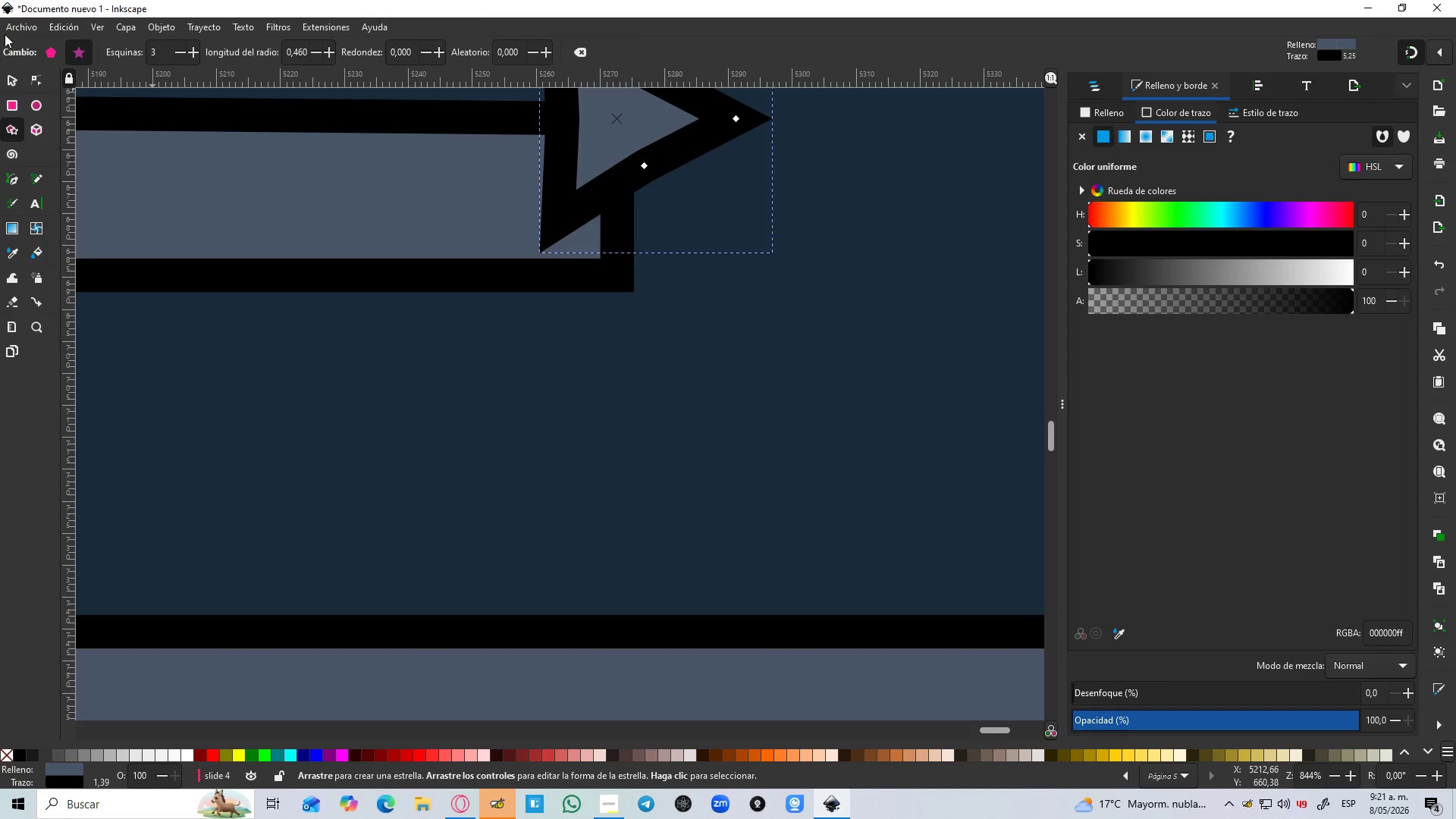 
hold_key(key=ControlLeft, duration=7.53)
left_click_drag(start_coordinate=[661, 176], to_coordinate=[735, 248])
 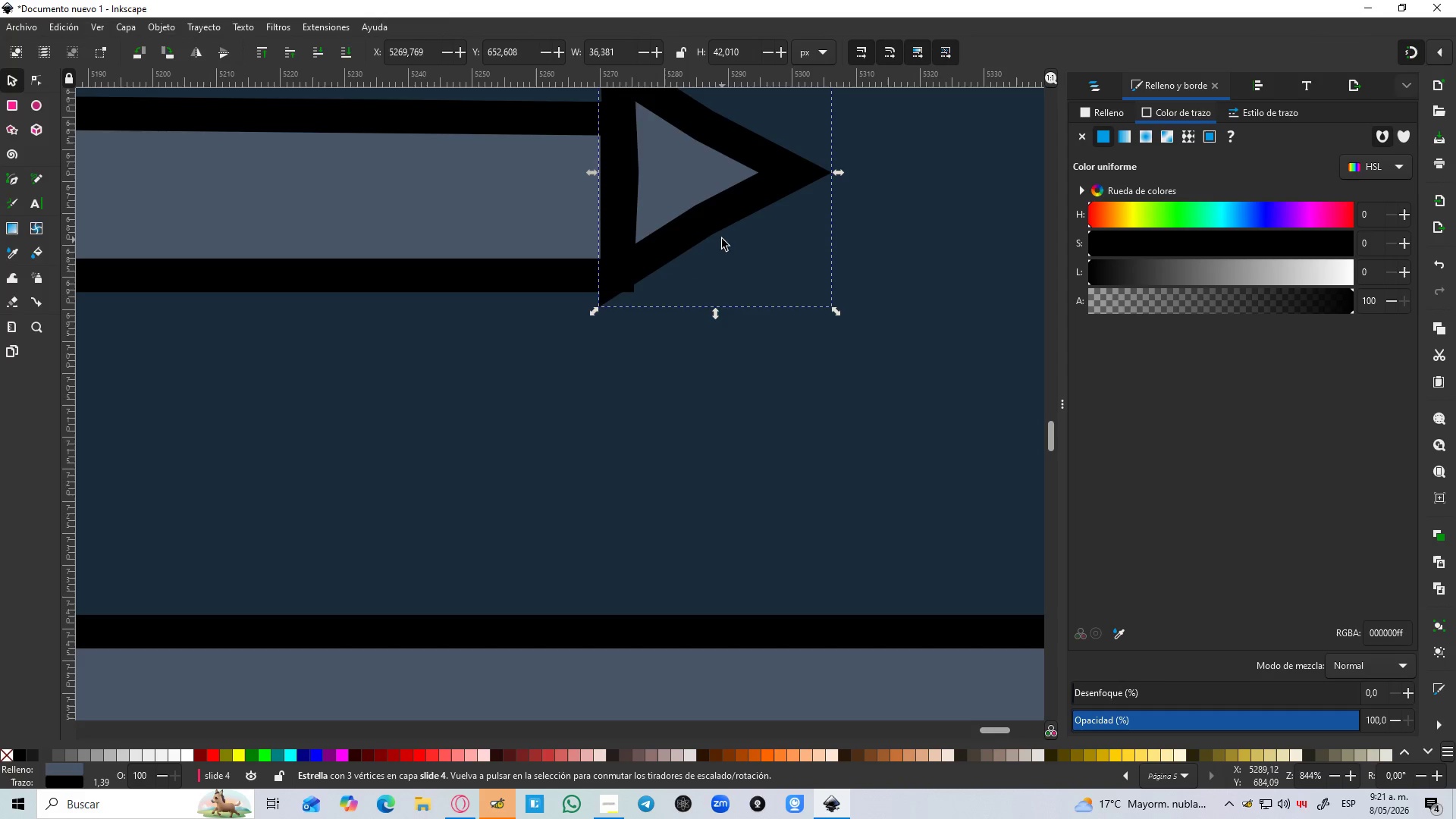 
scroll: coordinate [722, 239], scroll_direction: up, amount: 2.0
 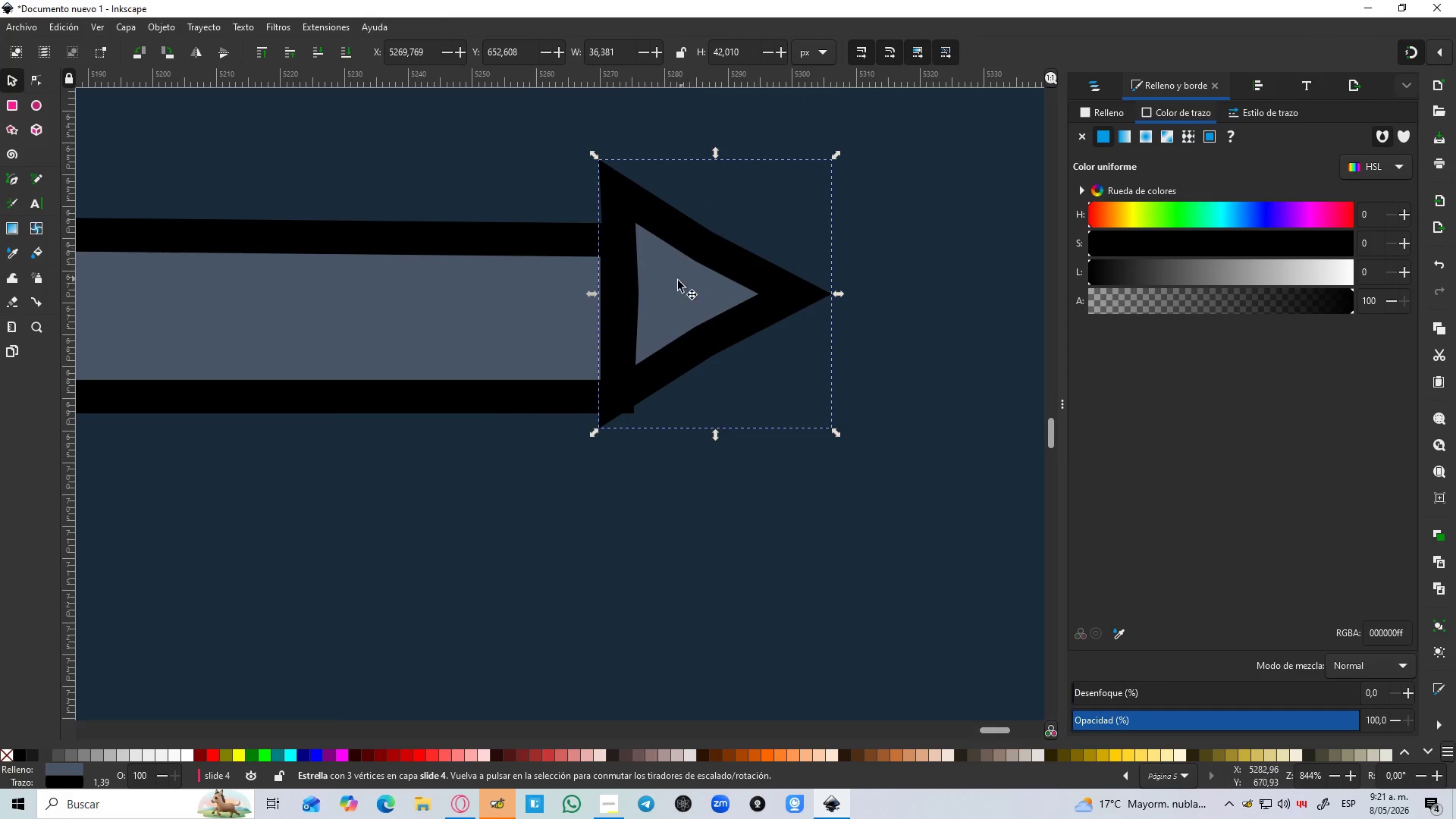 
left_click_drag(start_coordinate=[635, 300], to_coordinate=[634, 325])
 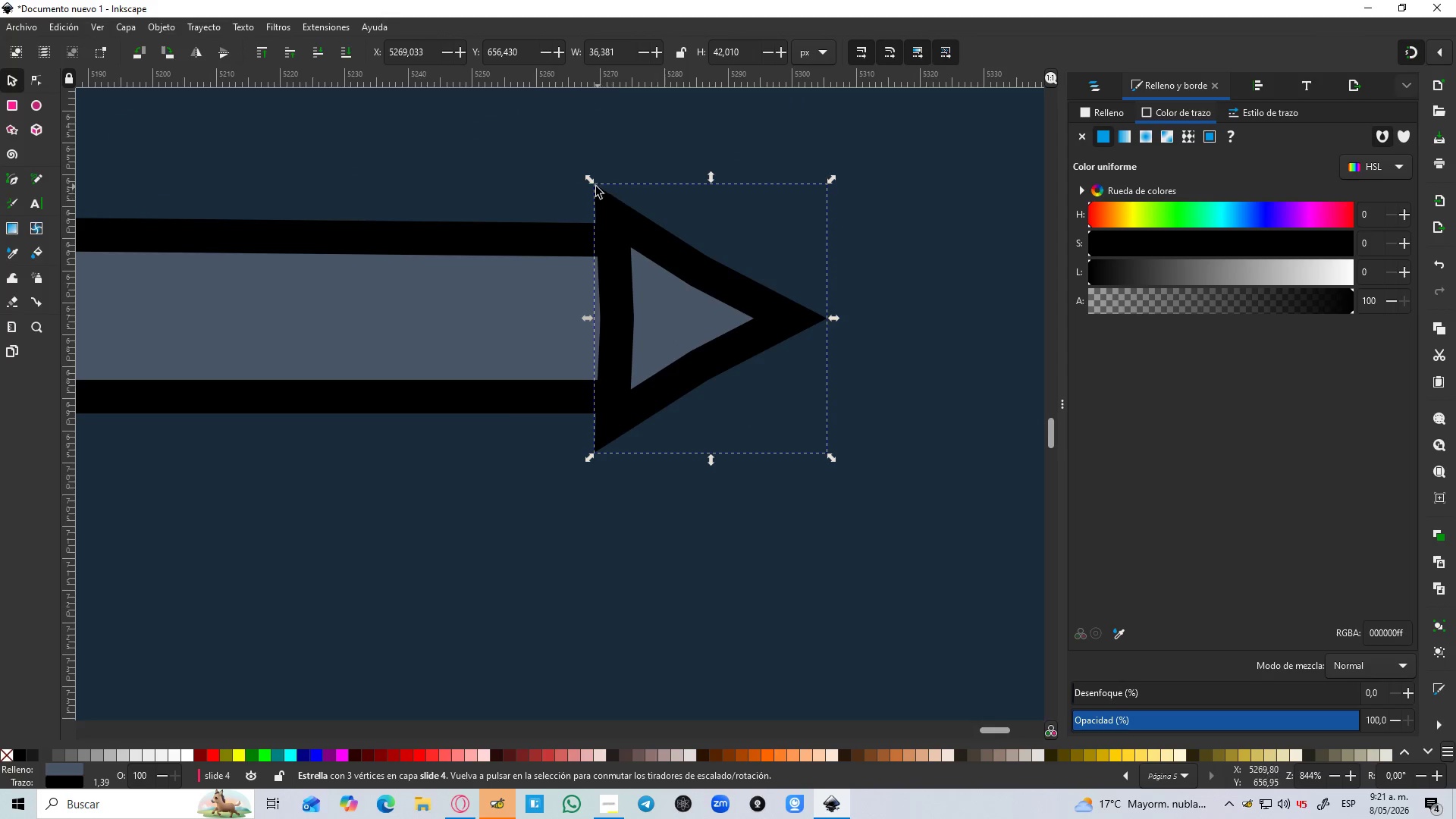 
hold_key(key=ControlLeft, duration=1.52)
left_click_drag(start_coordinate=[592, 183], to_coordinate=[638, 208])
 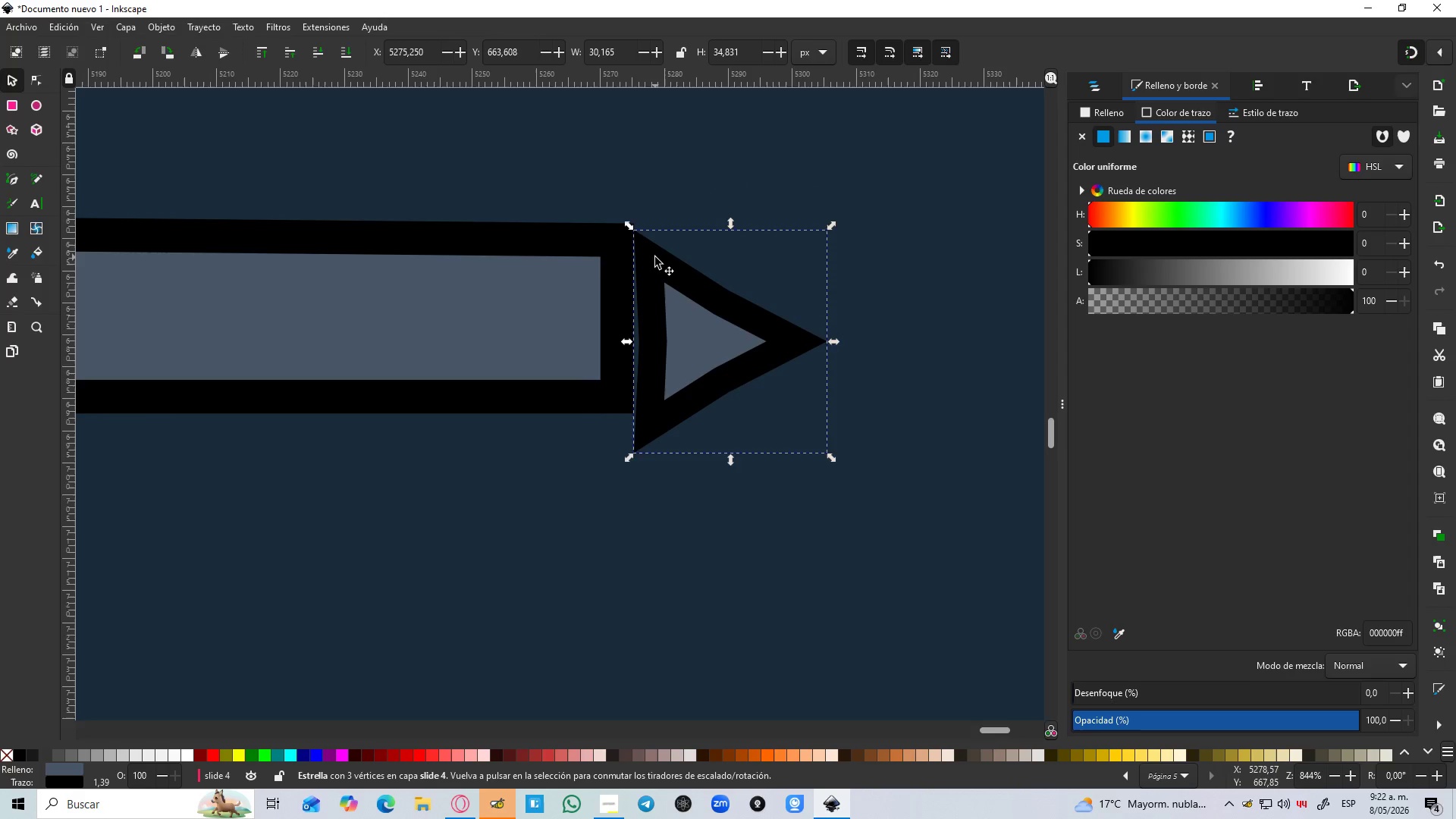 
hold_key(key=ControlLeft, duration=1.25)
 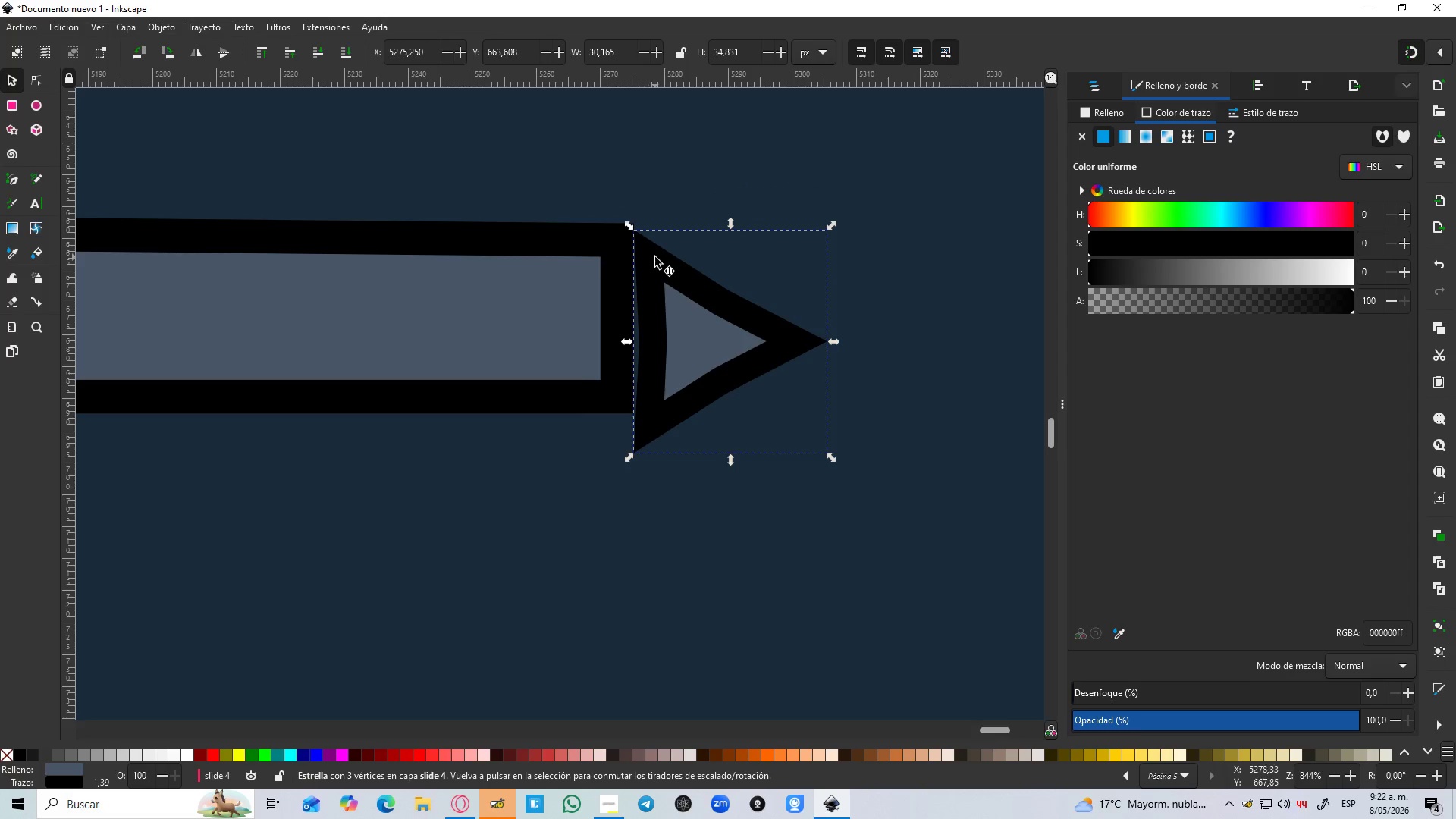 
left_click_drag(start_coordinate=[655, 257], to_coordinate=[654, 252])
 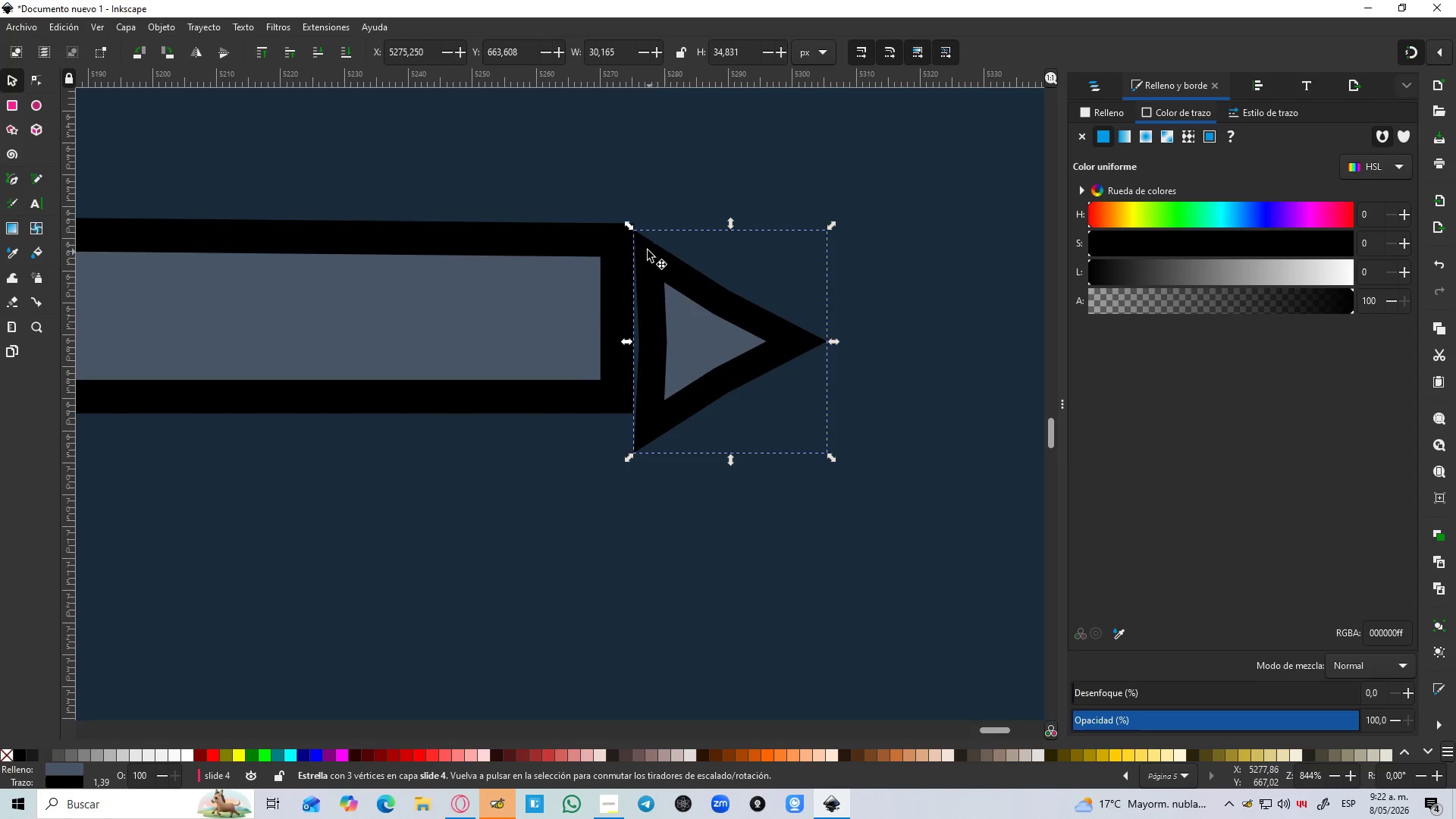 
hold_key(key=ControlLeft, duration=0.75)
 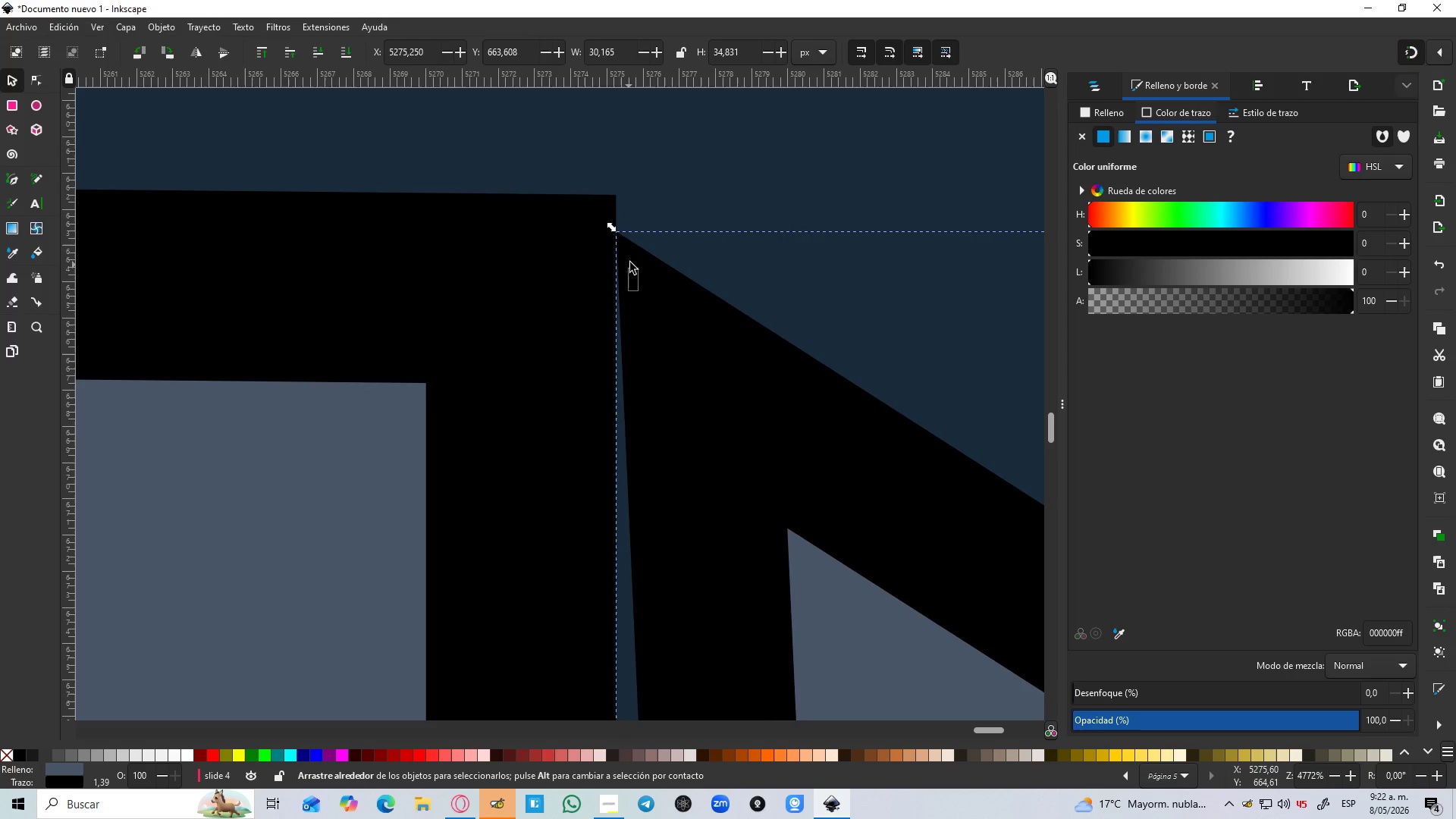 
left_click_drag(start_coordinate=[638, 290], to_coordinate=[630, 262])
 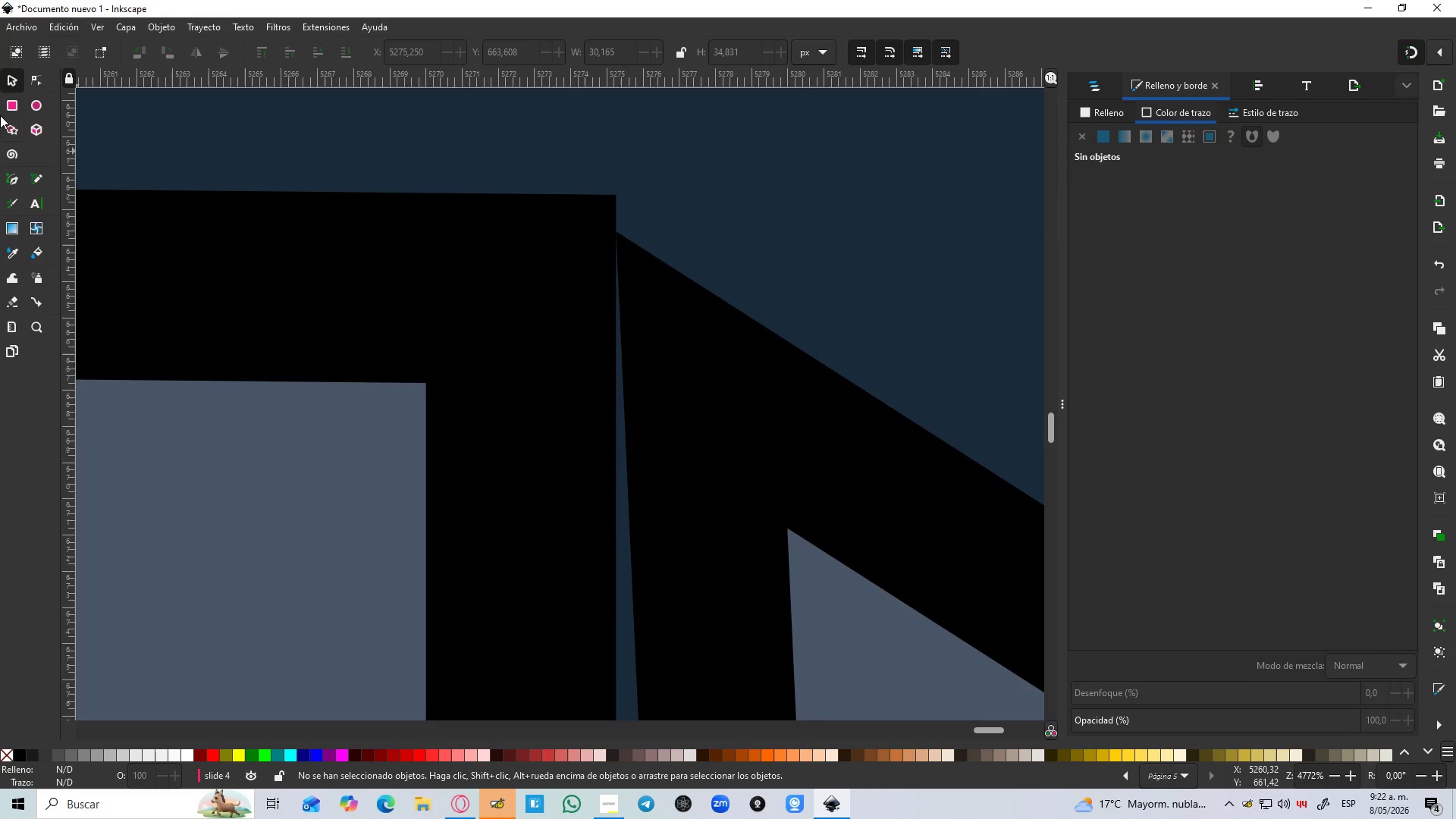 
scroll: coordinate [638, 228], scroll_direction: up, amount: 5.0
 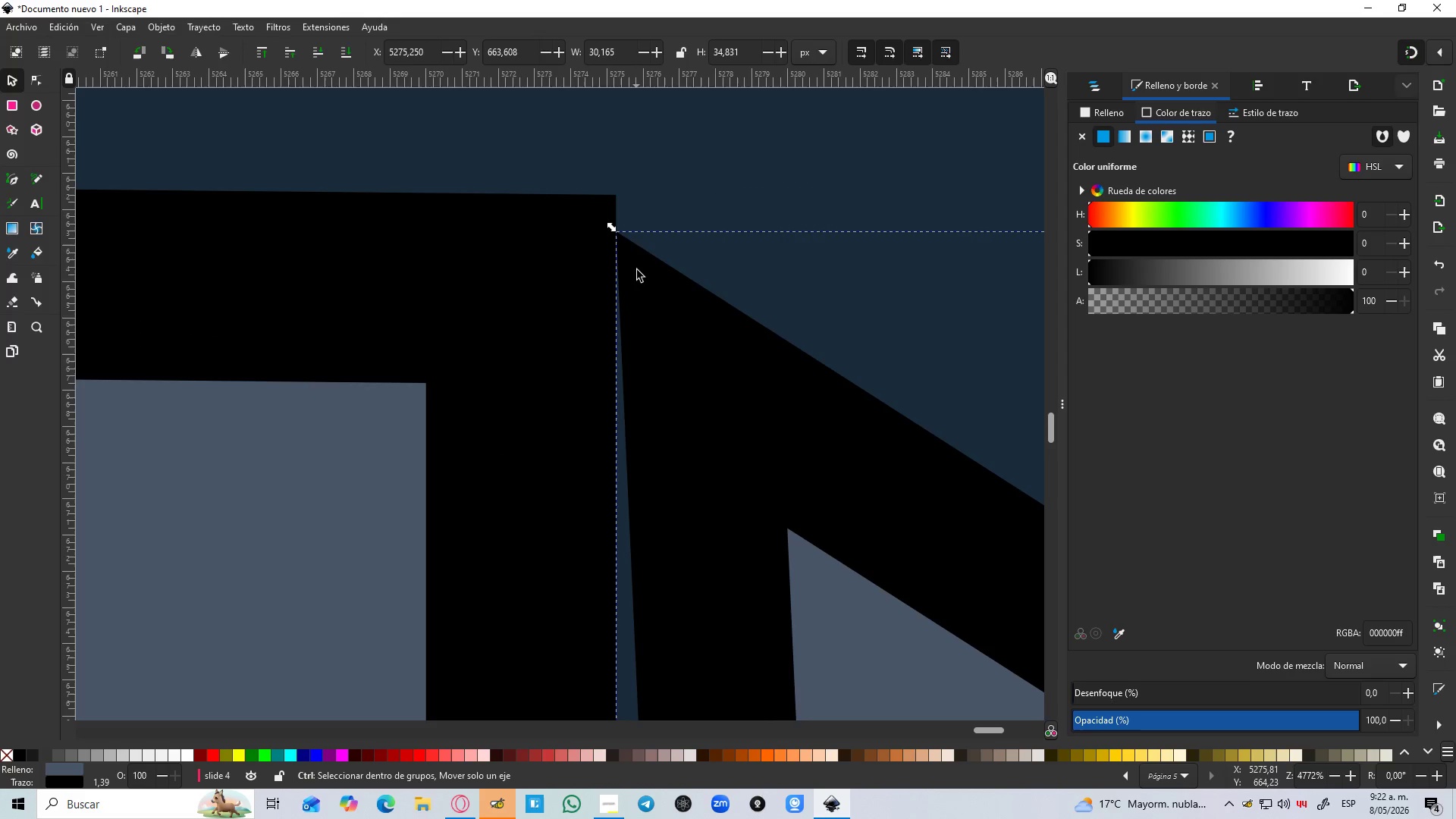 
left_click_drag(start_coordinate=[5, 87], to_coordinate=[9, 88])
 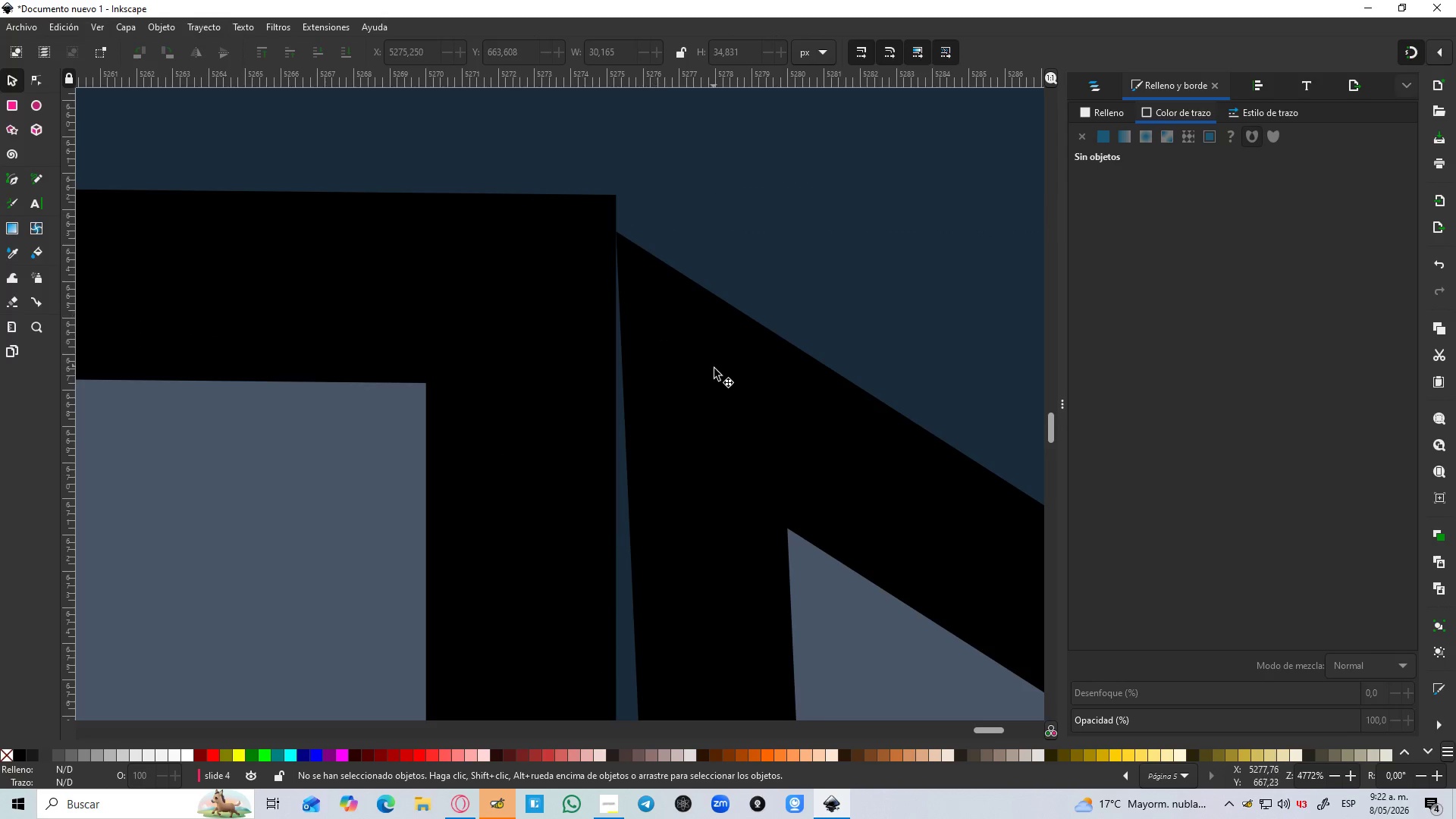 
left_click_drag(start_coordinate=[714, 374], to_coordinate=[704, 322])
 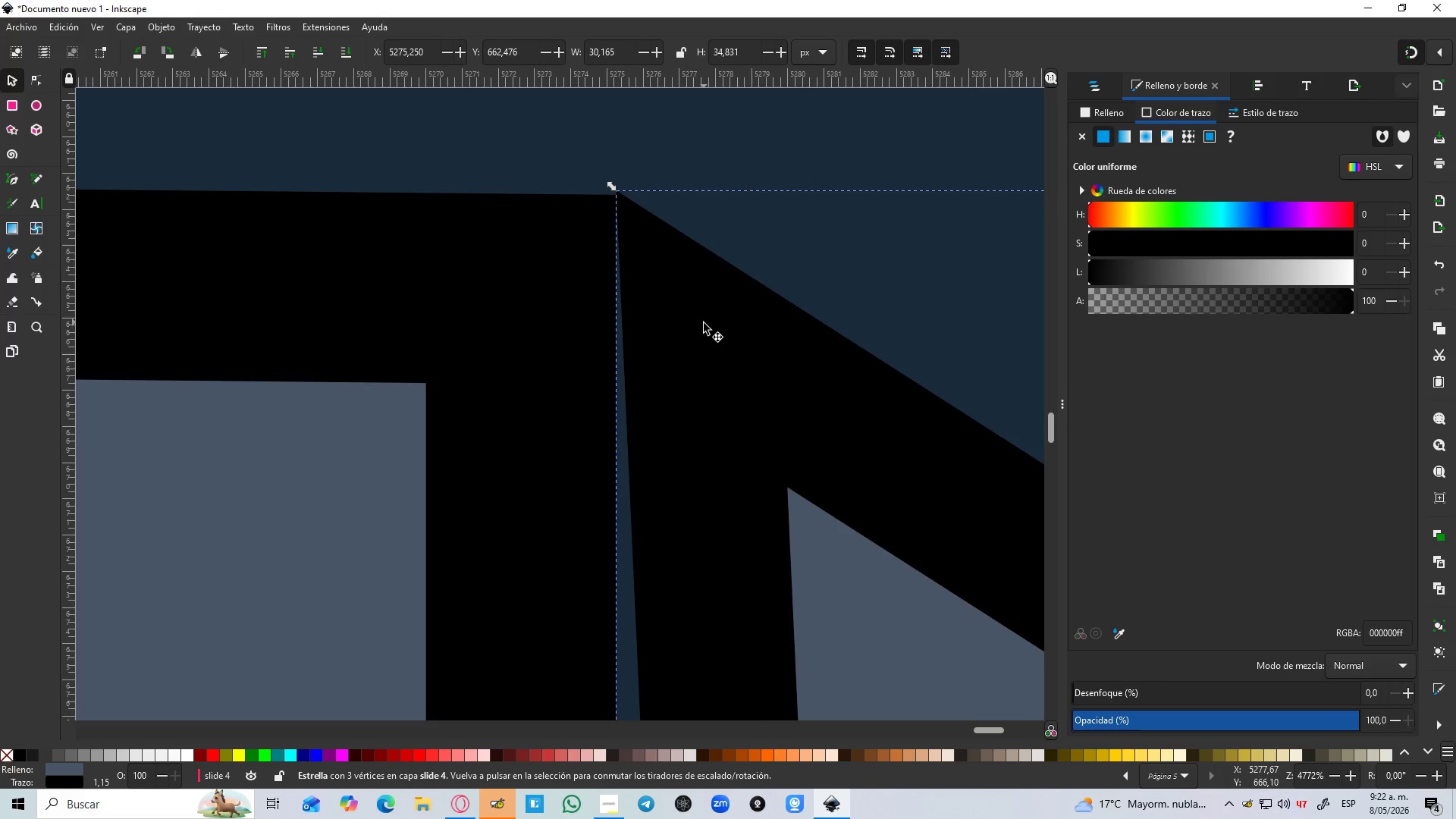 
hold_key(key=ControlLeft, duration=1.2)
scroll: coordinate [704, 323], scroll_direction: down, amount: 4.0
 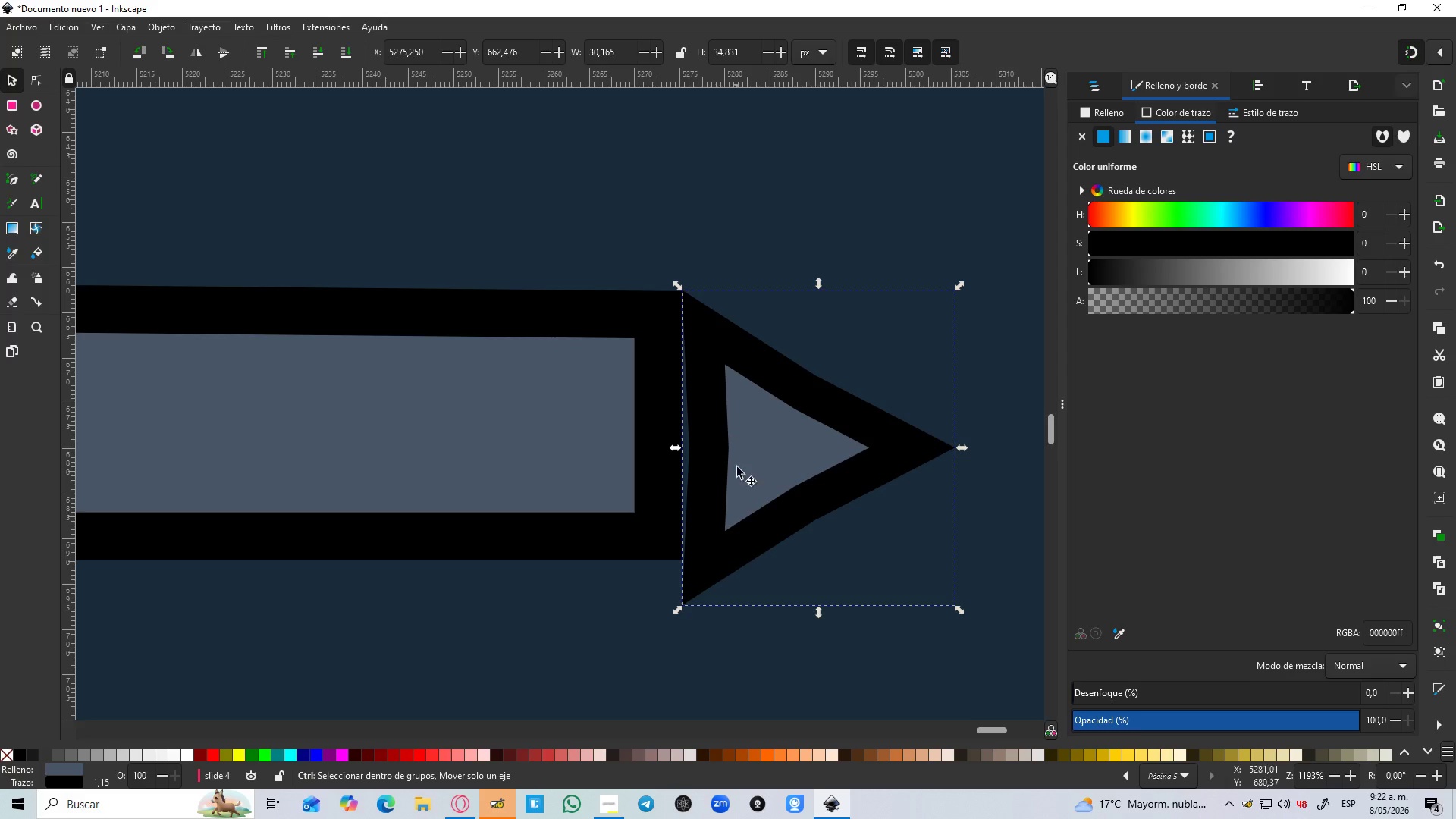 
scroll: coordinate [739, 489], scroll_direction: up, amount: 1.0
 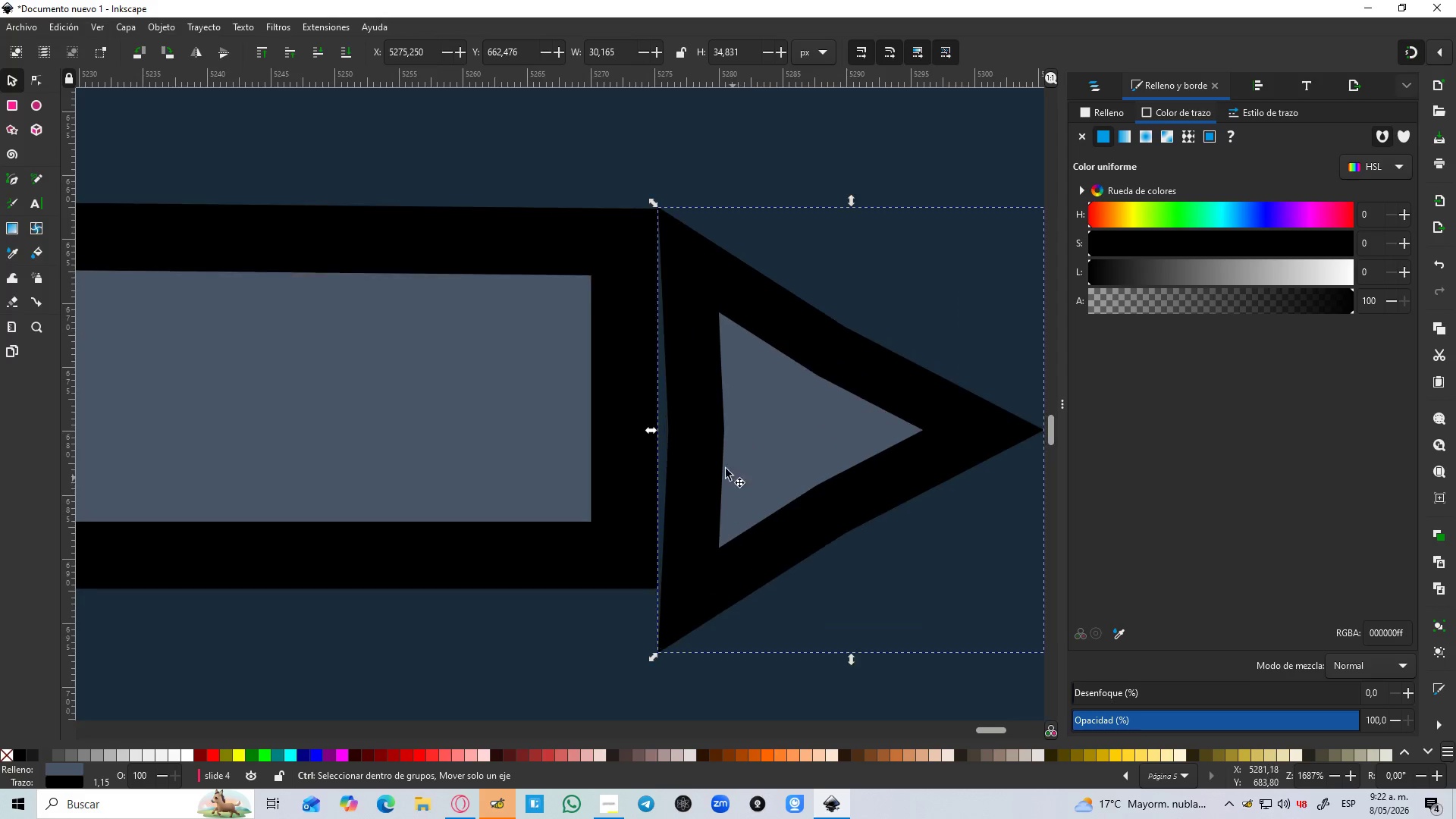 
left_click([730, 408])
 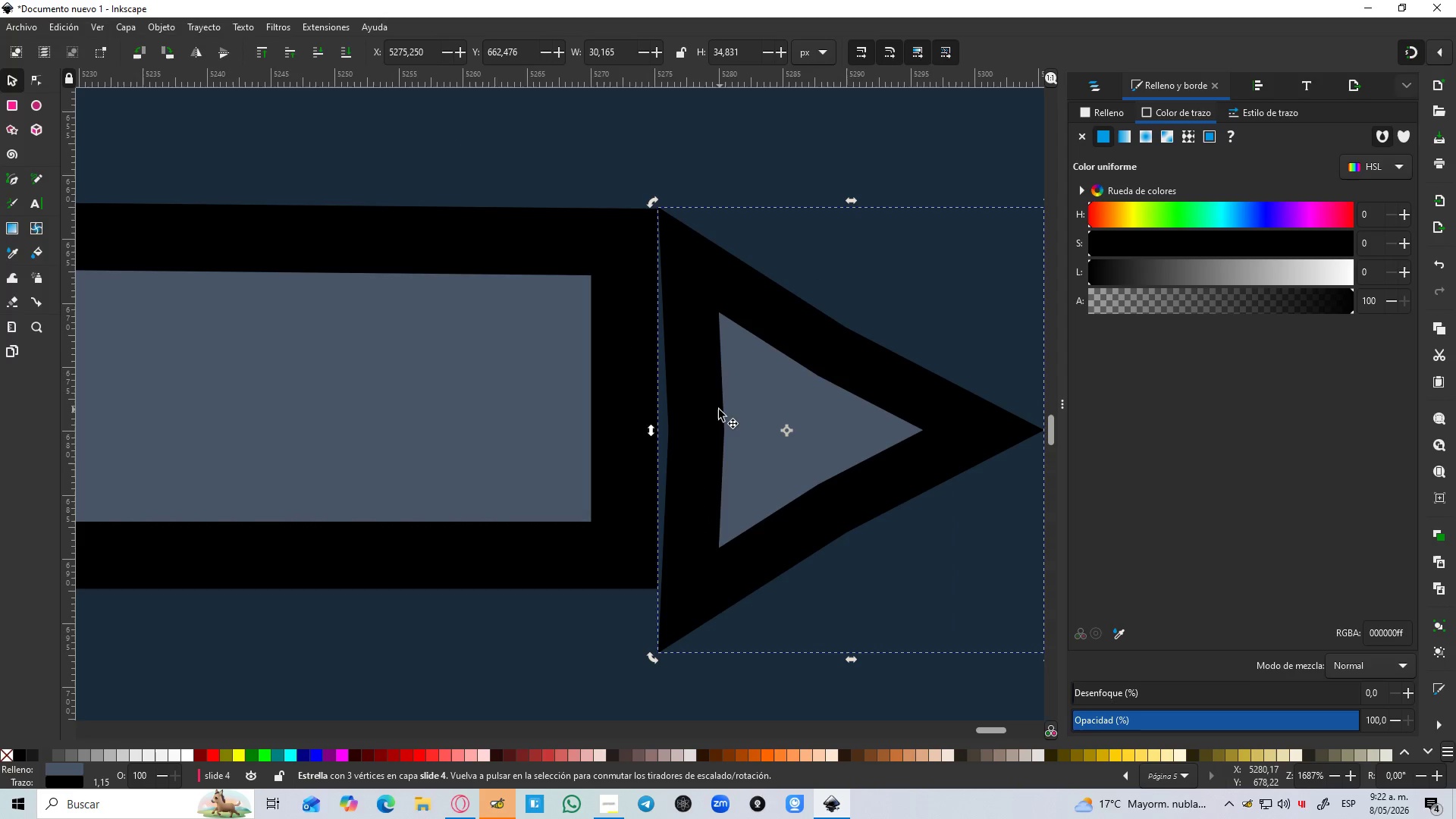 
left_click([719, 410])
 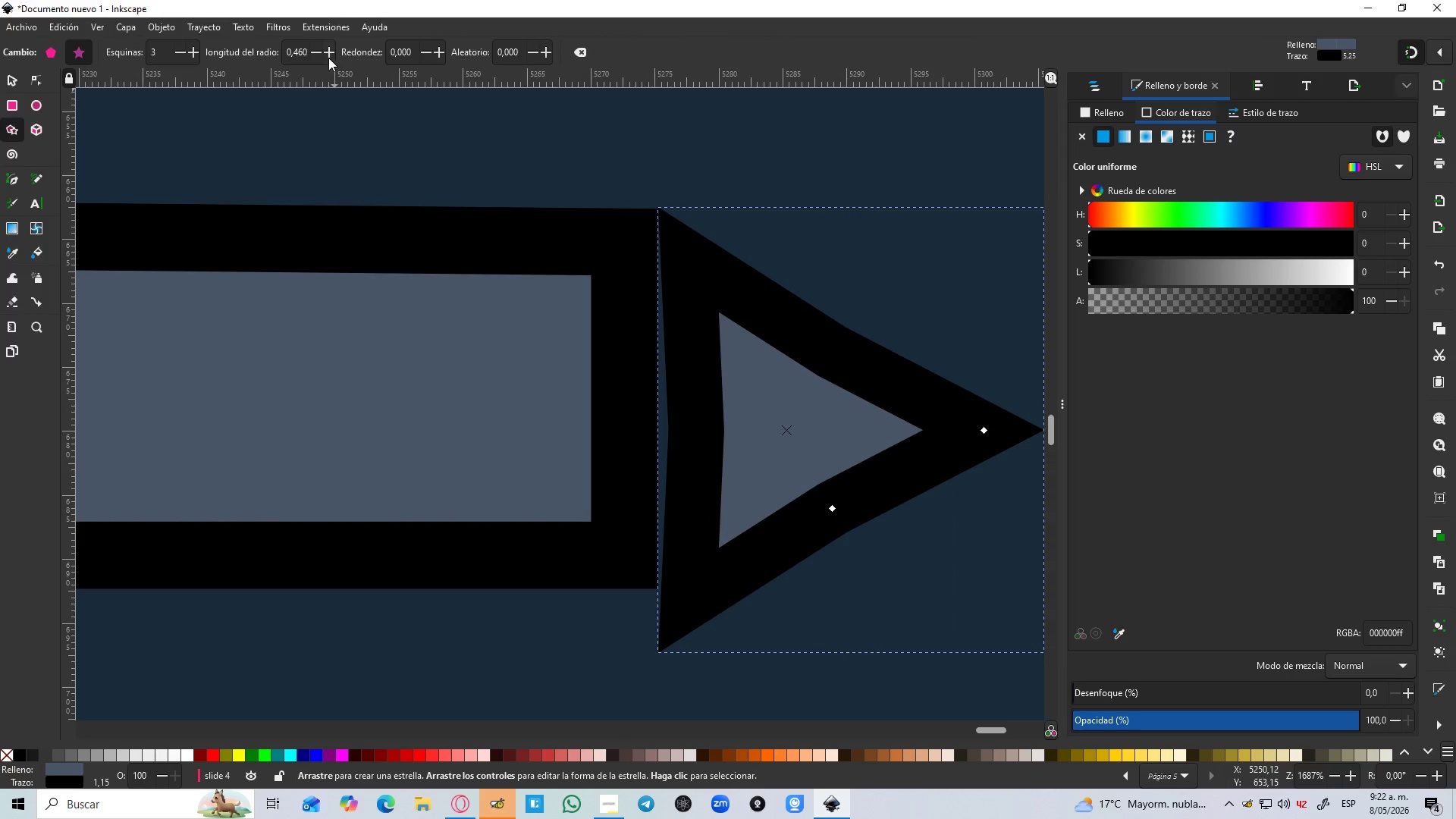 
double_click([317, 54])
 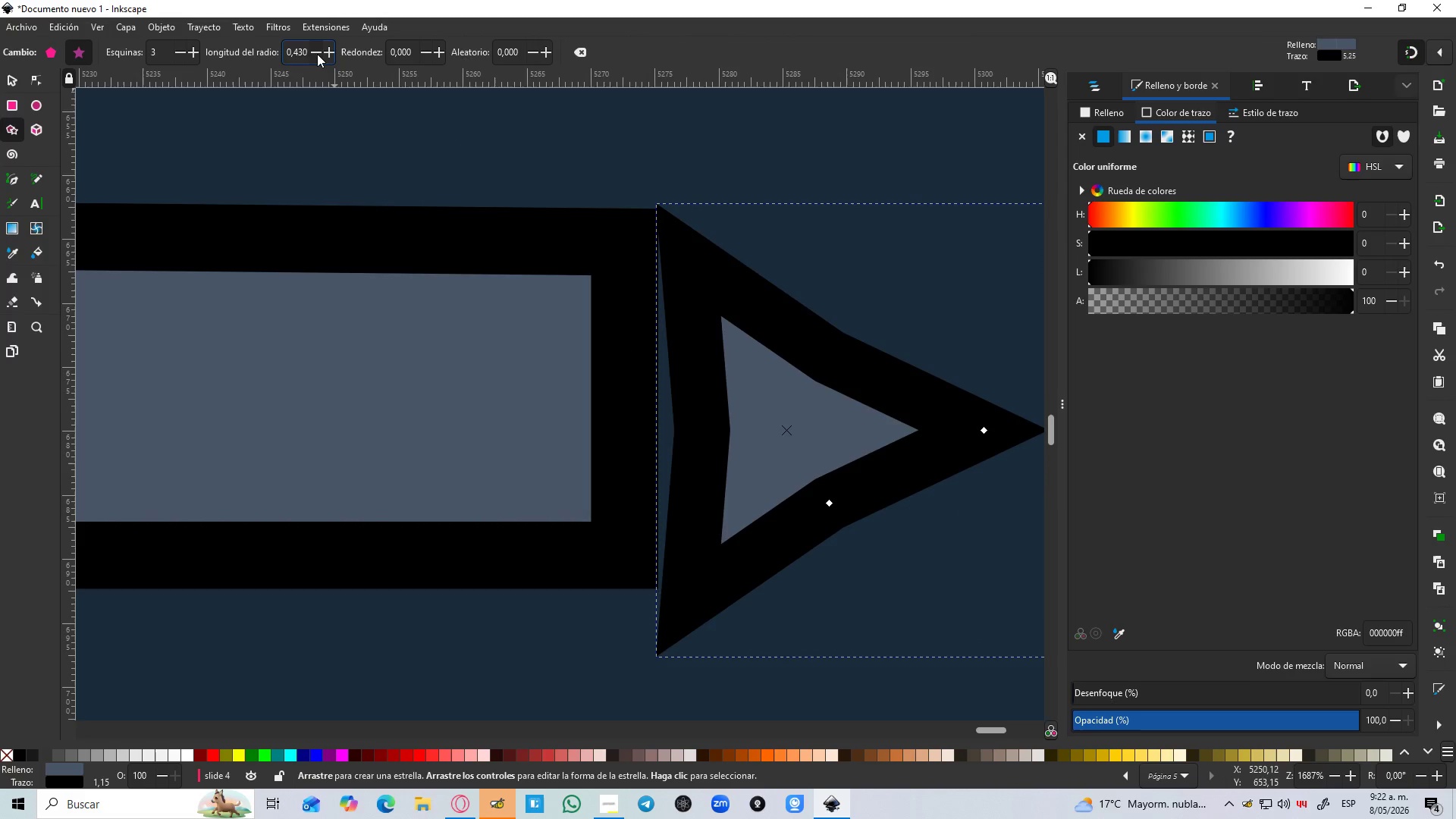 
triple_click([317, 54])
 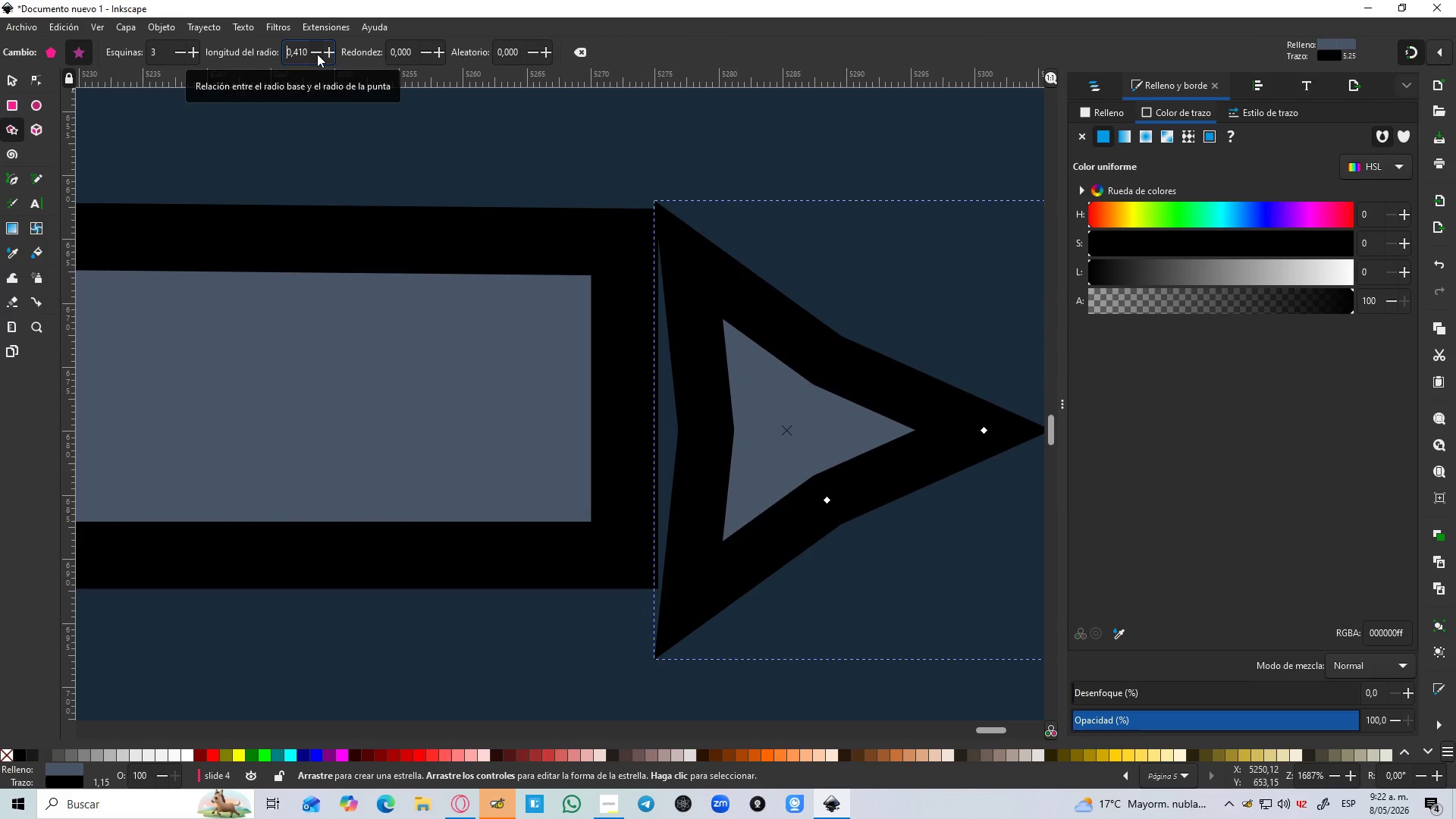 
double_click([317, 54])
 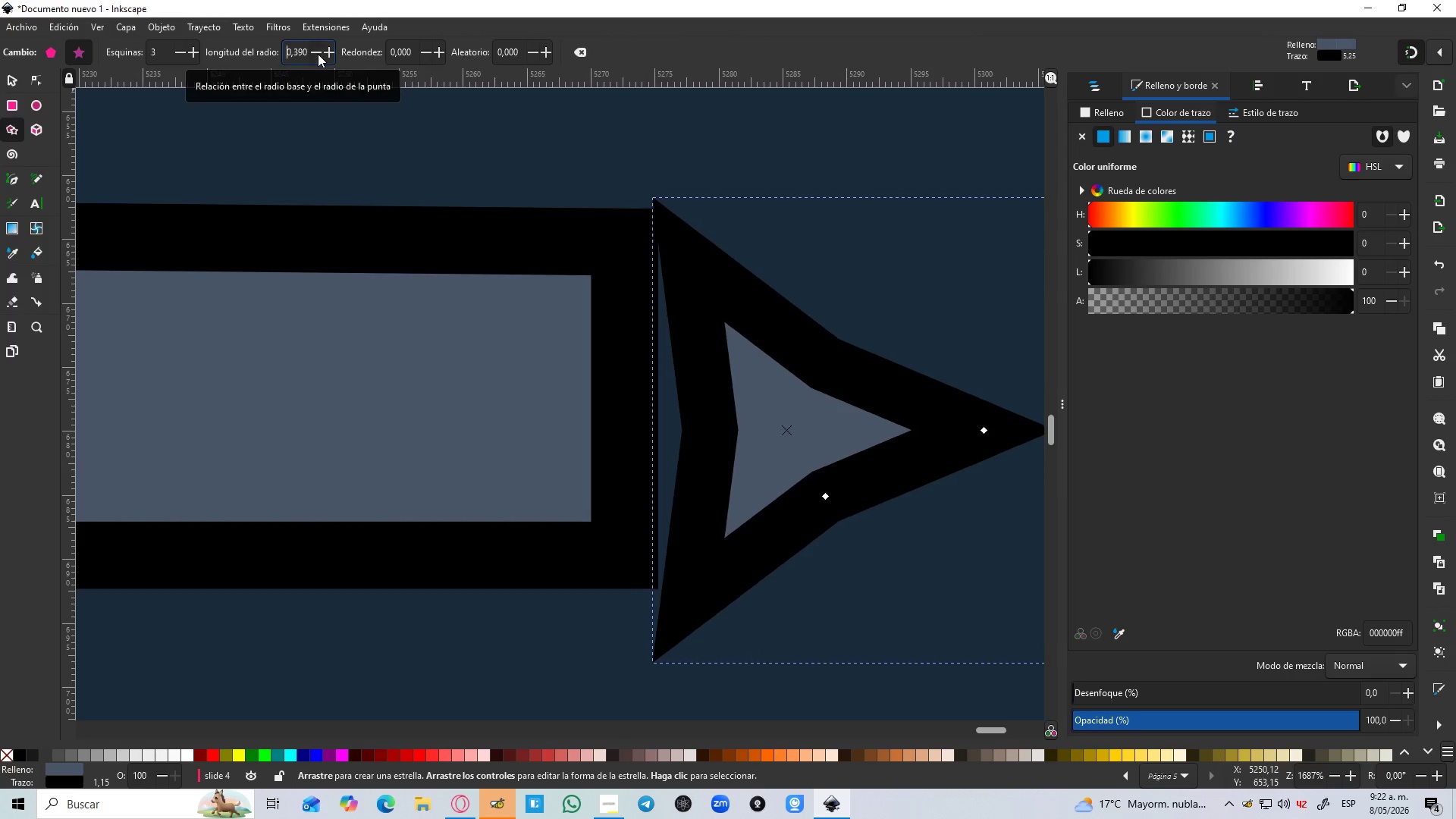 
triple_click([318, 54])
 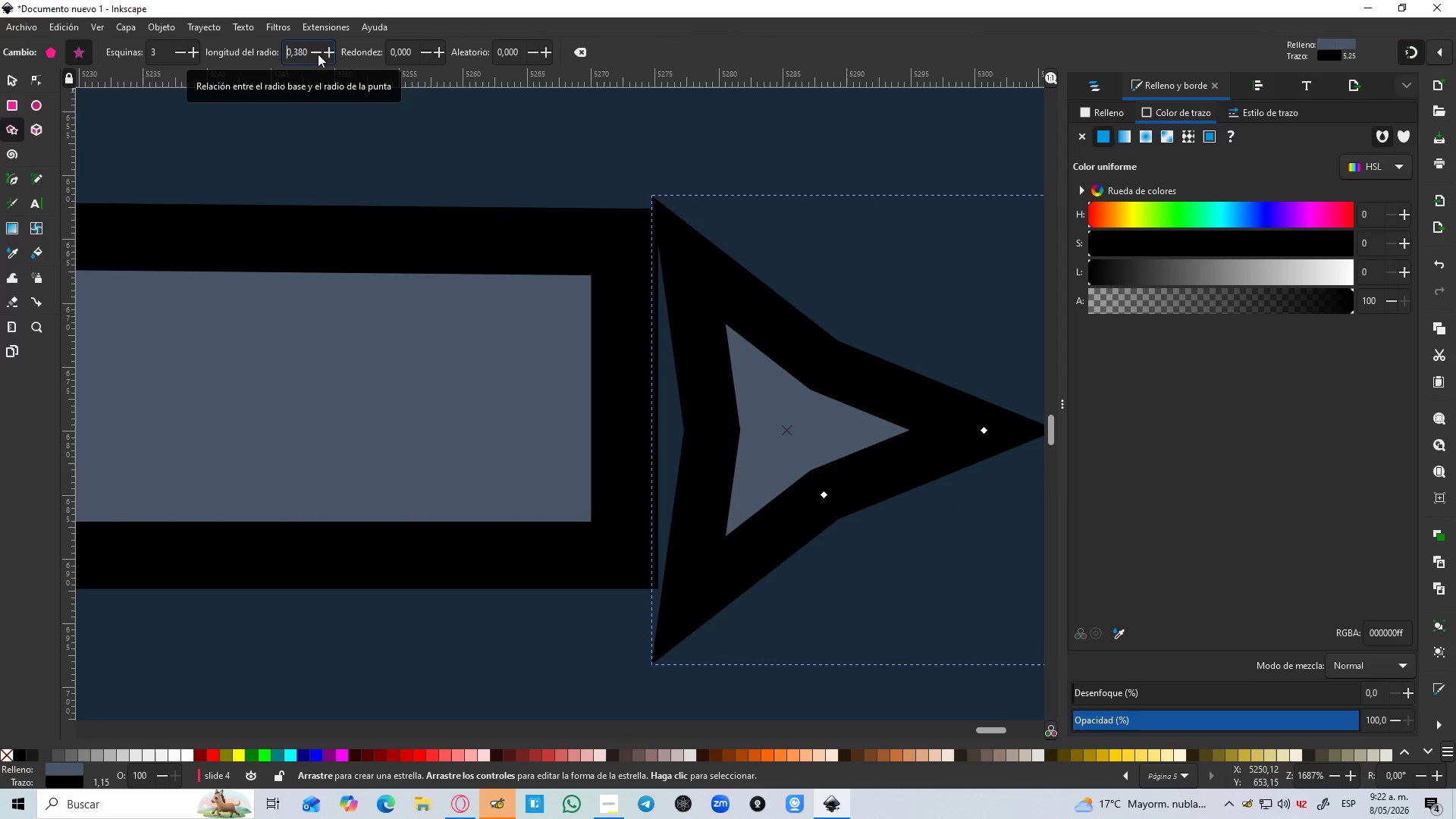 
triple_click([318, 54])
 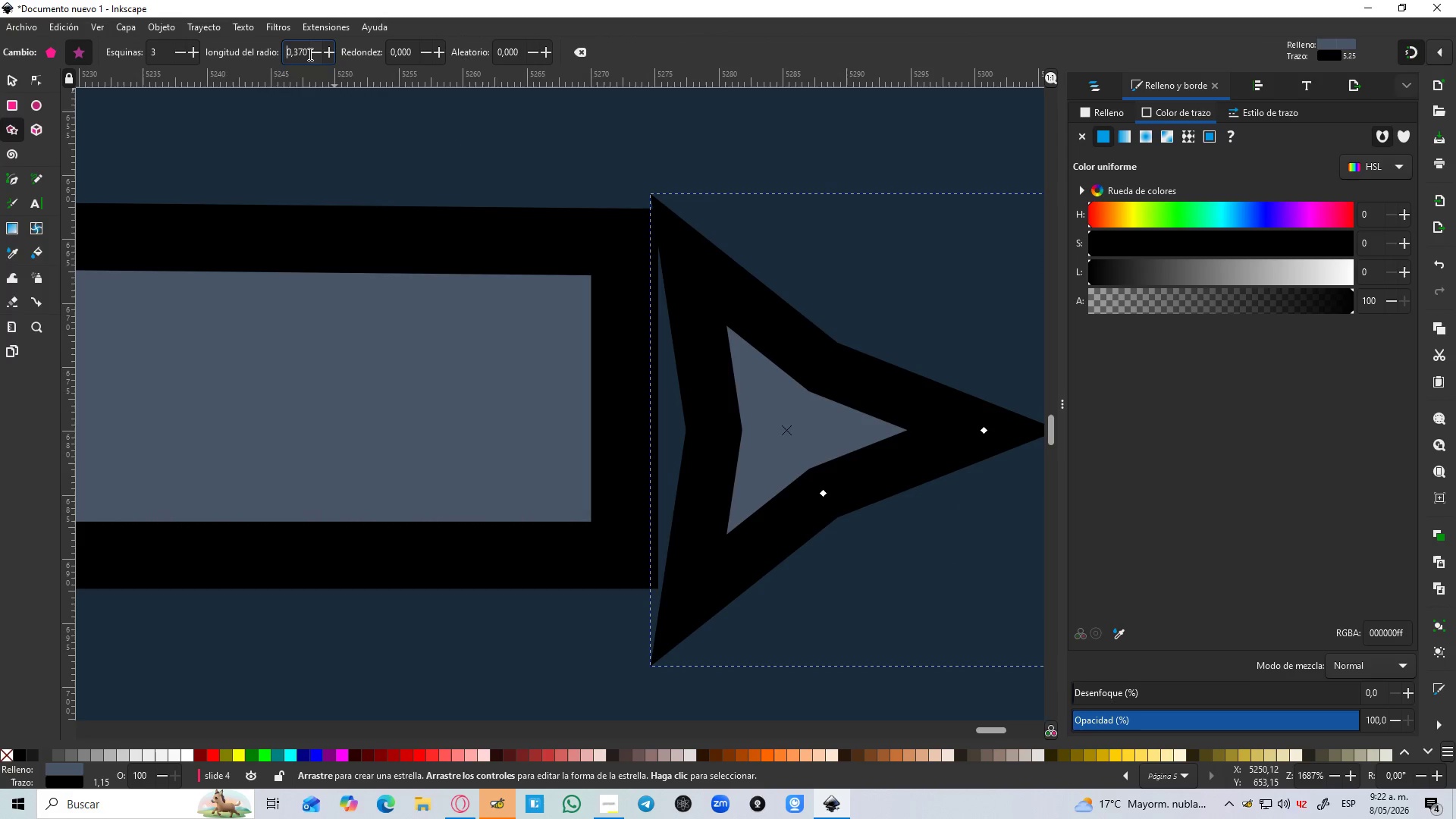 
left_click_drag(start_coordinate=[309, 54], to_coordinate=[278, 54])
 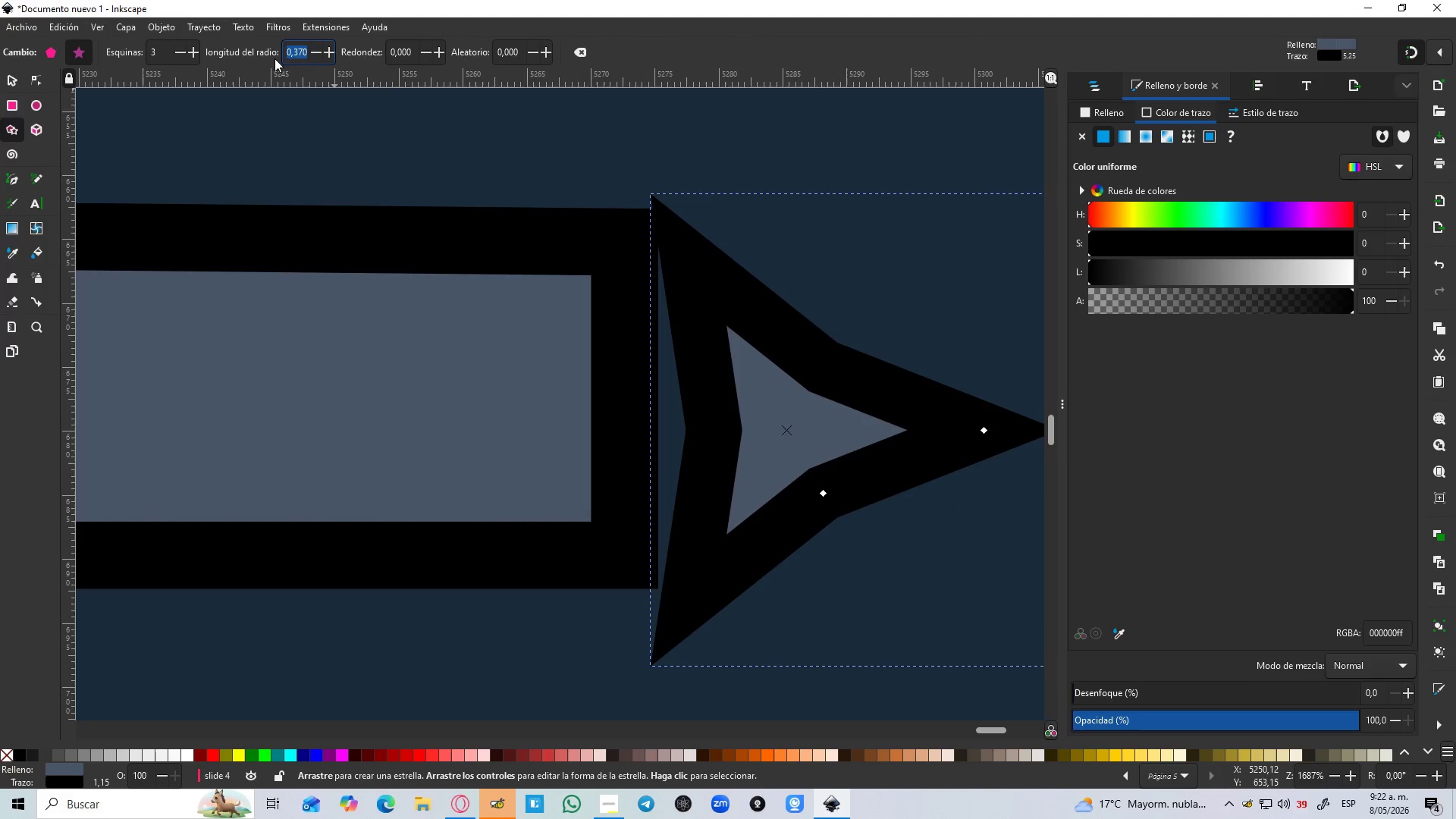 
key(Numpad0)
 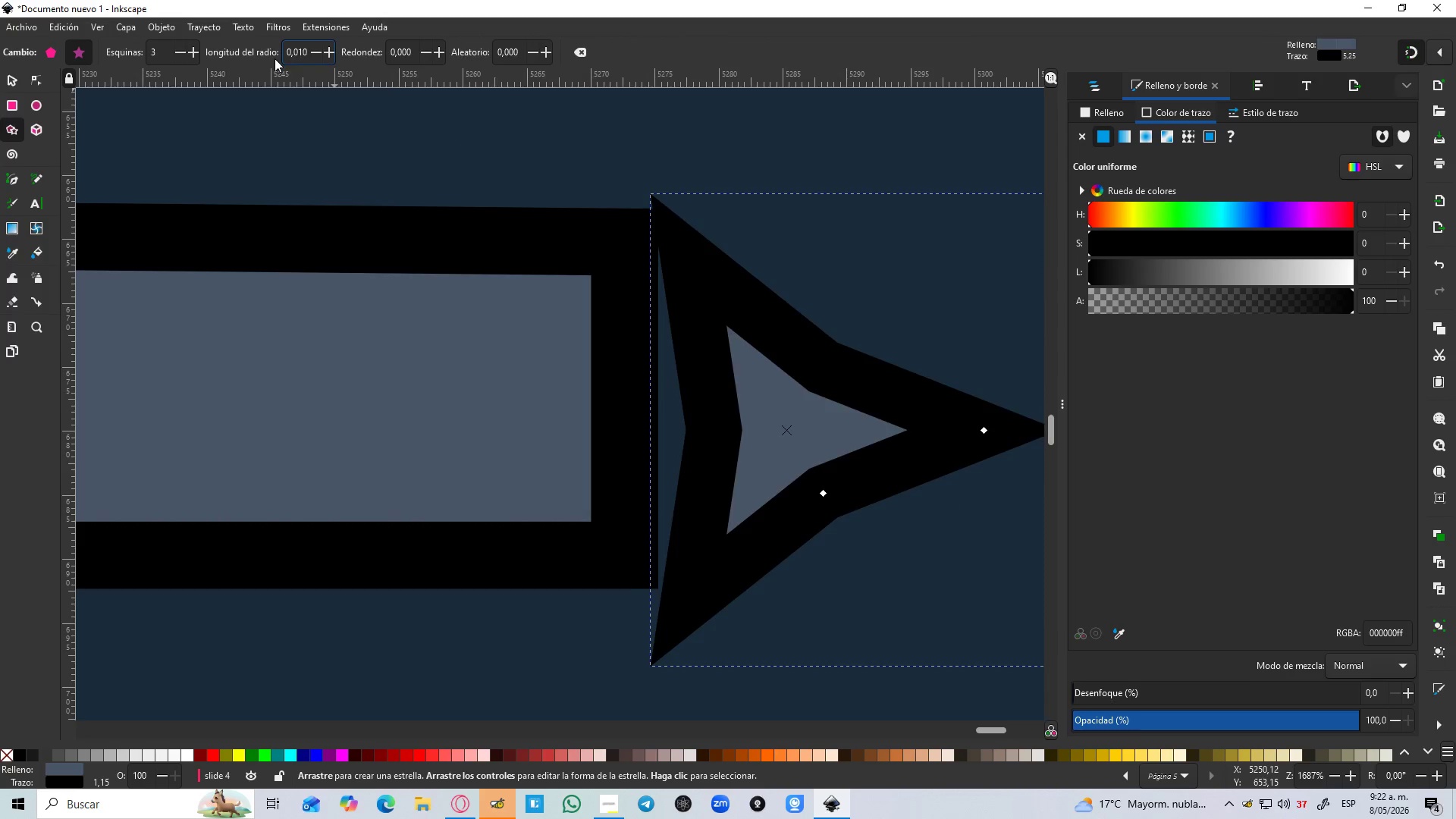 
key(Enter)
 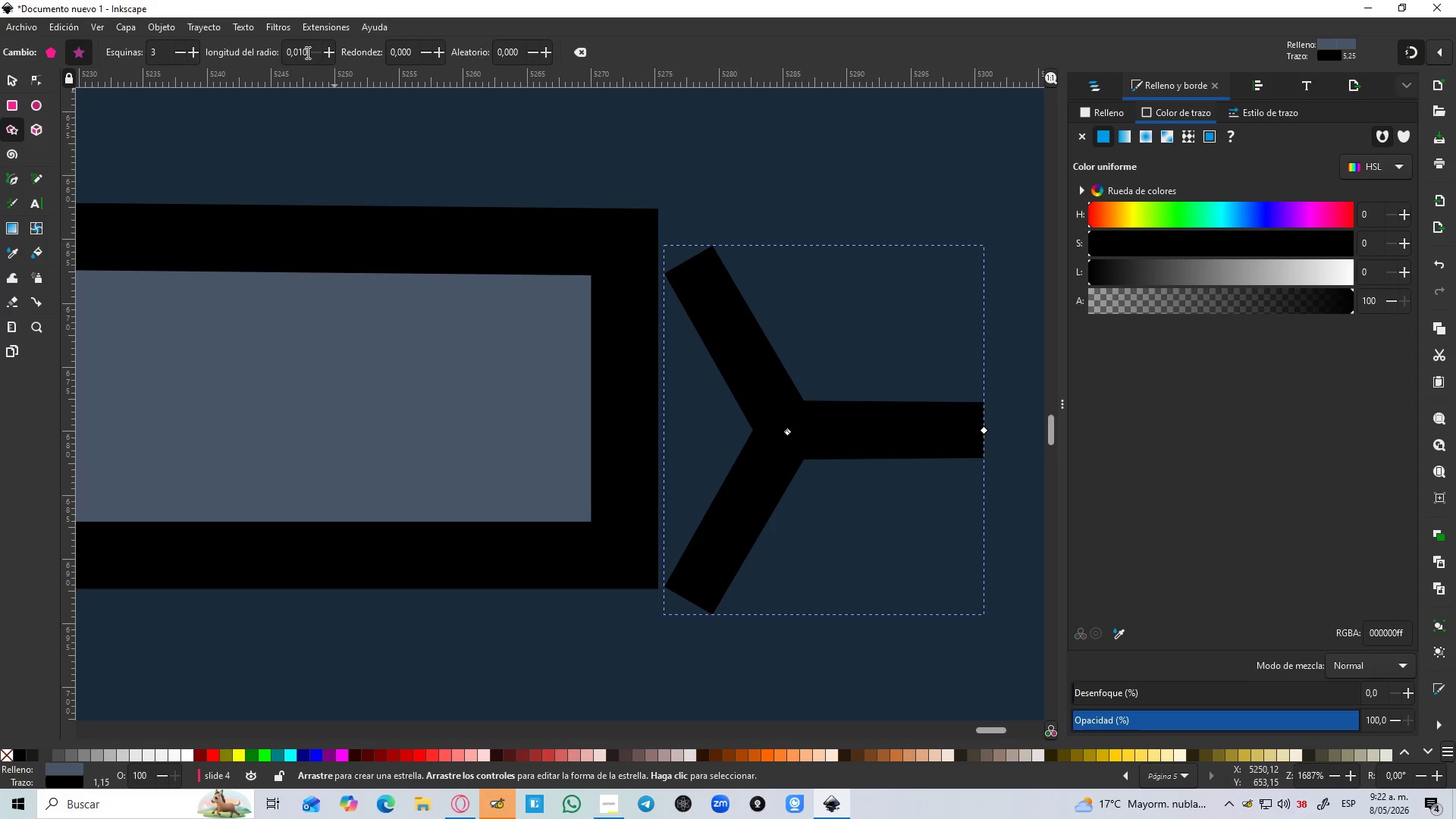 
left_click_drag(start_coordinate=[309, 54], to_coordinate=[287, 55])
 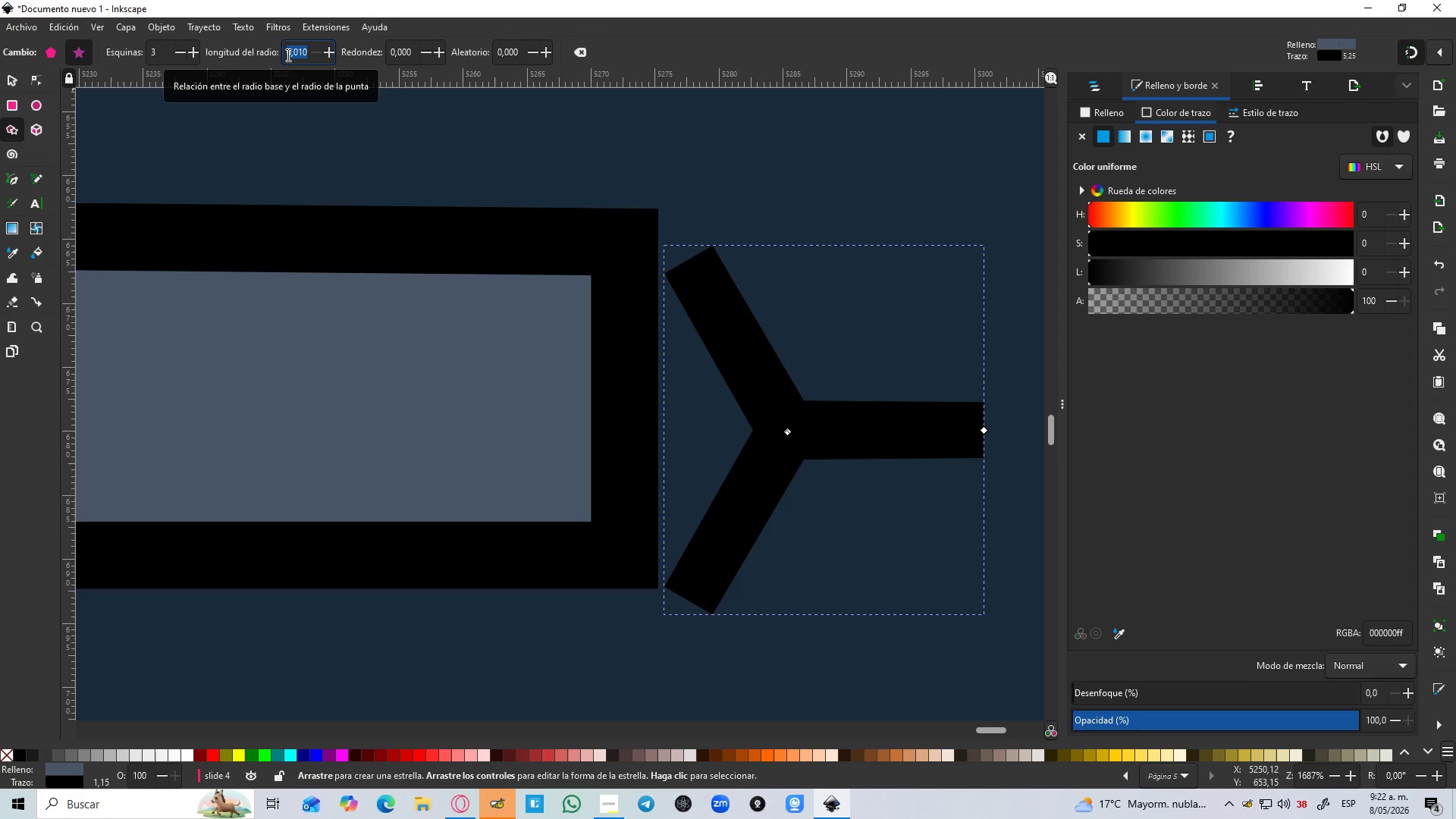 
key(Numpad1)
 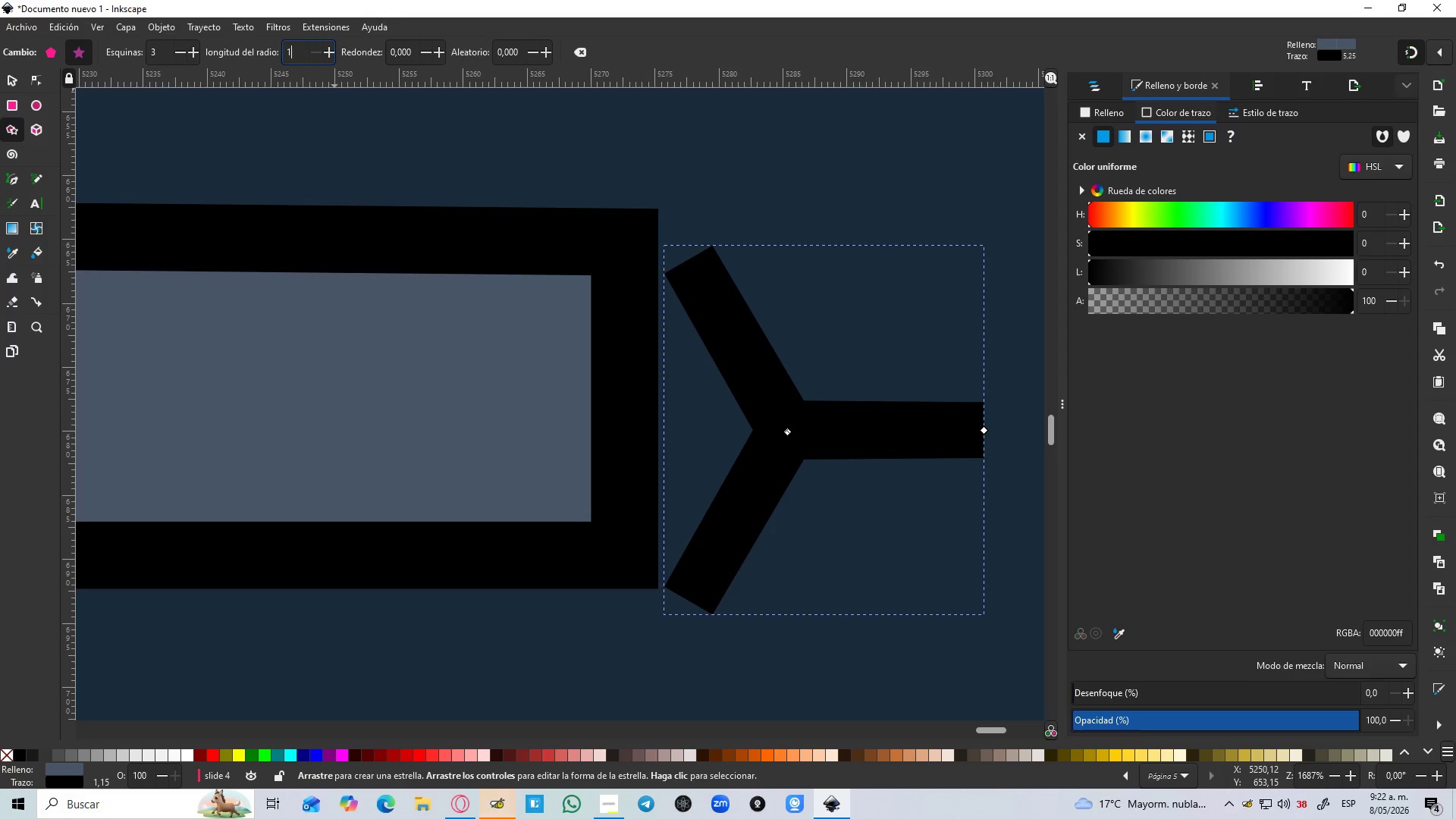 
key(Numpad0)
 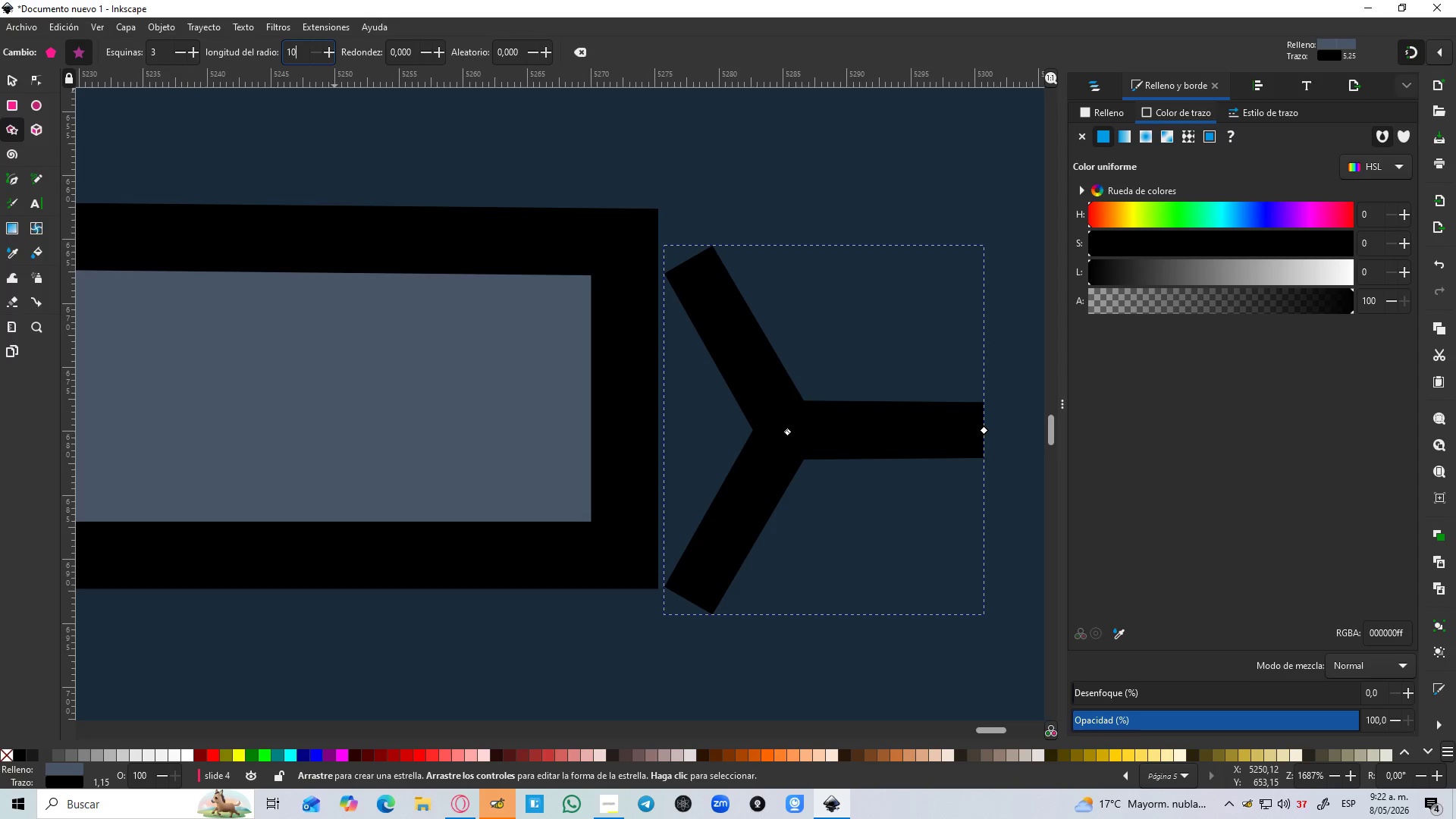 
key(Enter)
 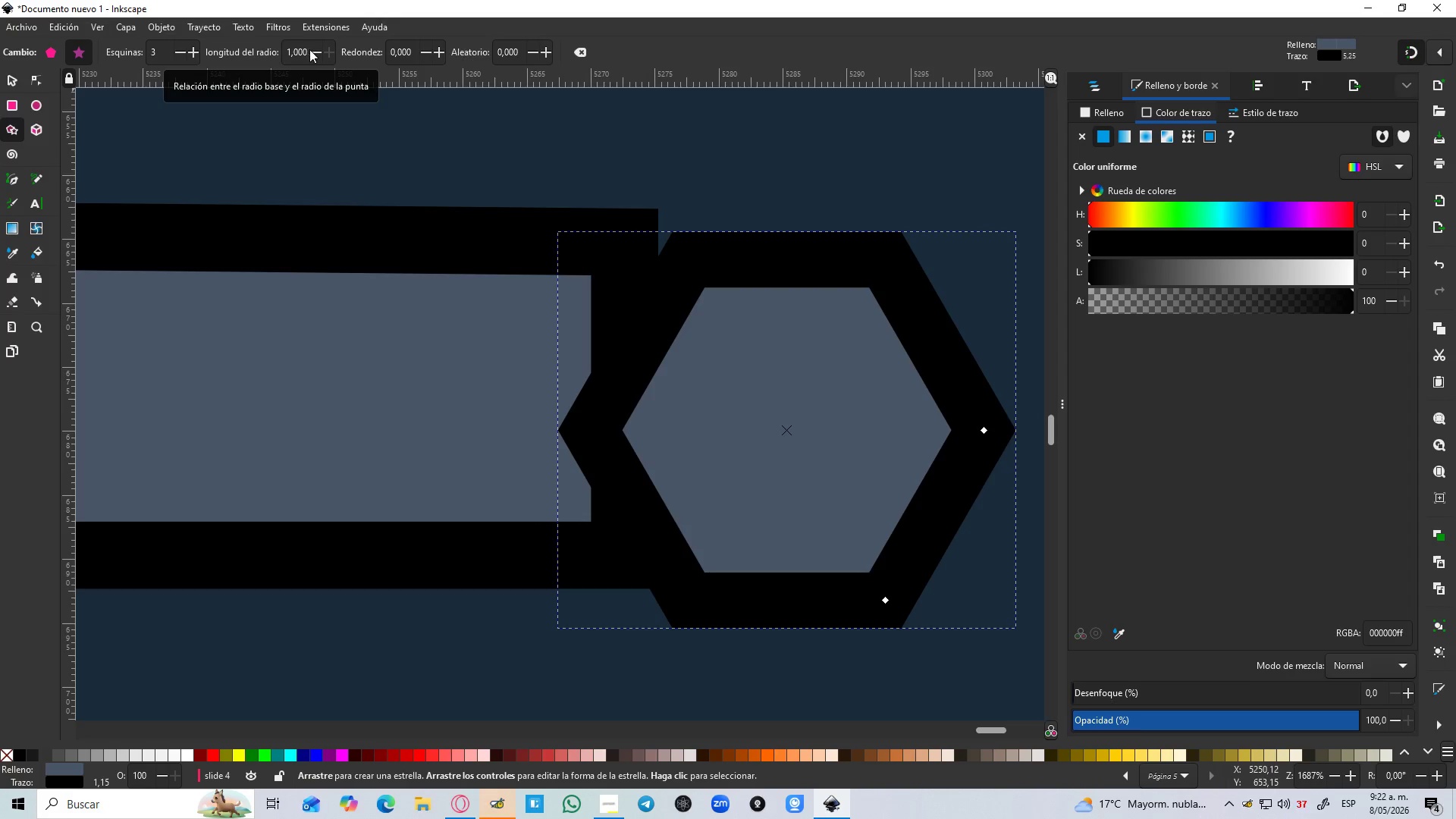 
left_click_drag(start_coordinate=[309, 51], to_coordinate=[258, 52])
 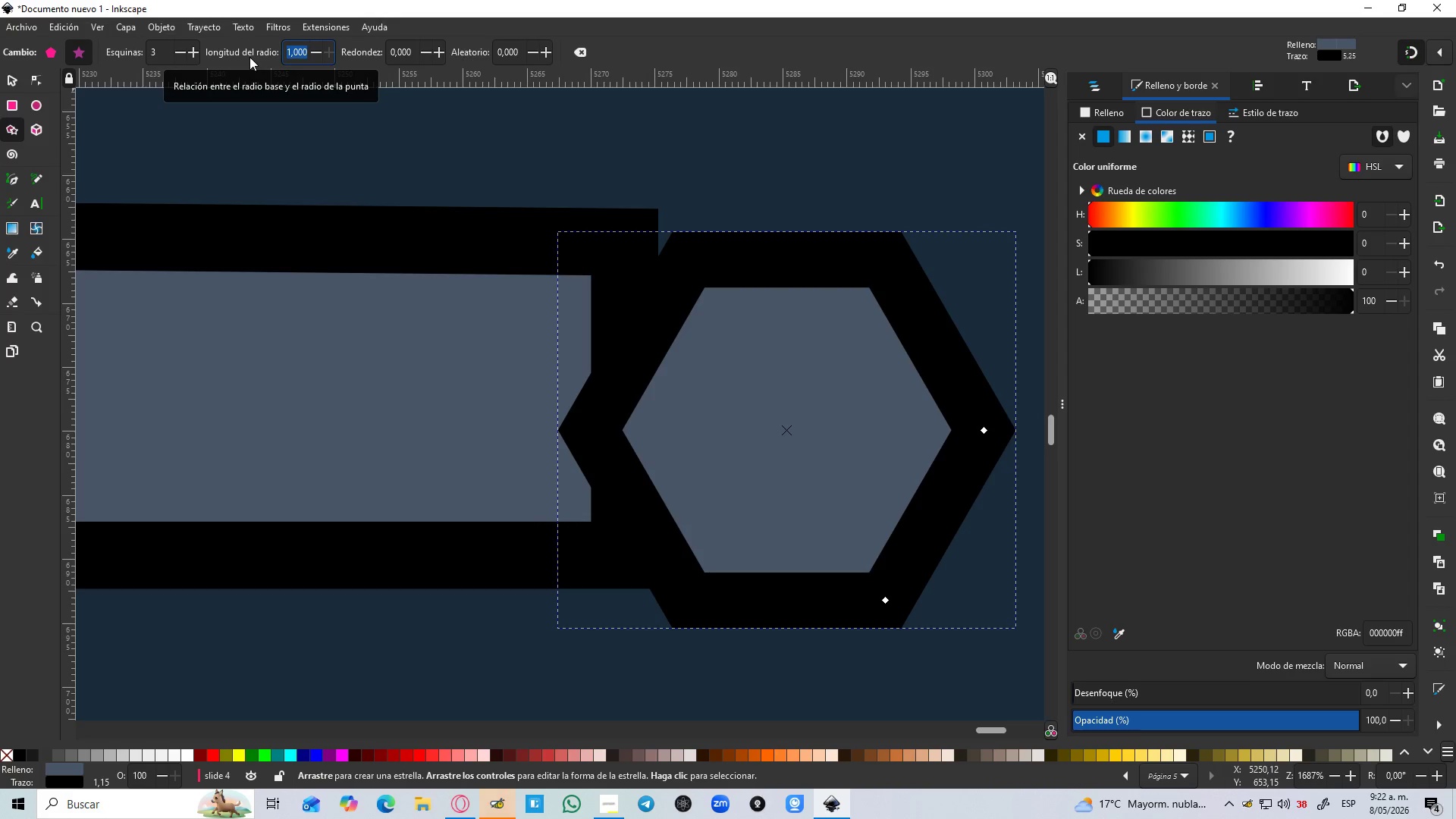 
key(Numpad5)
 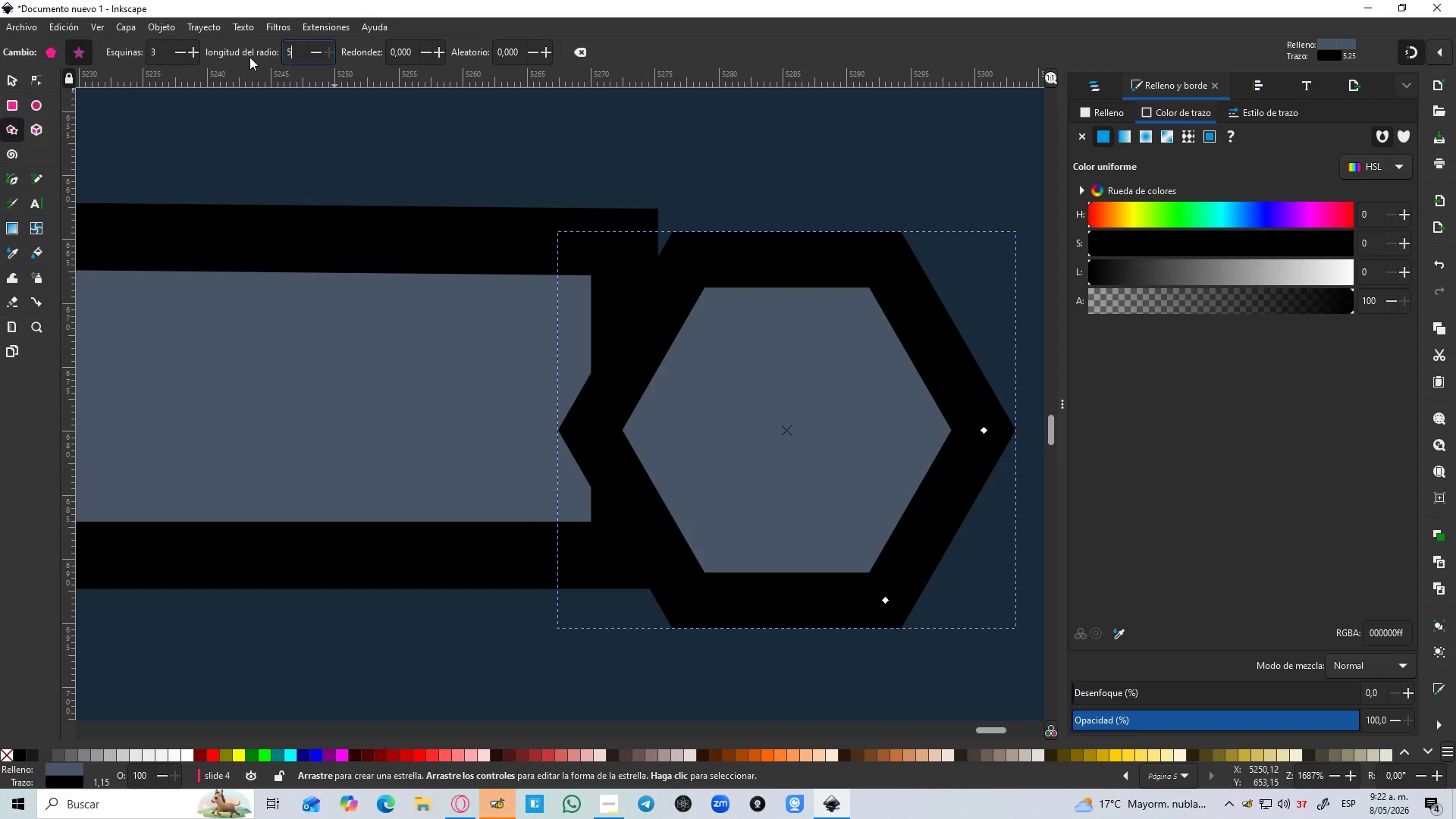 
key(Enter)
 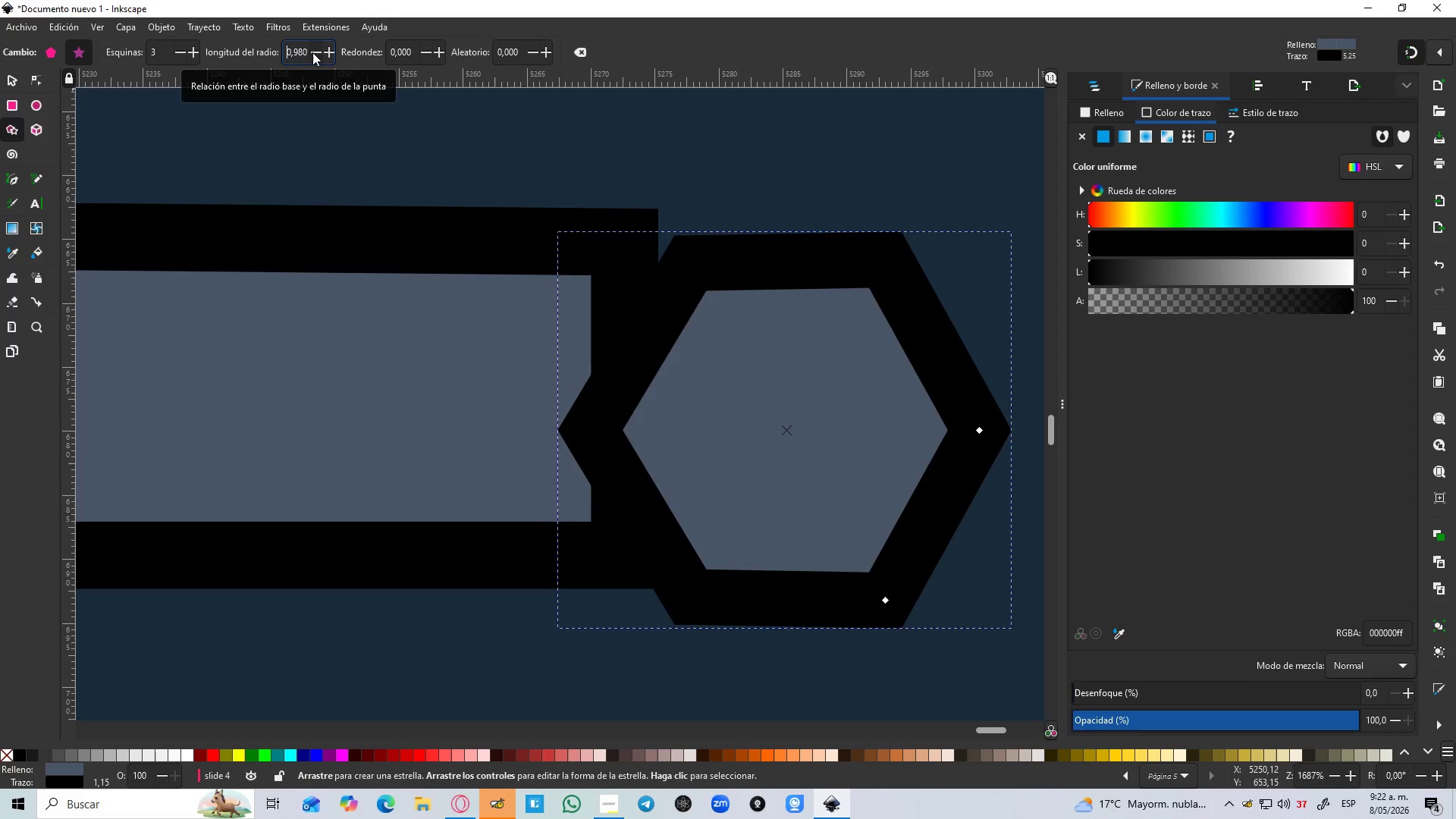 
left_click([312, 52])
 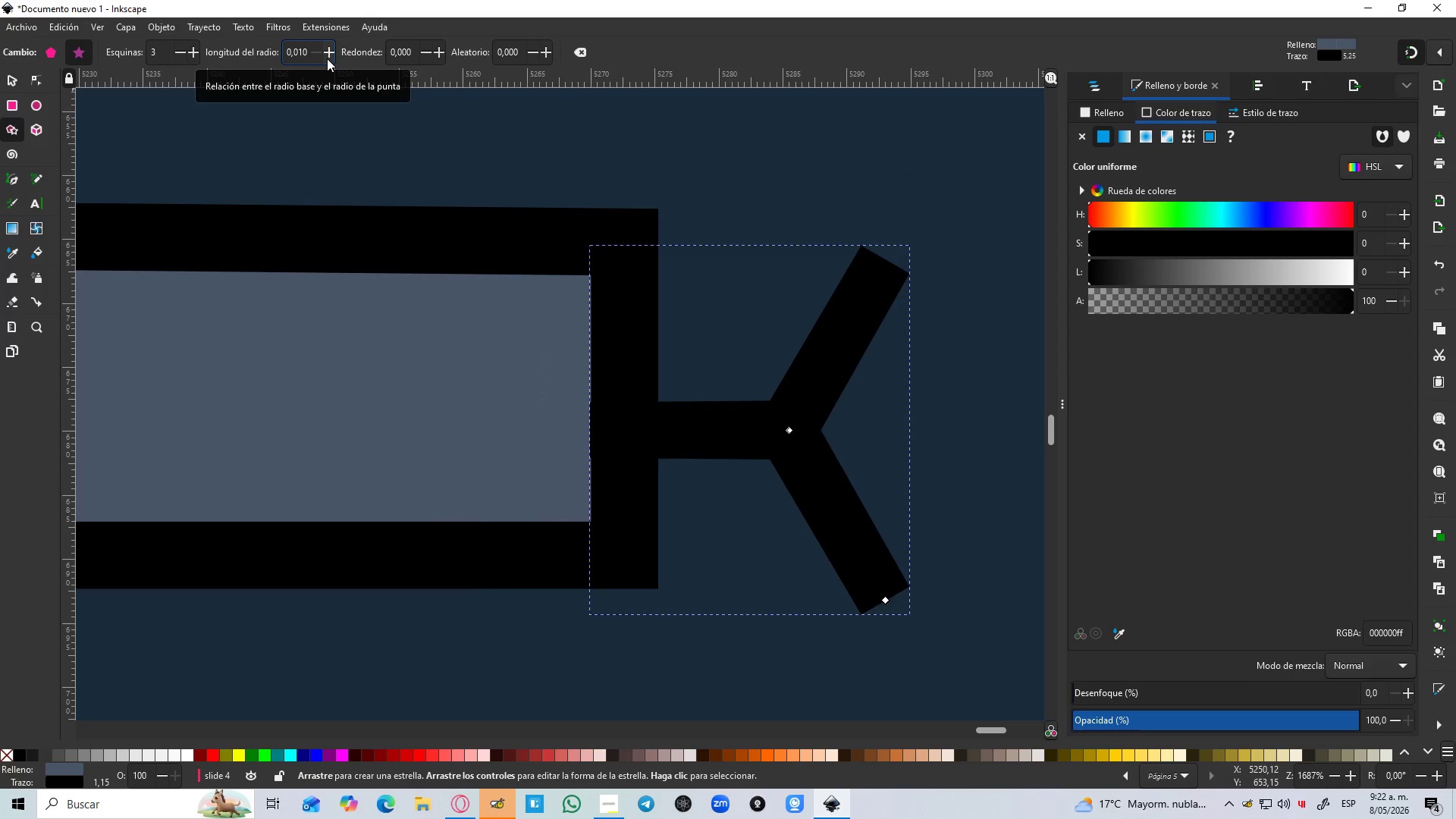 
double_click([327, 58])
 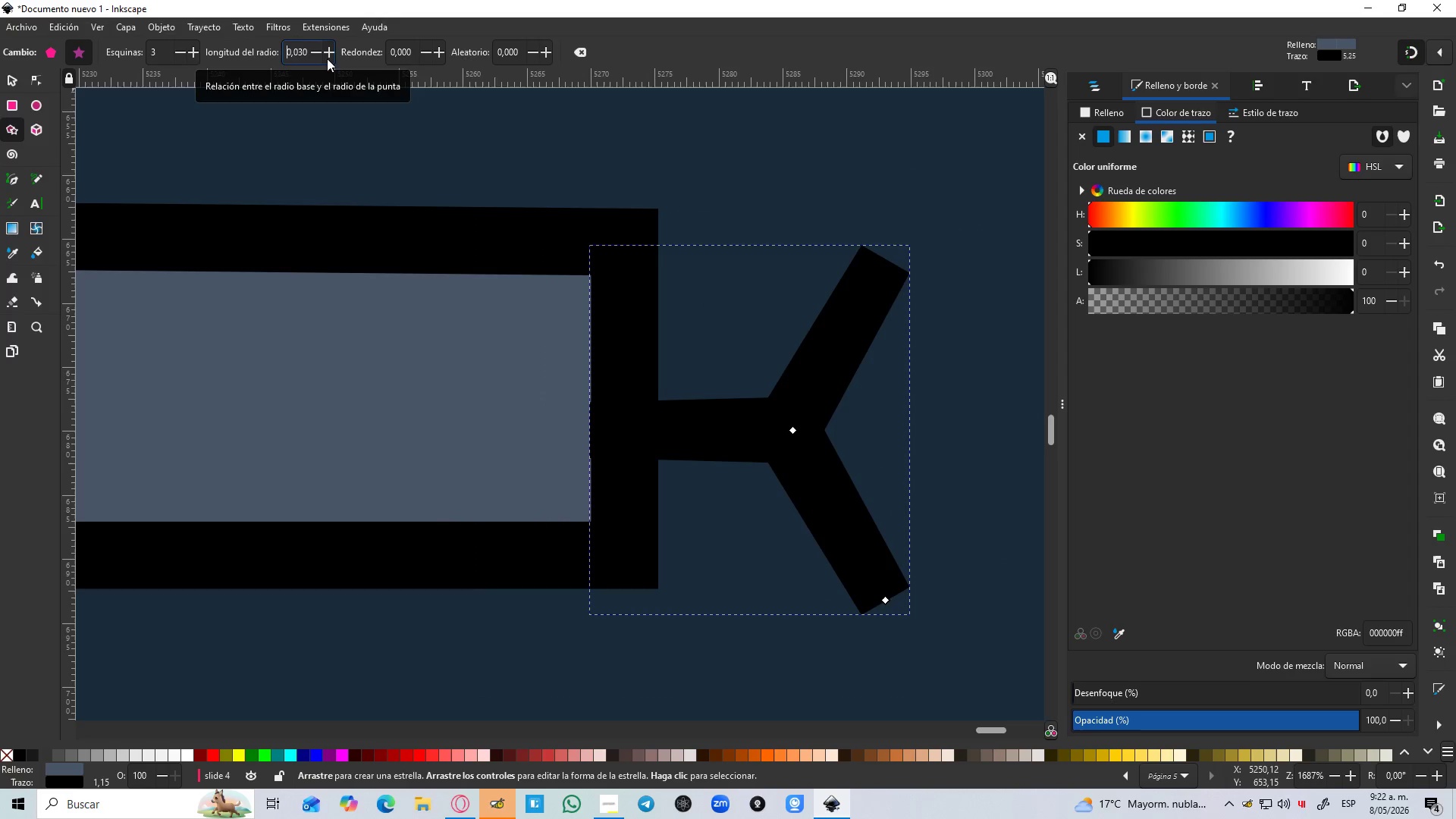 
triple_click([327, 58])
 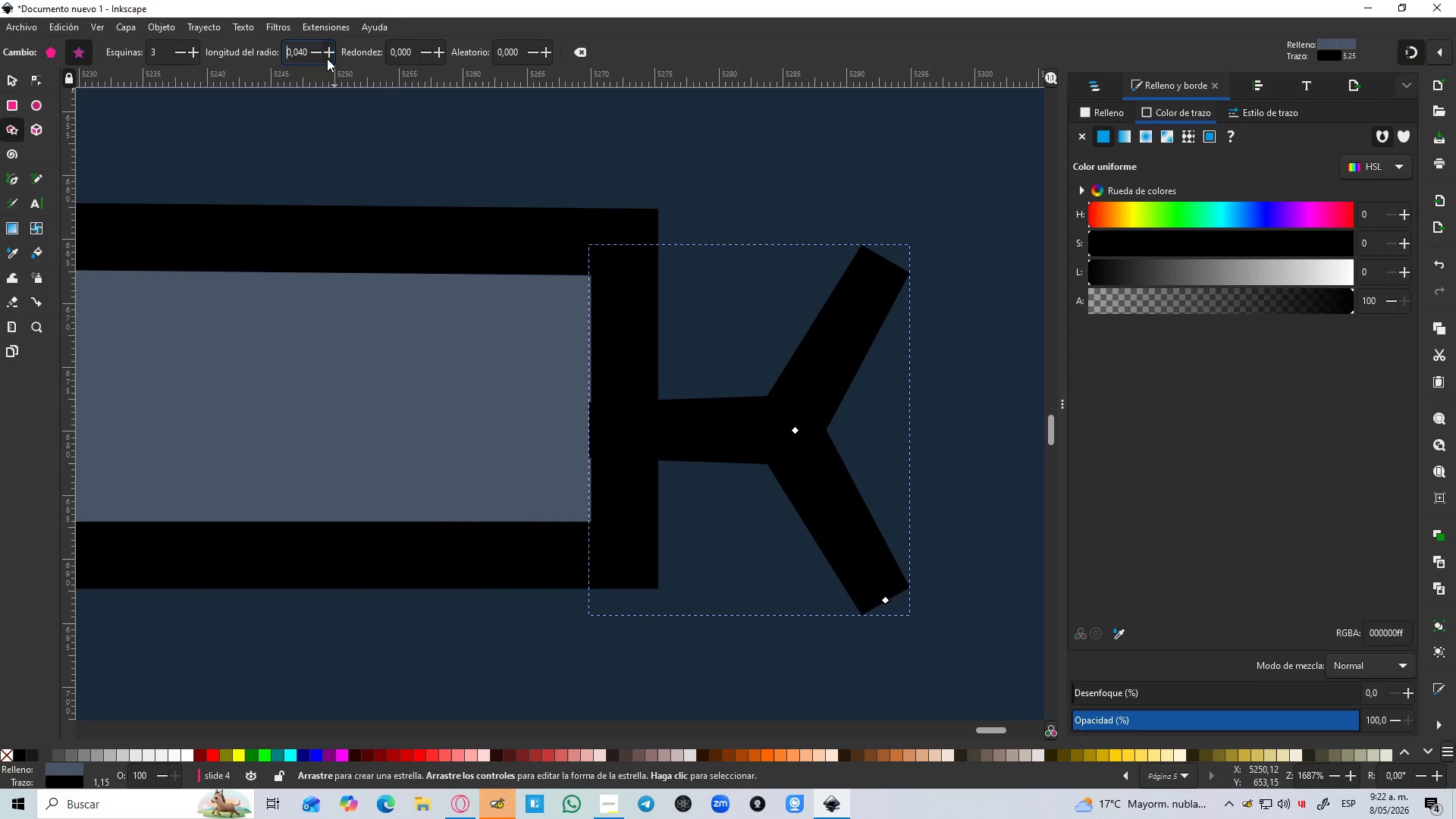 
triple_click([327, 58])
 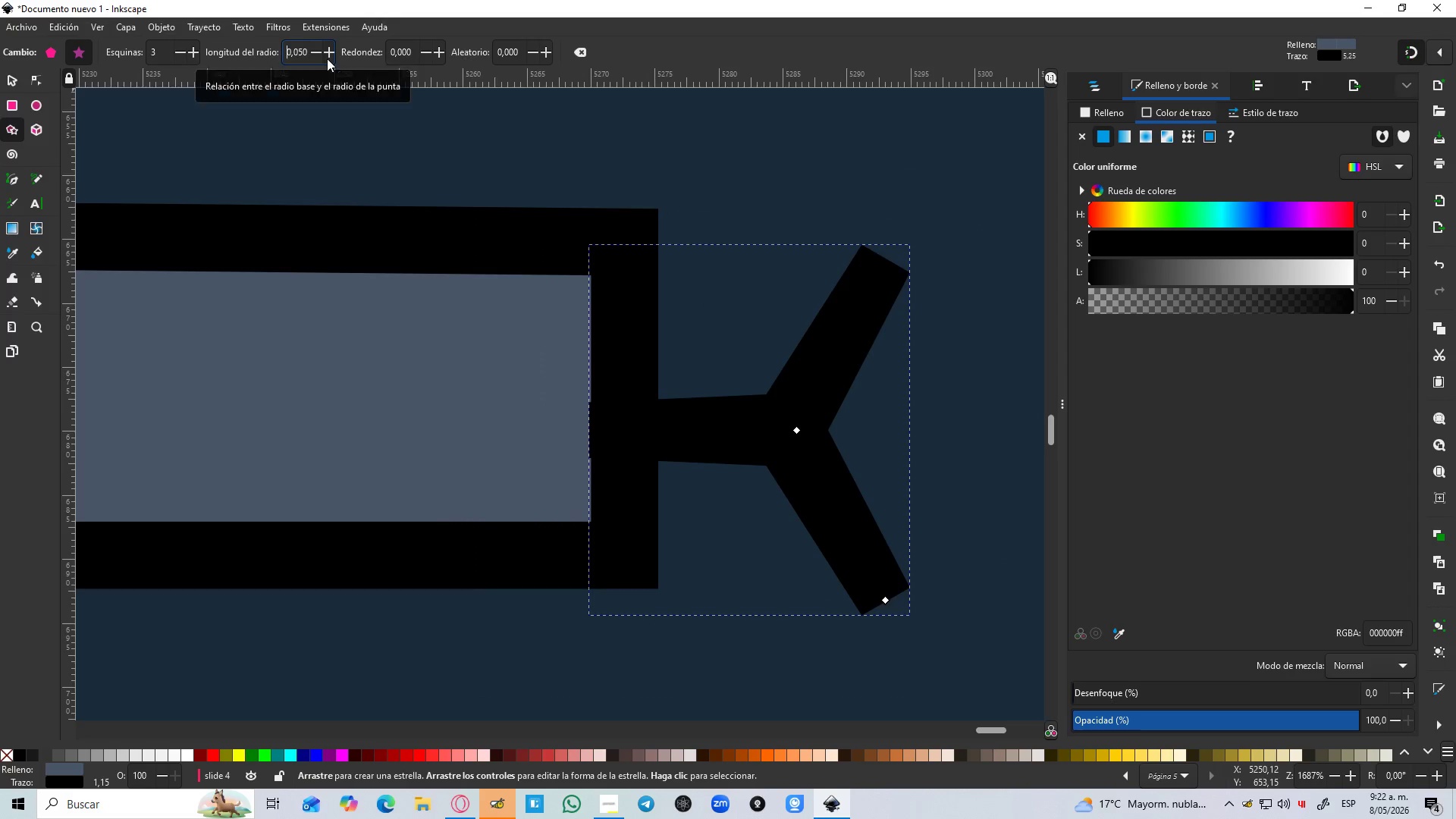 
triple_click([327, 58])
 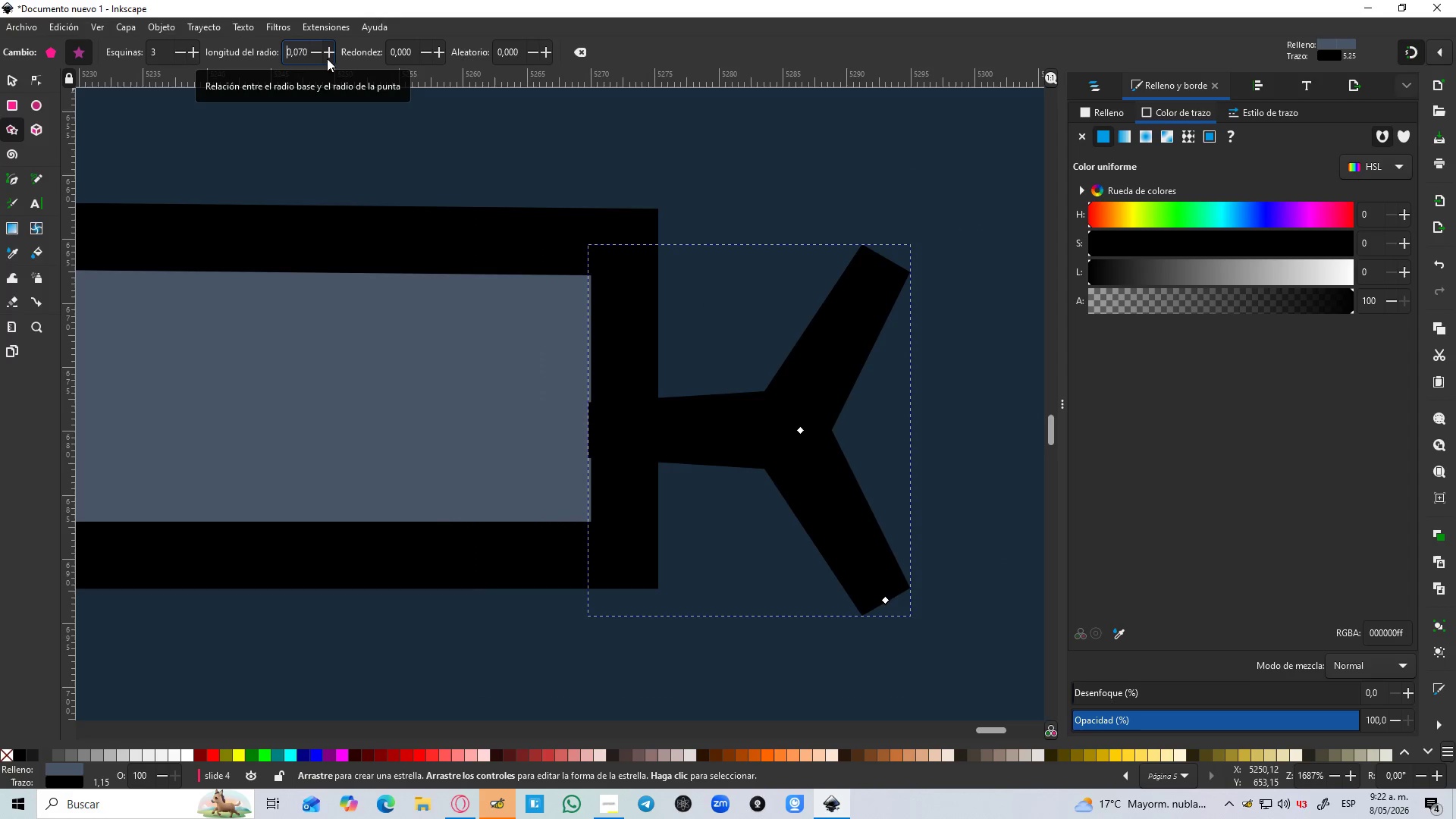 
triple_click([327, 58])
 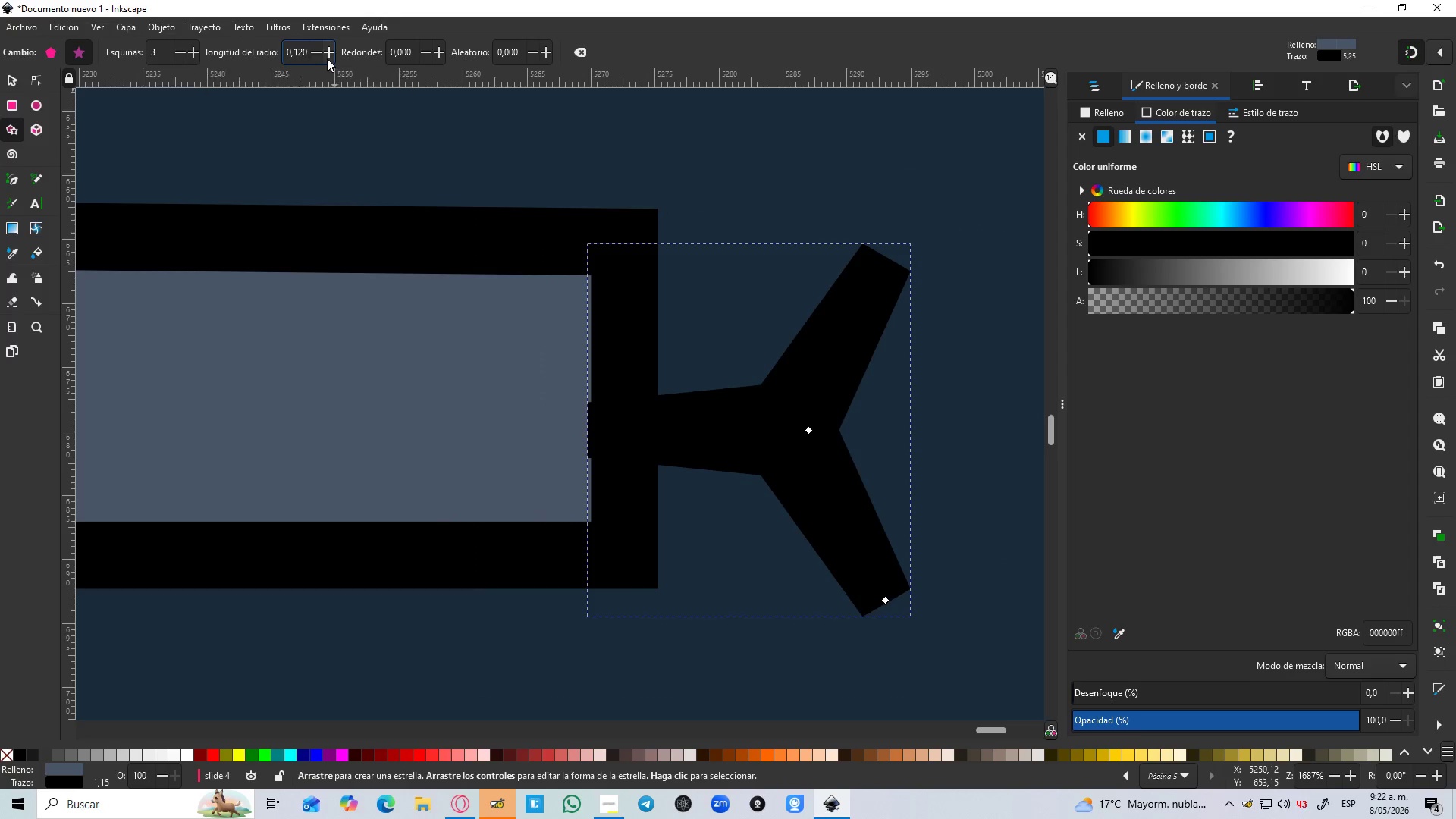 
double_click([327, 58])
 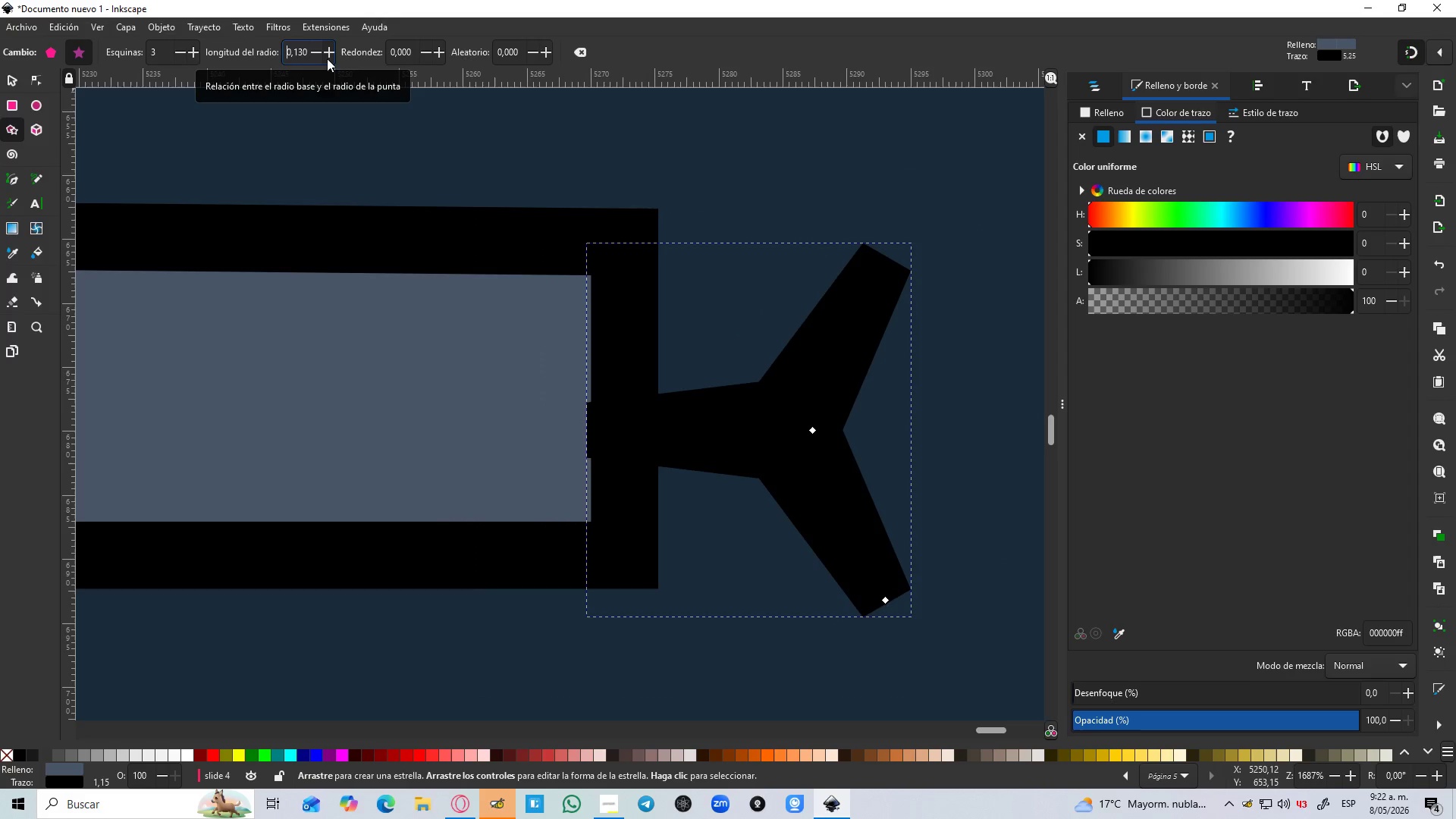 
triple_click([327, 58])
 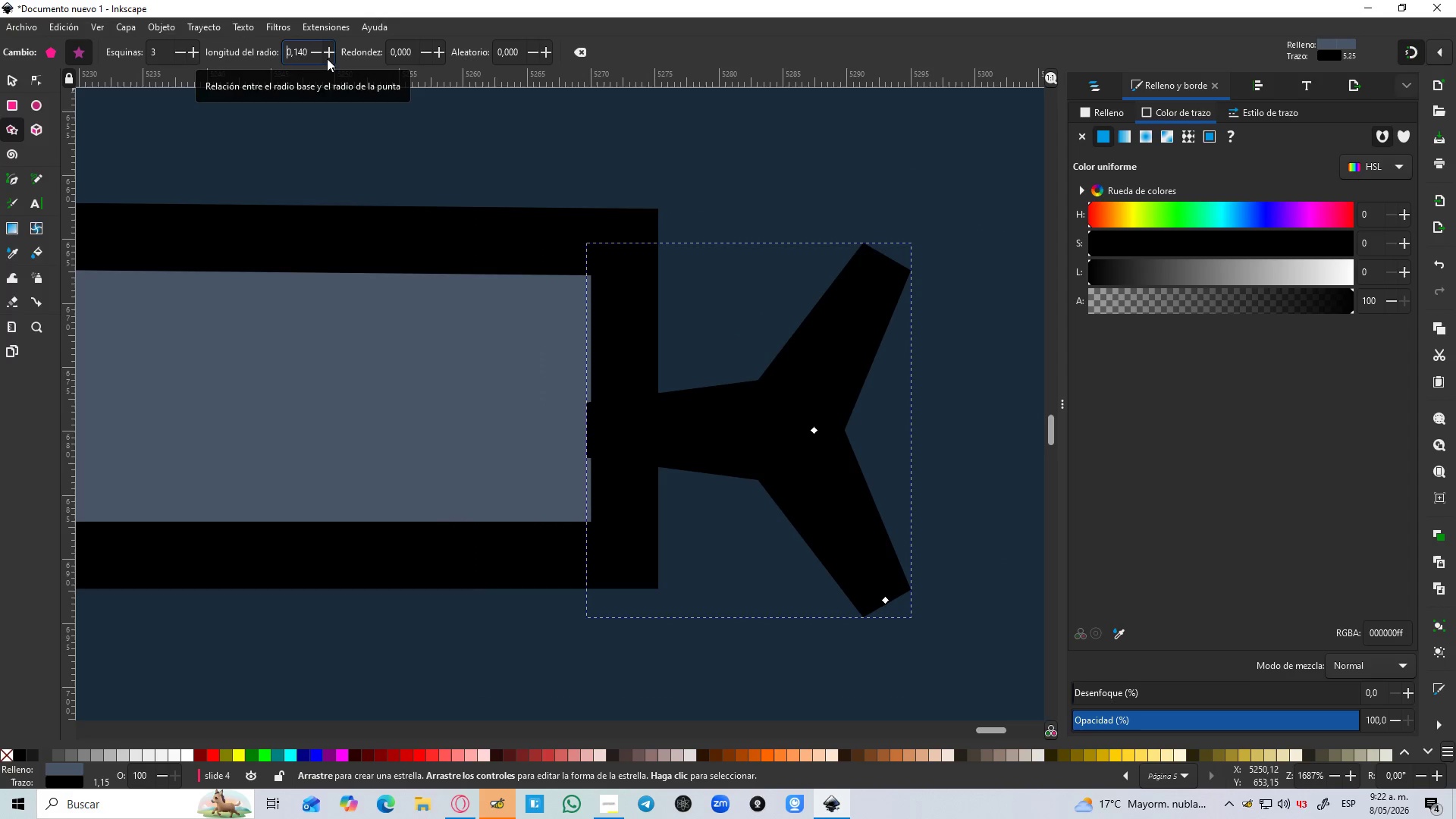 
triple_click([327, 58])
 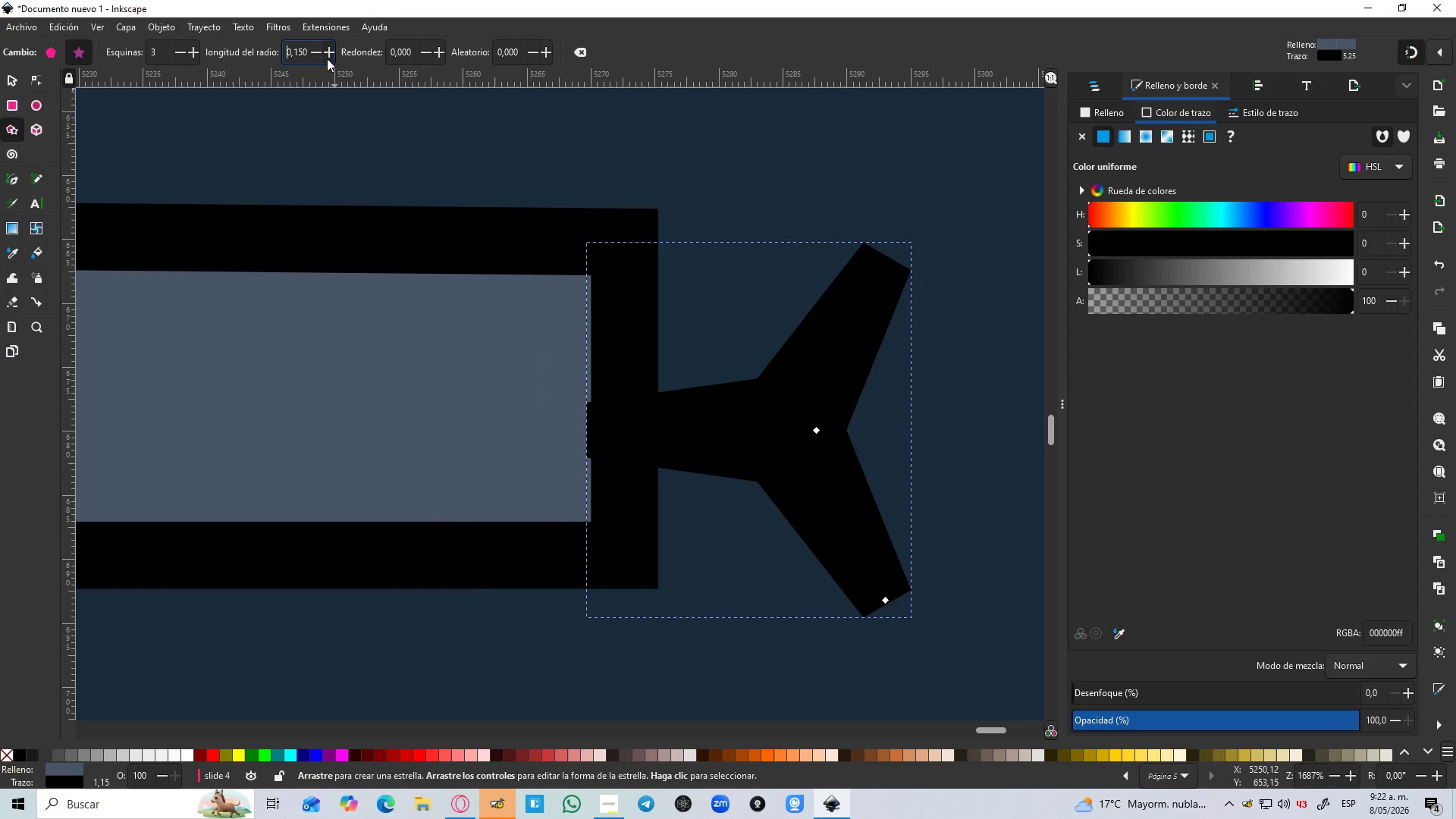 
triple_click([327, 58])
 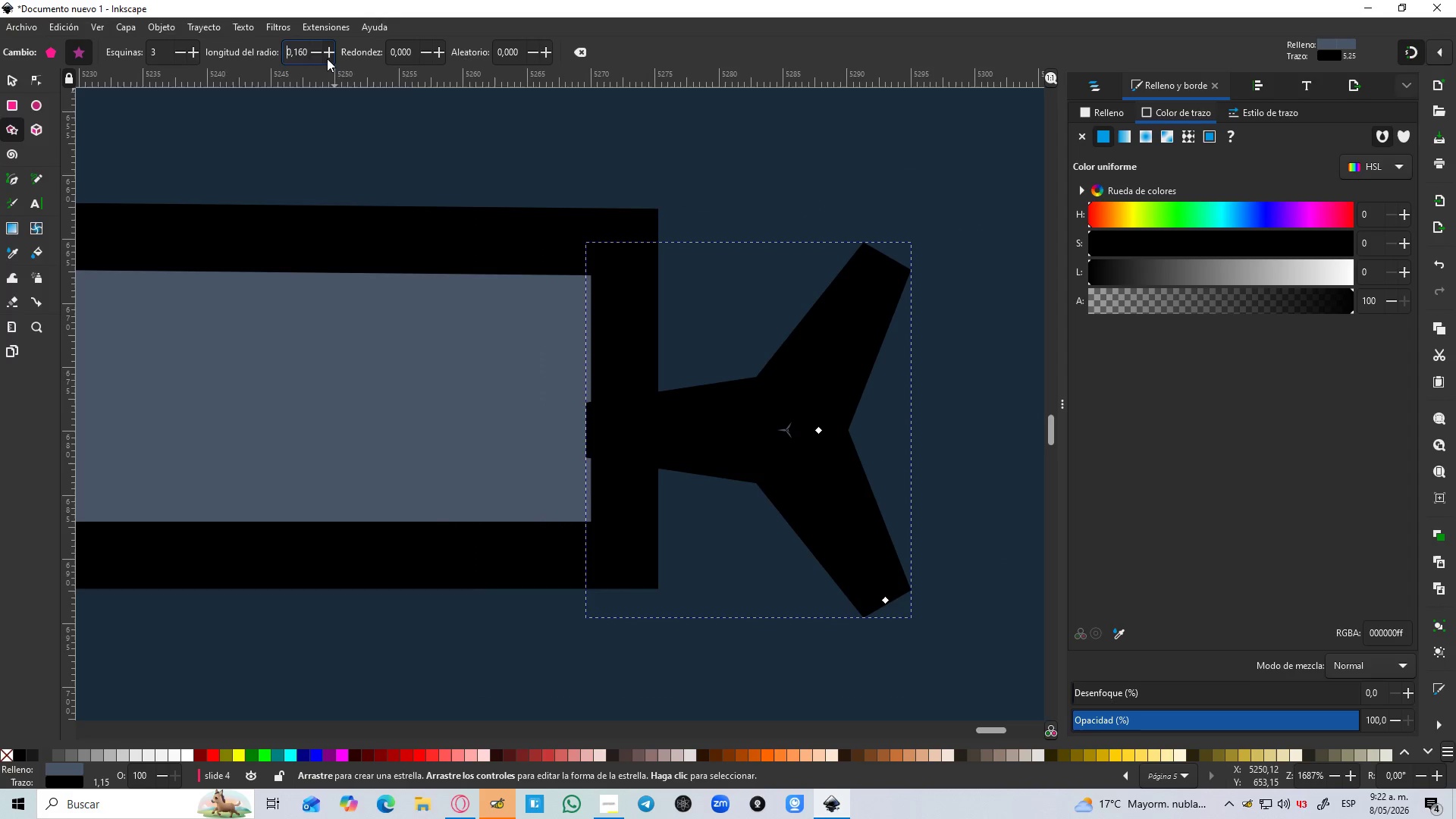 
triple_click([327, 58])
 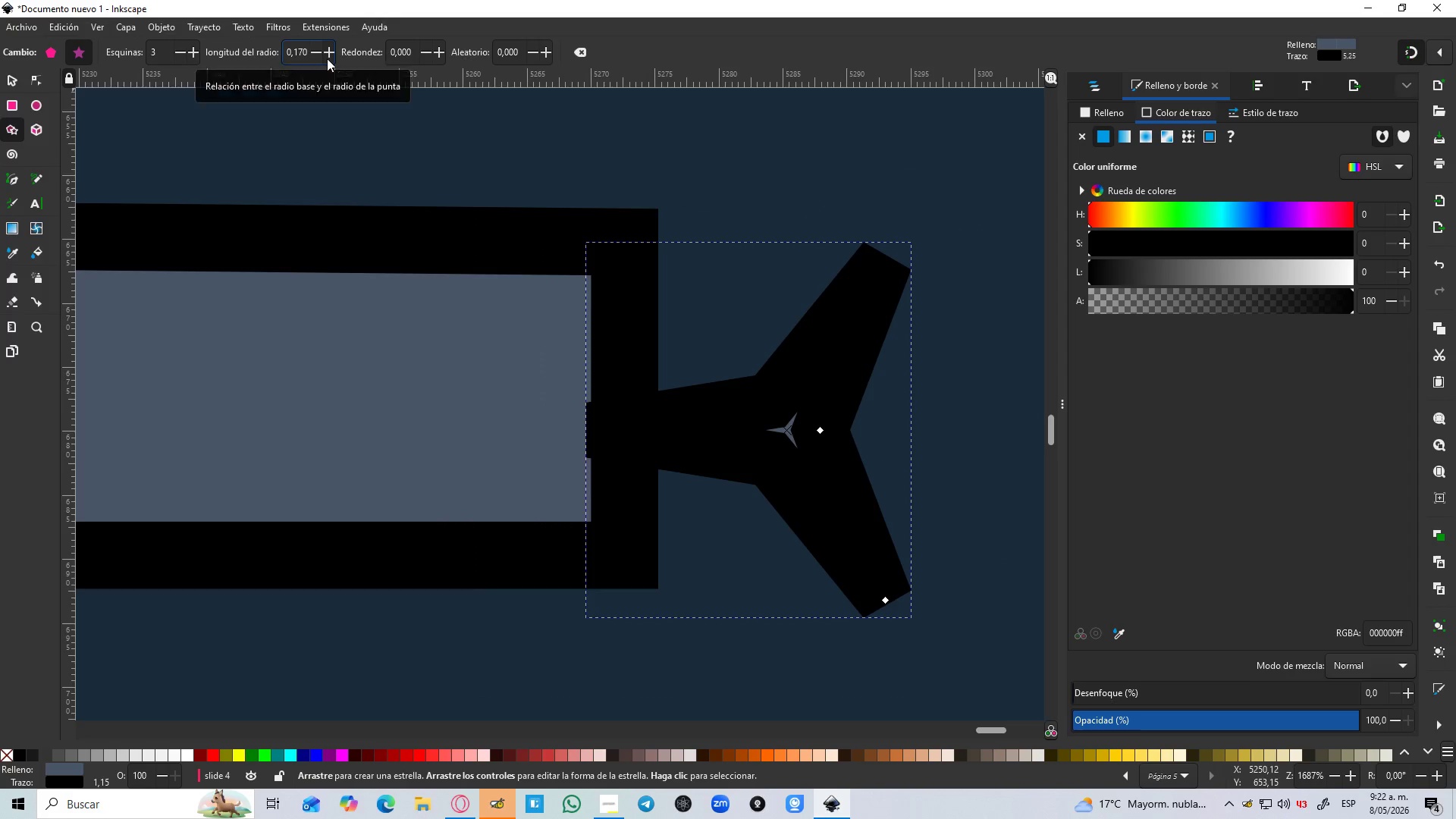 
triple_click([327, 58])
 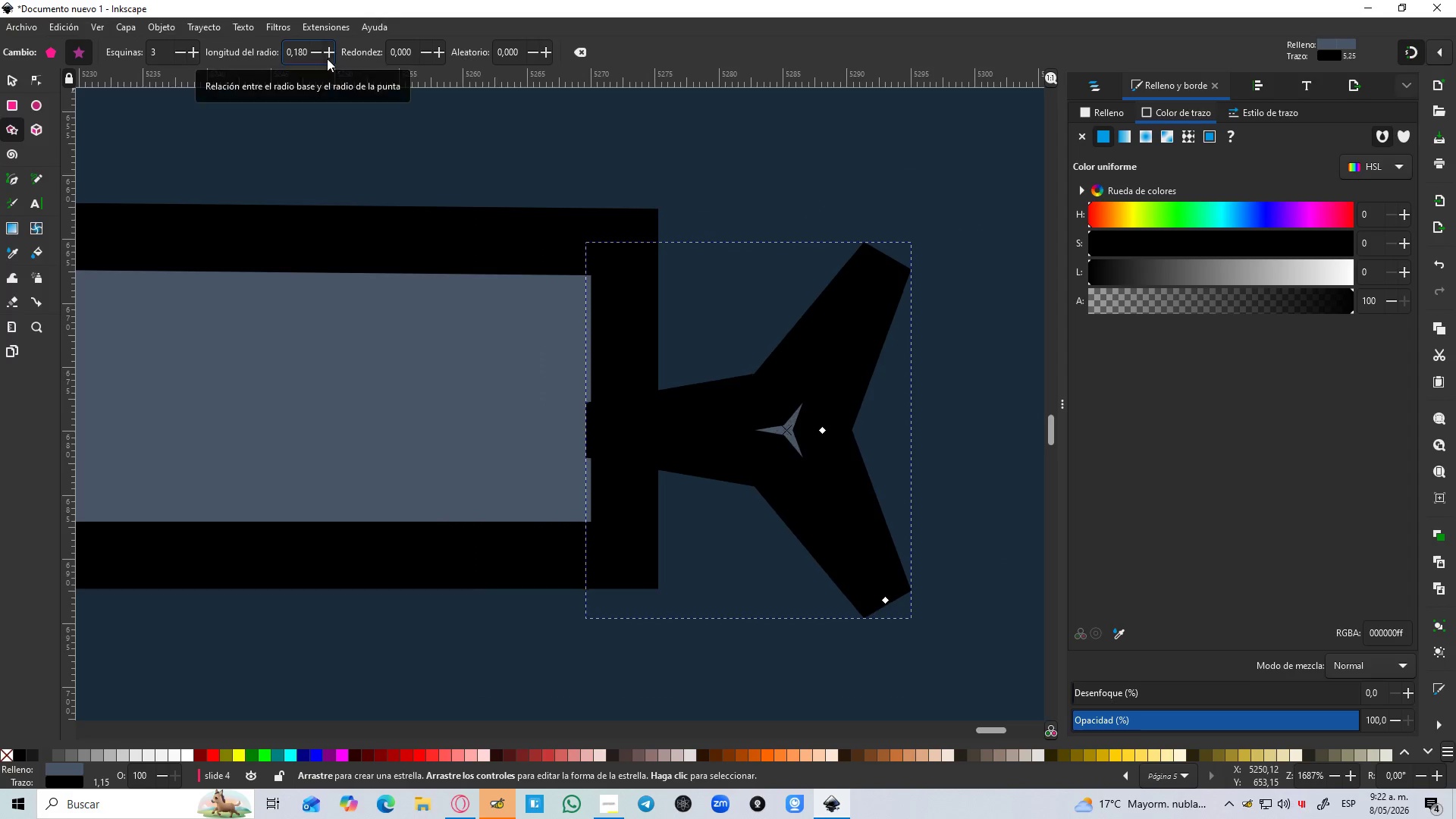 
triple_click([327, 58])
 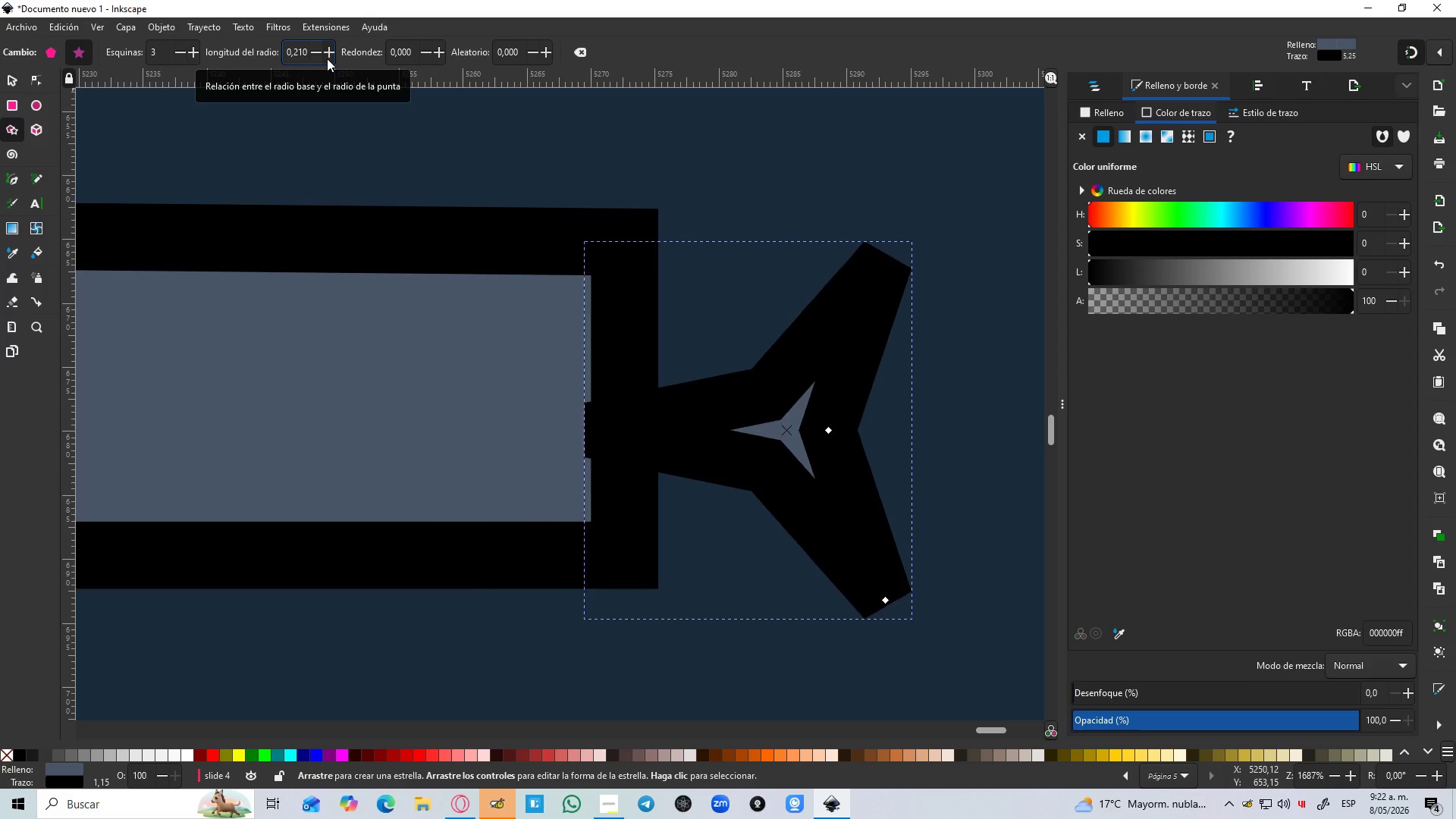 
triple_click([327, 58])
 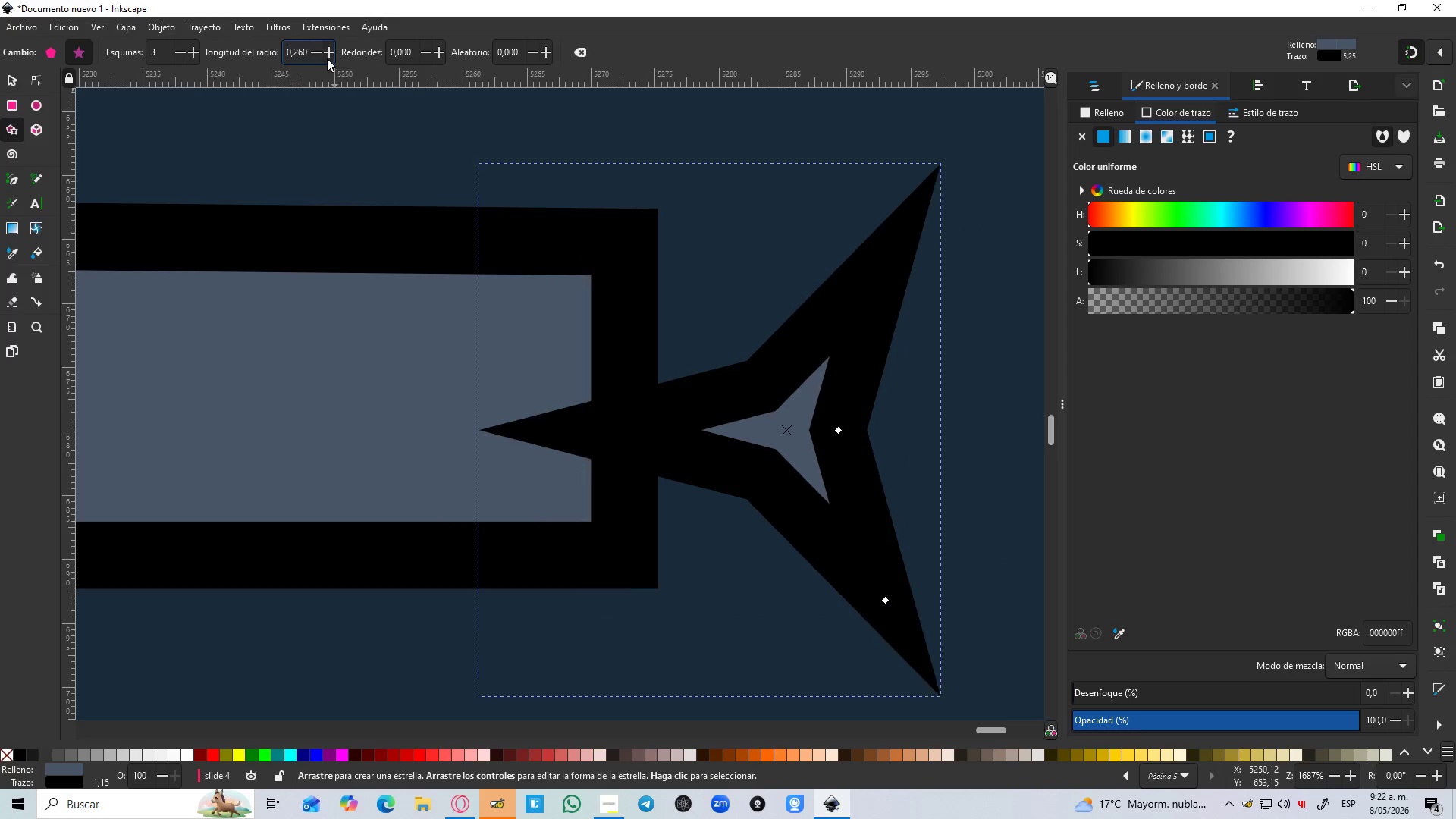 
double_click([327, 58])
 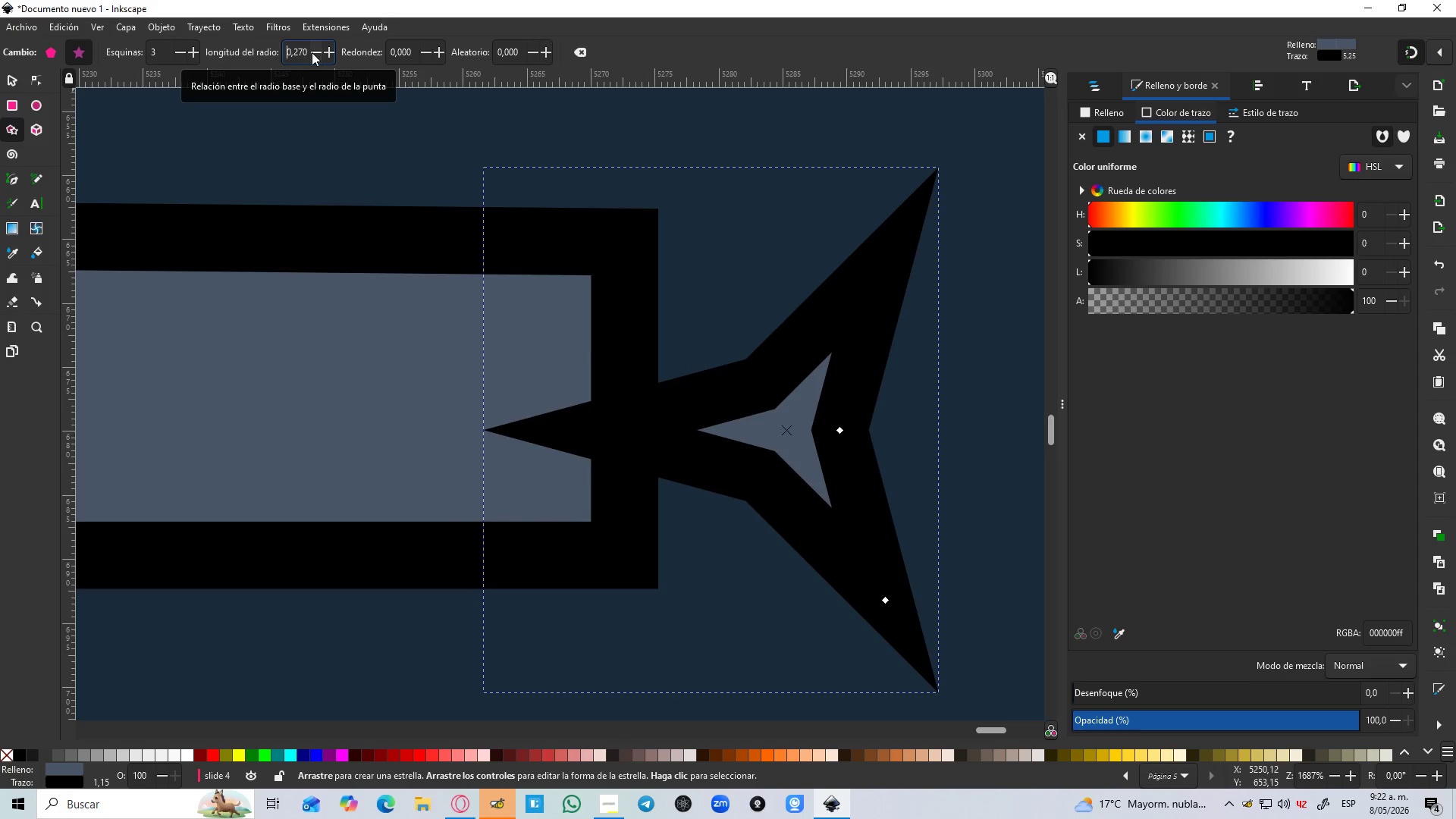 
left_click_drag(start_coordinate=[307, 52], to_coordinate=[280, 49])
 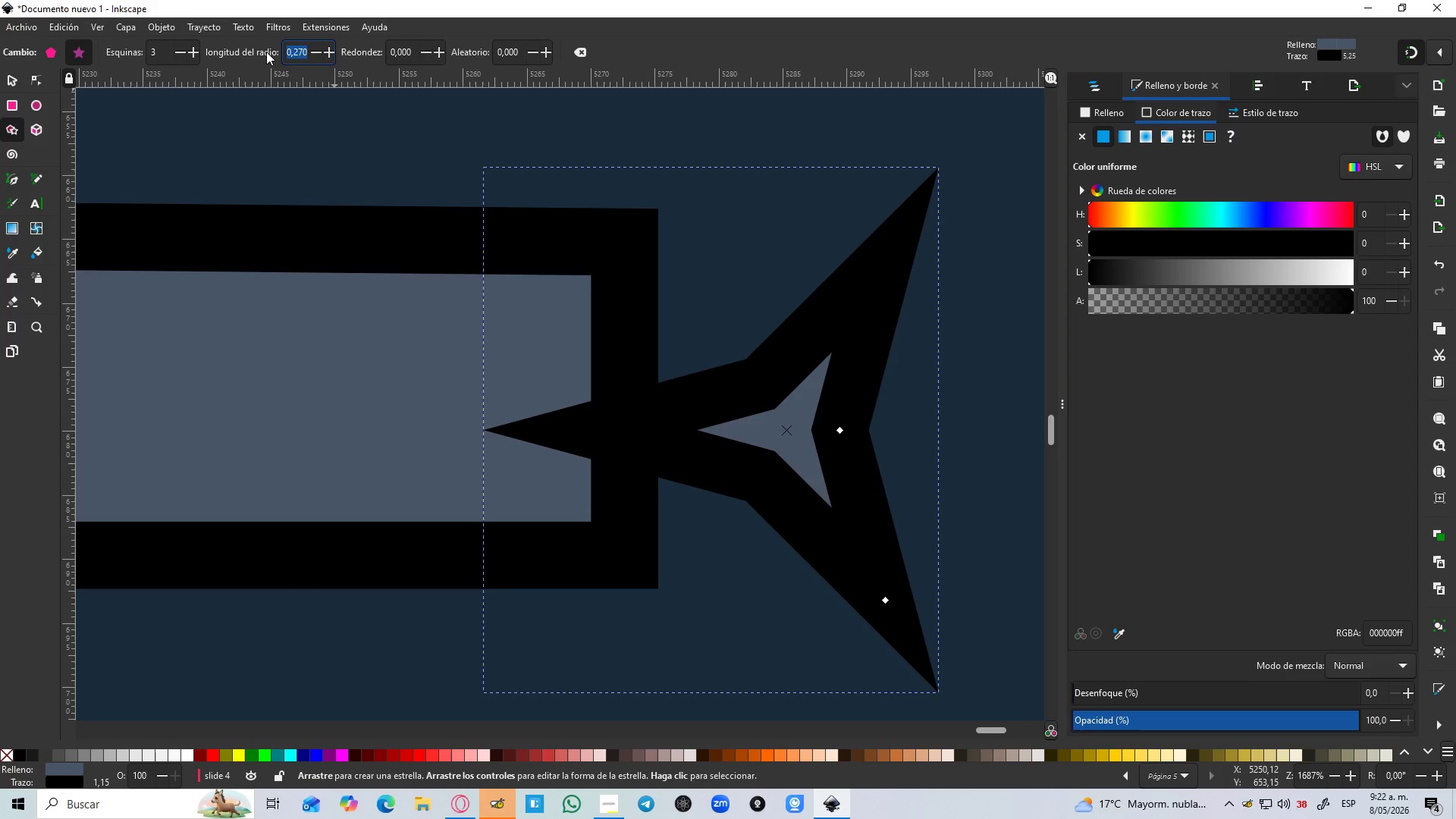 
key(Numpad0)
 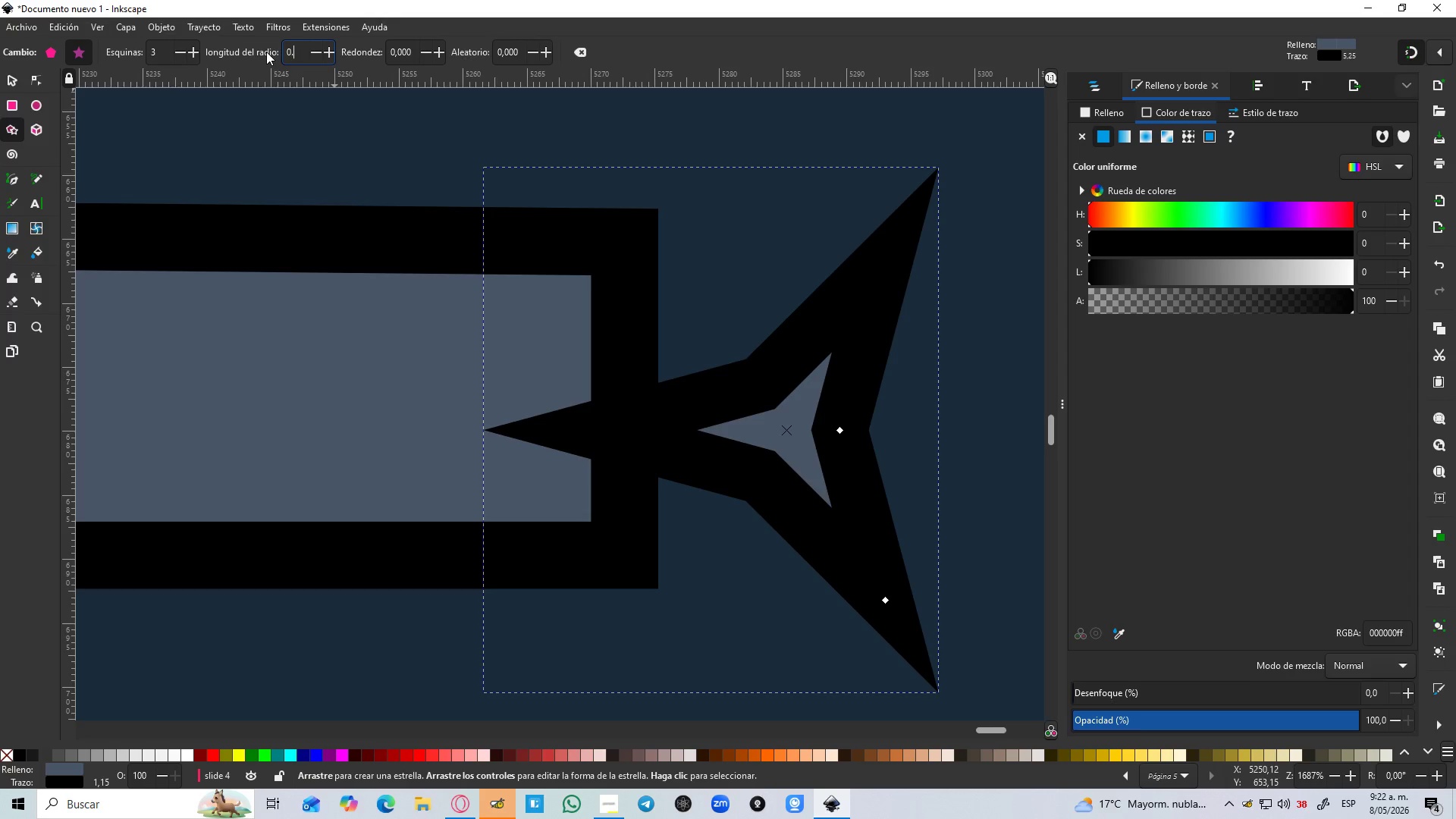 
key(NumpadDecimal)
 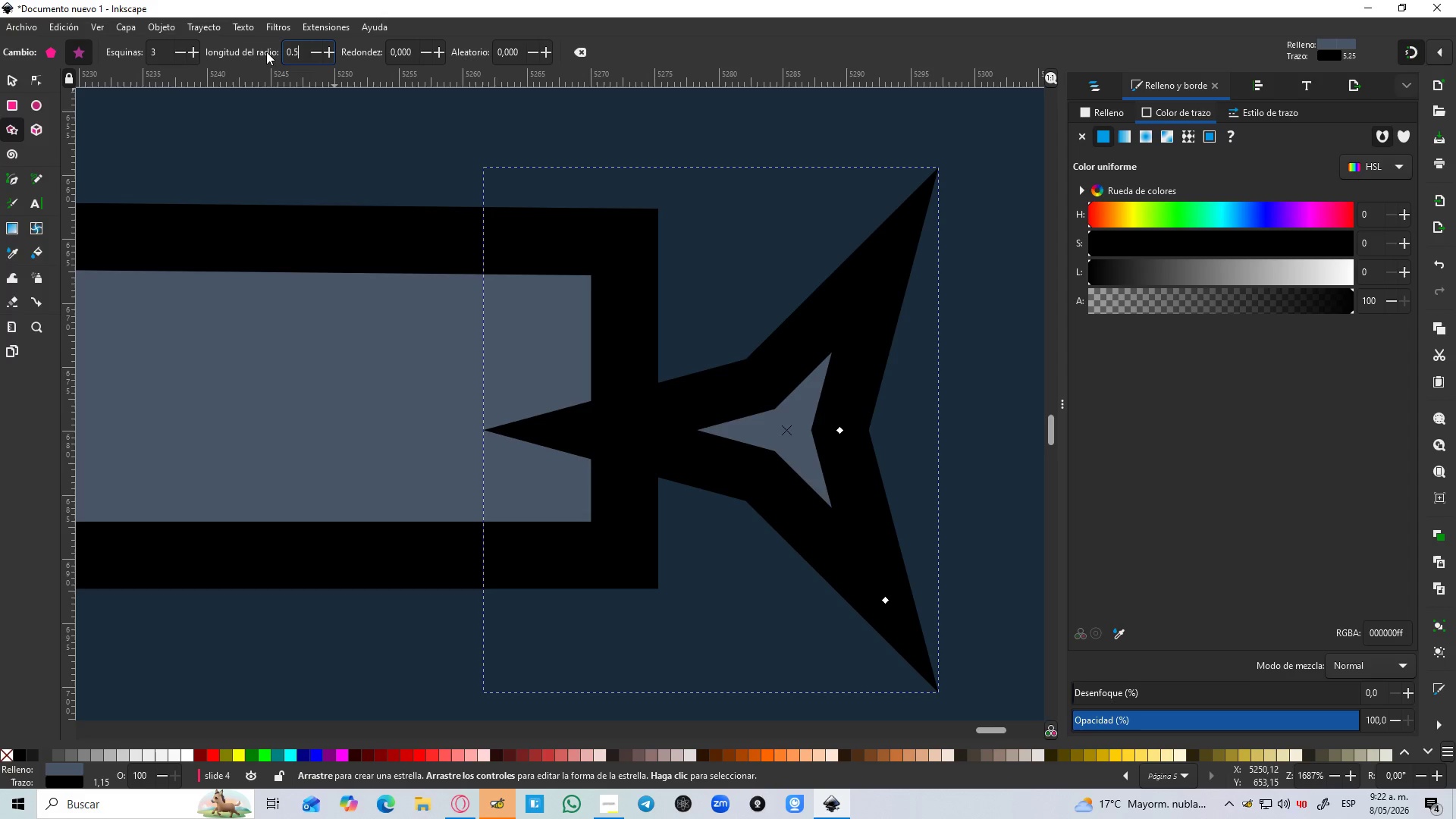 
key(Numpad5)
 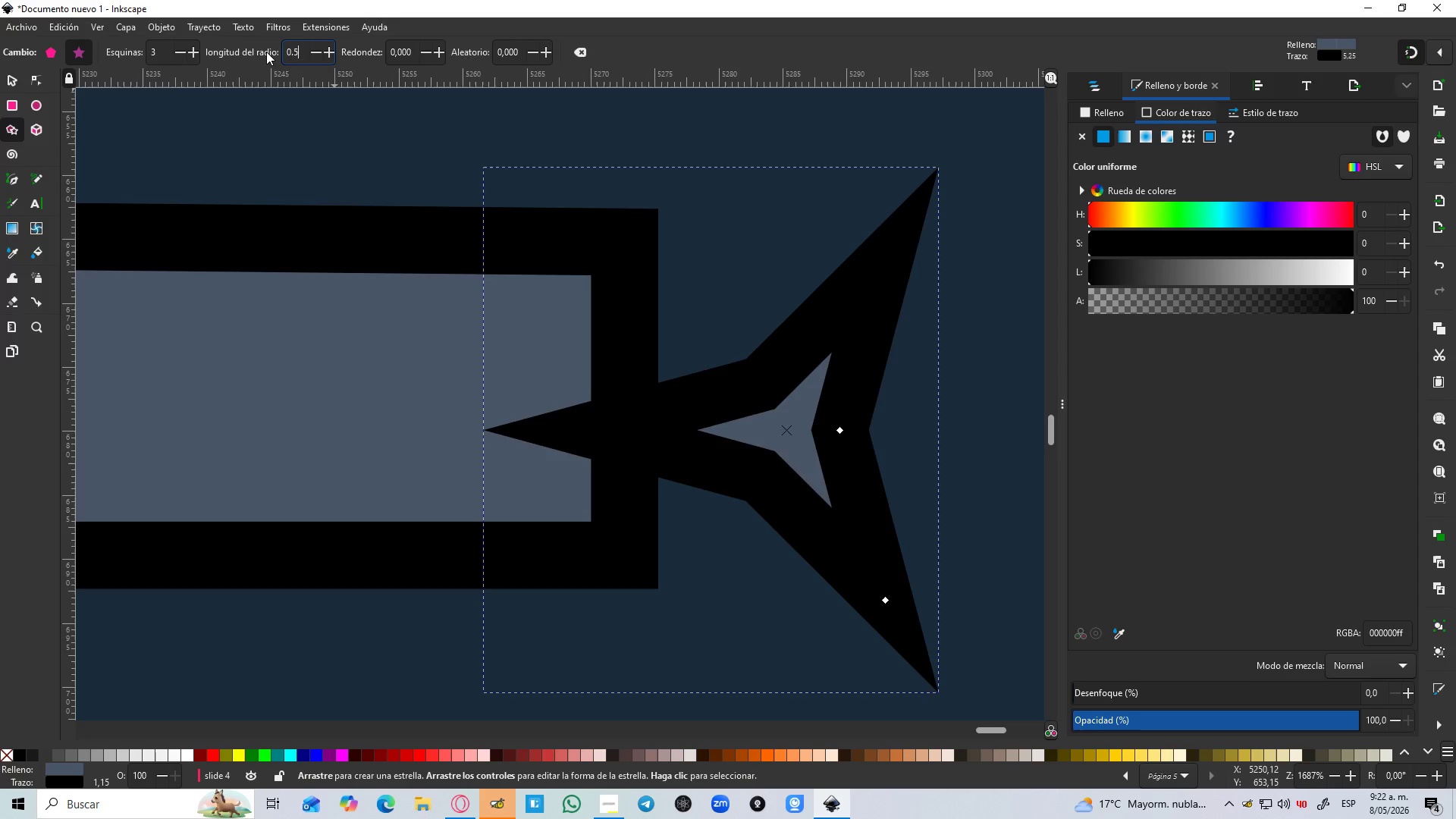 
key(Enter)
 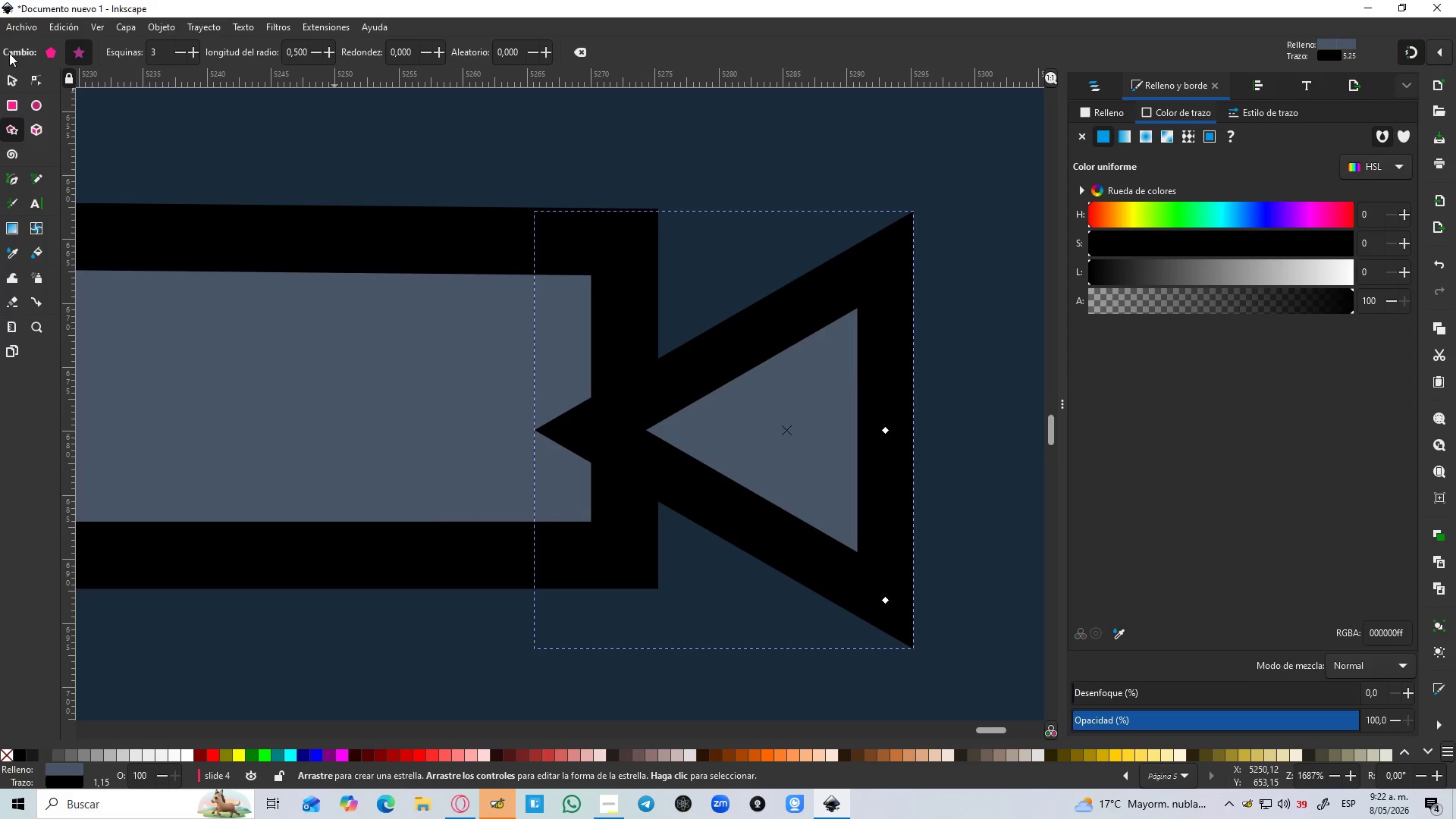 
left_click([7, 77])
 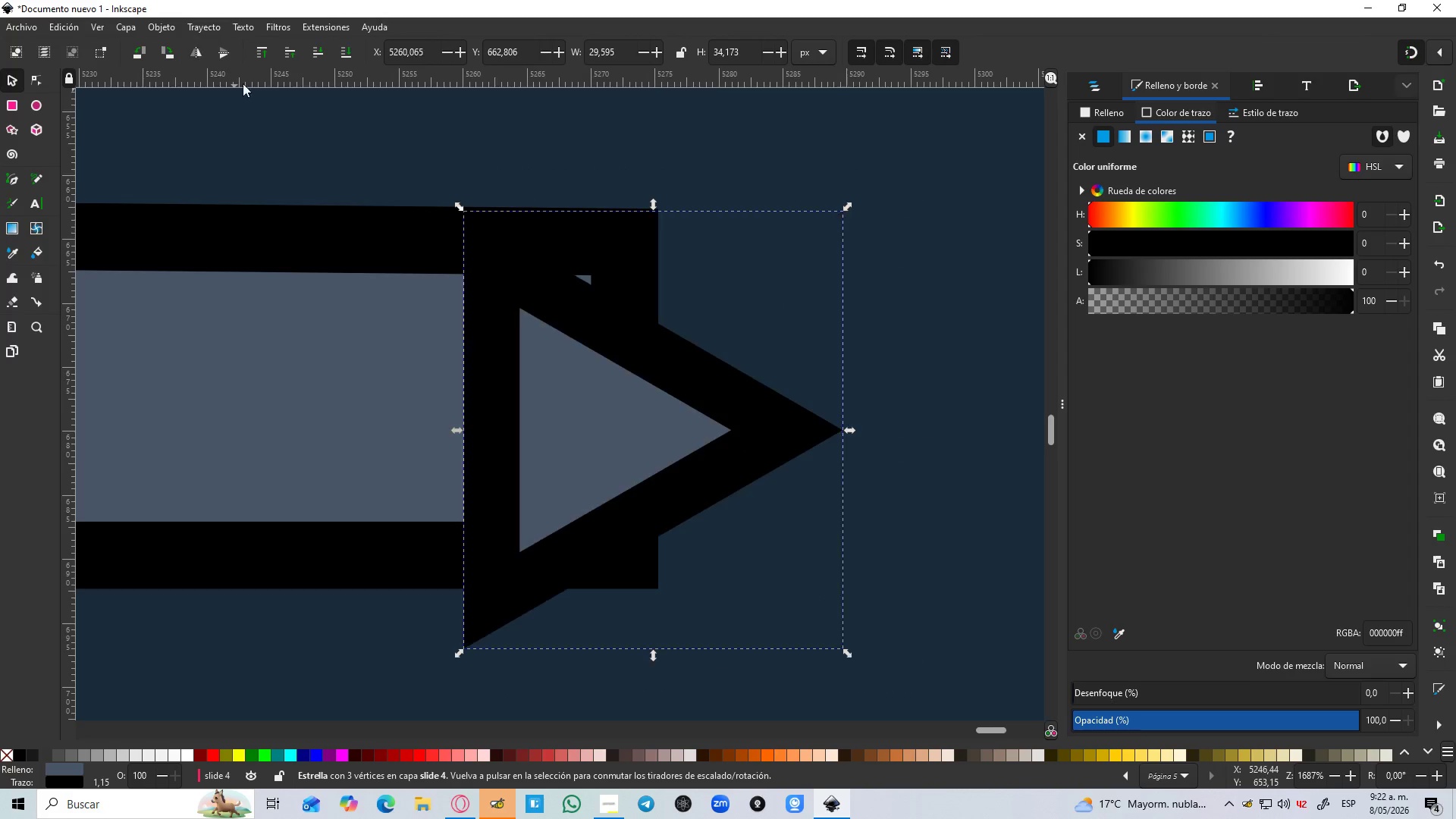 
left_click_drag(start_coordinate=[645, 404], to_coordinate=[839, 407])
 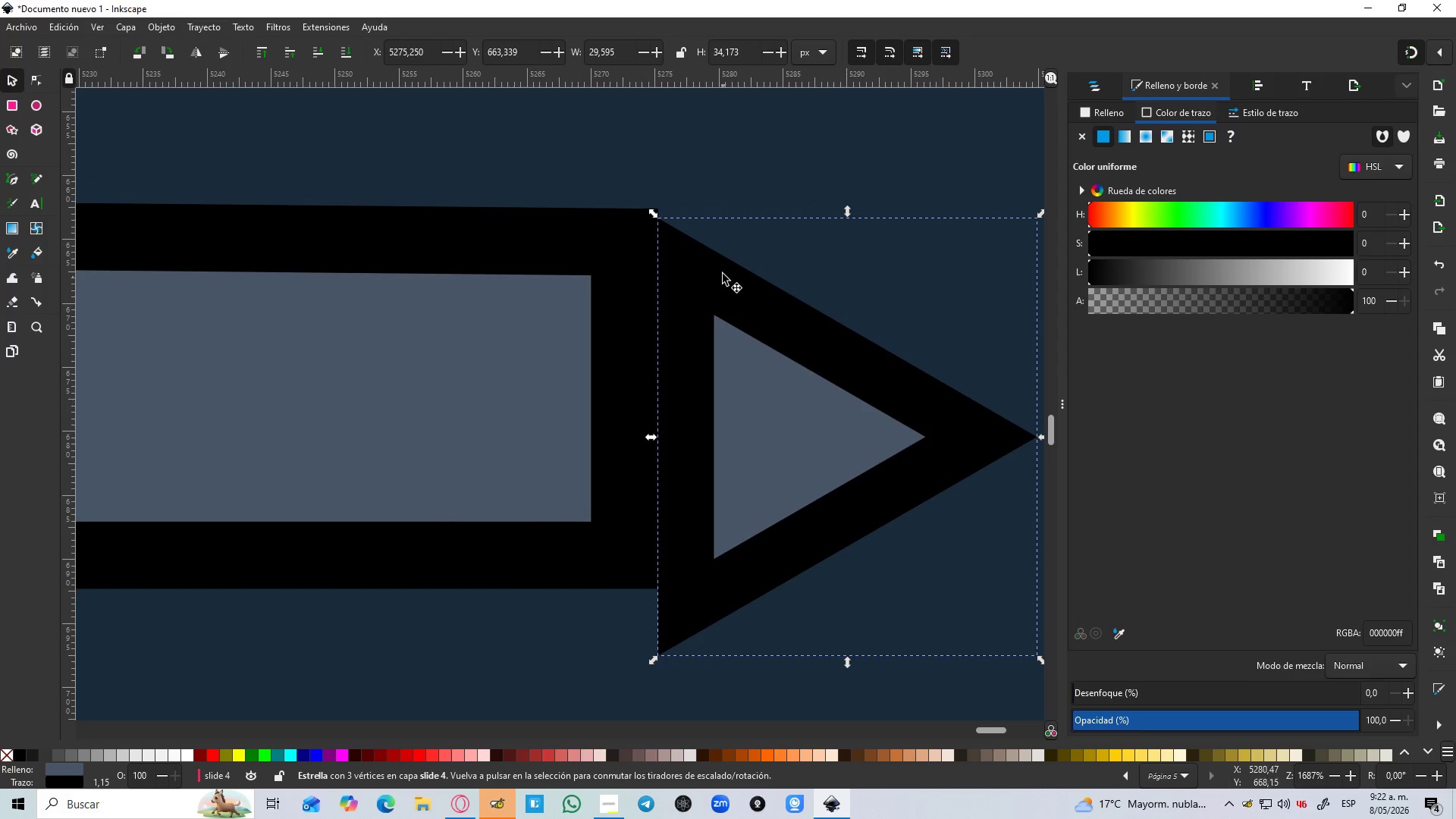 
hold_key(key=ControlLeft, duration=0.53)
scroll: coordinate [713, 262], scroll_direction: up, amount: 4.0
 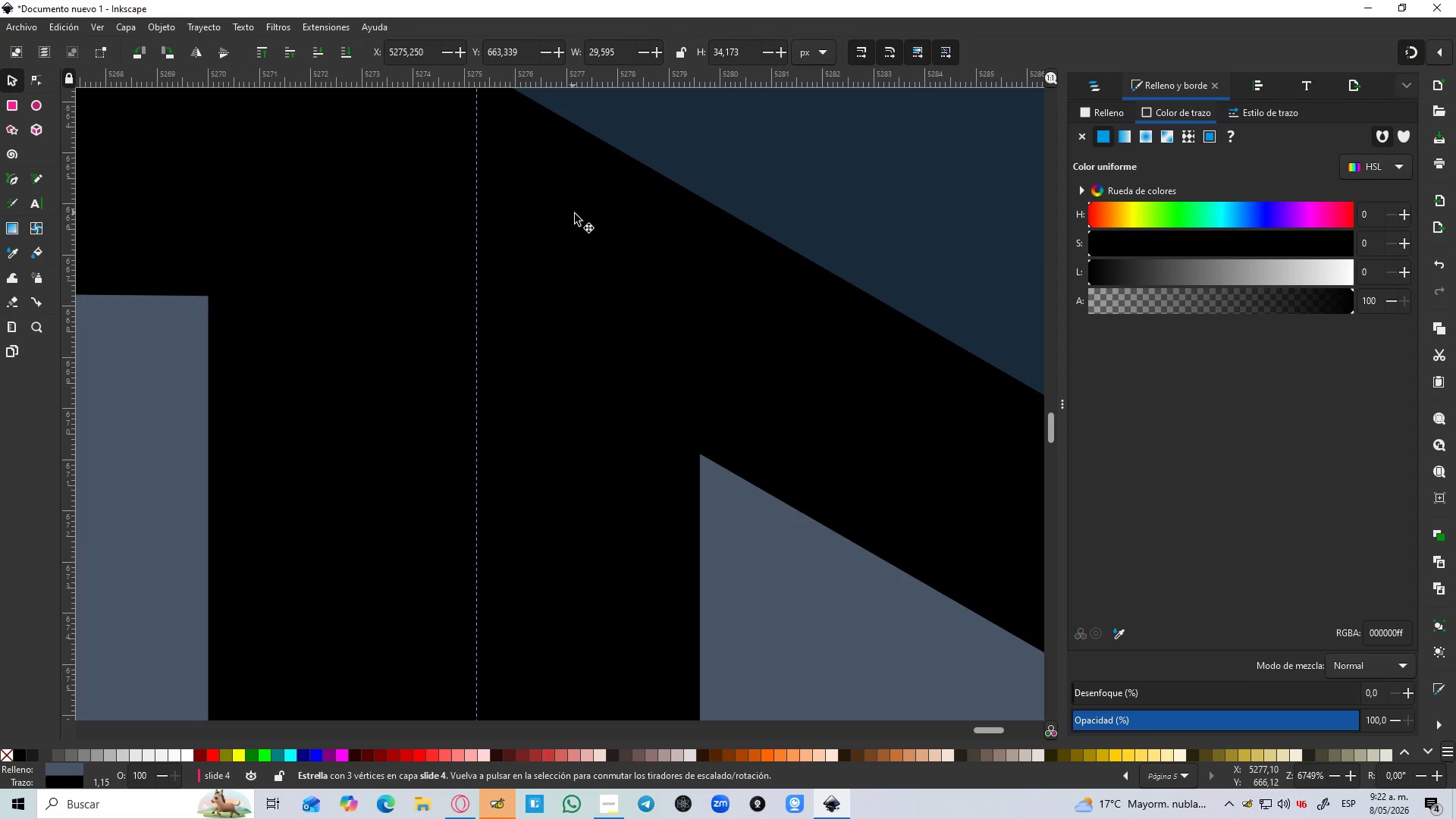 
hold_key(key=ControlLeft, duration=0.62)
scroll: coordinate [575, 214], scroll_direction: down, amount: 2.0
 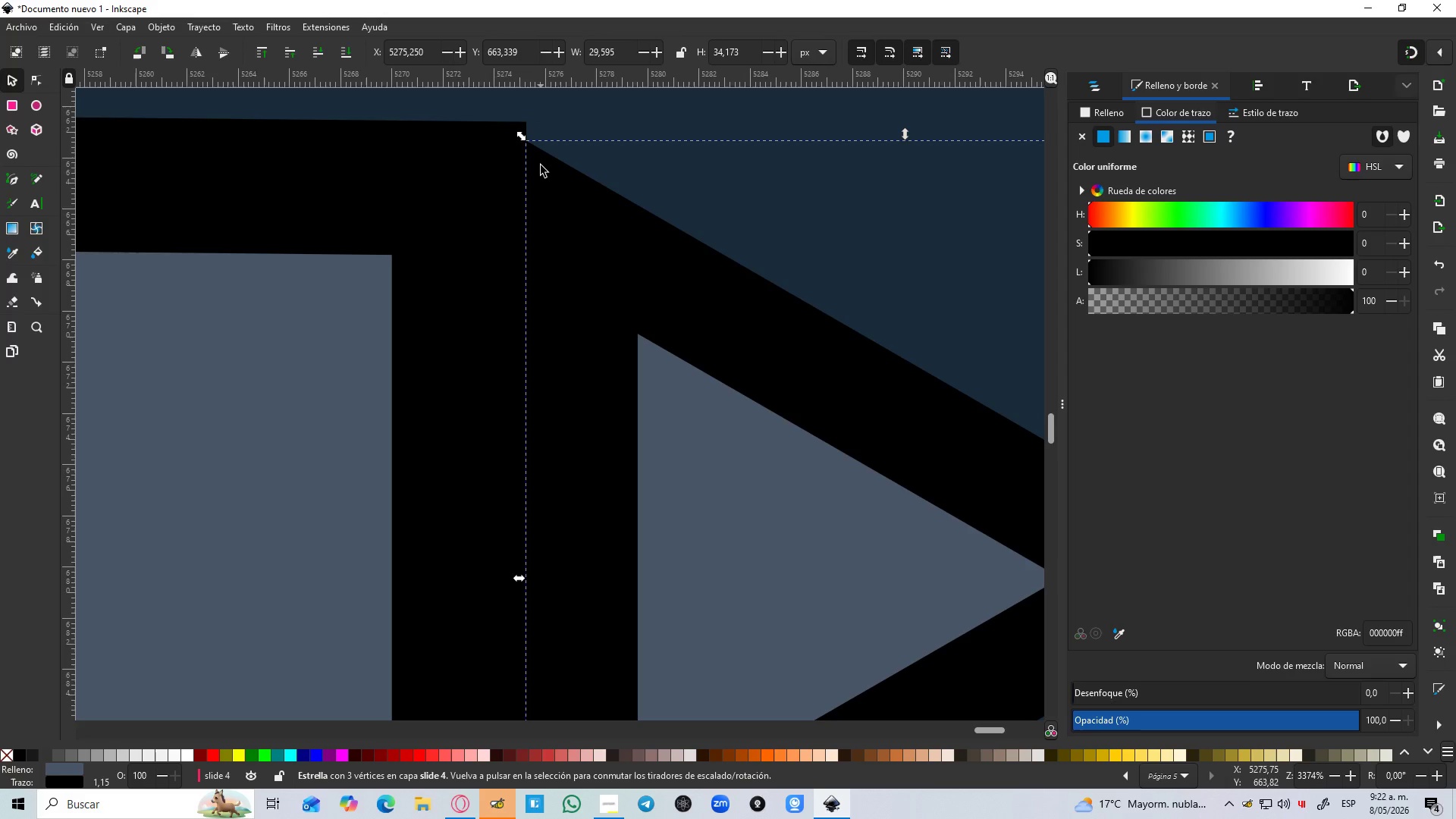 
left_click_drag(start_coordinate=[541, 178], to_coordinate=[540, 151])
 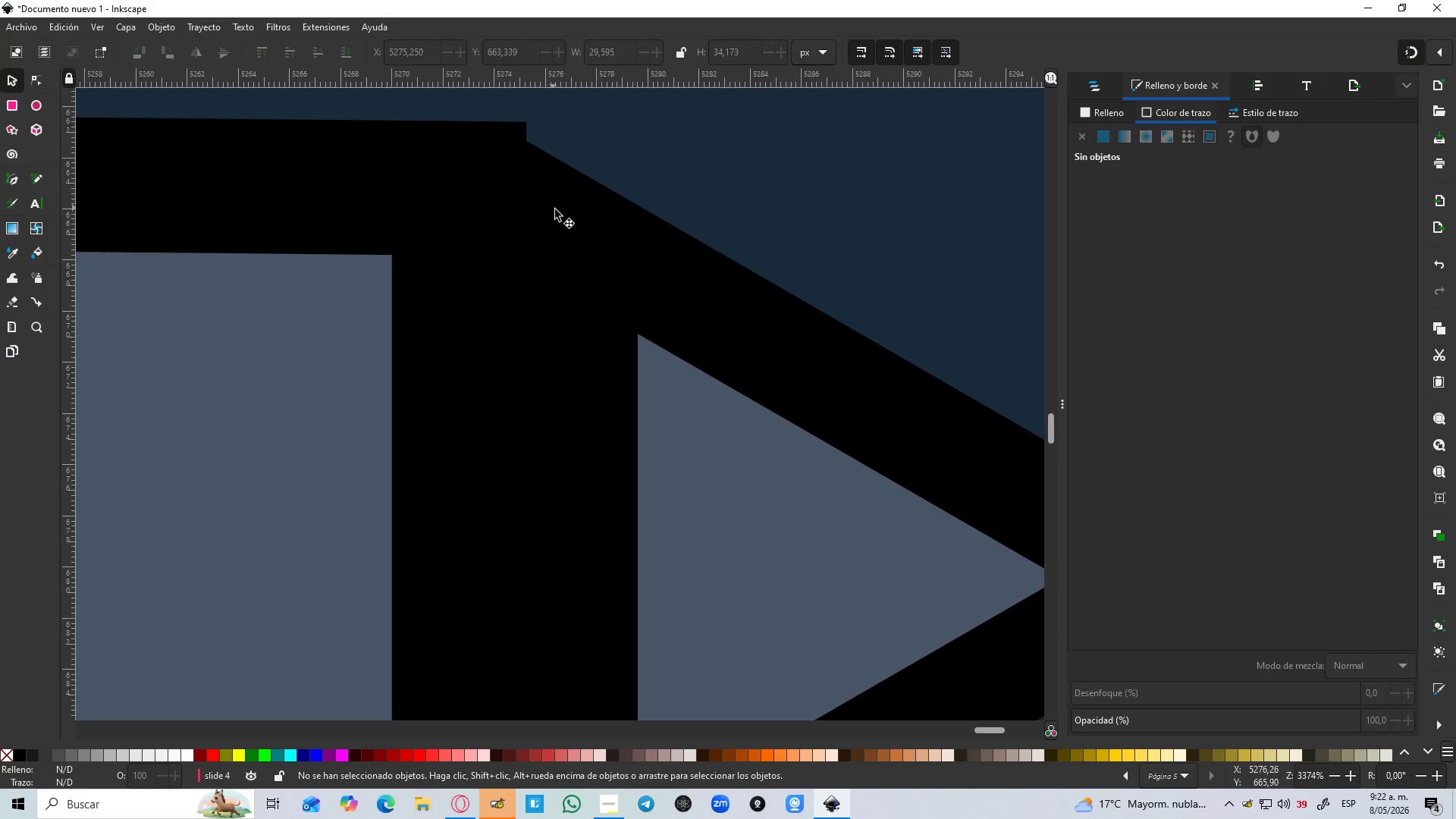 
left_click_drag(start_coordinate=[560, 213], to_coordinate=[510, 186])
 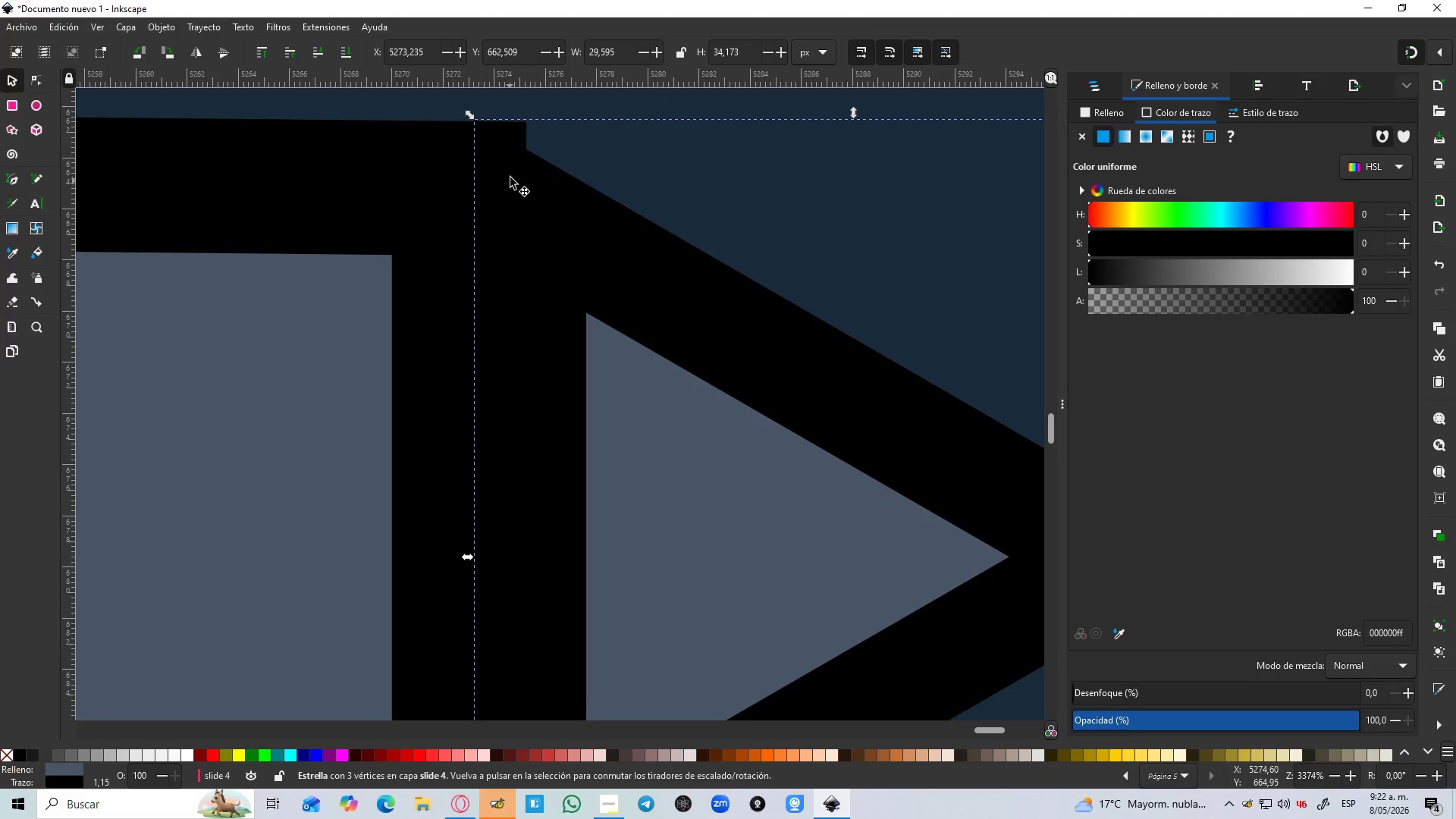 
scroll: coordinate [513, 174], scroll_direction: up, amount: 3.0
 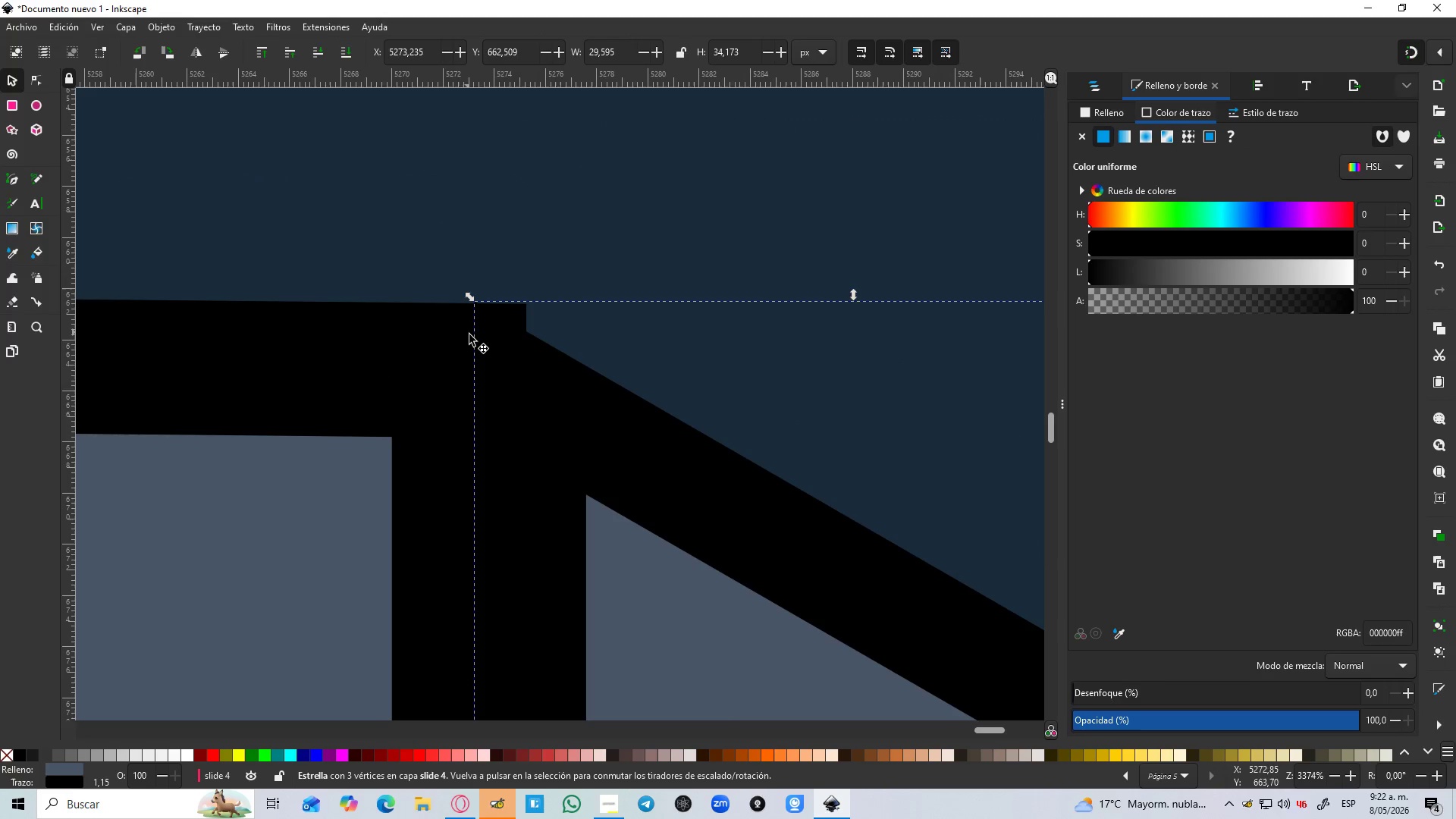 
left_click_drag(start_coordinate=[489, 338], to_coordinate=[455, 337])
 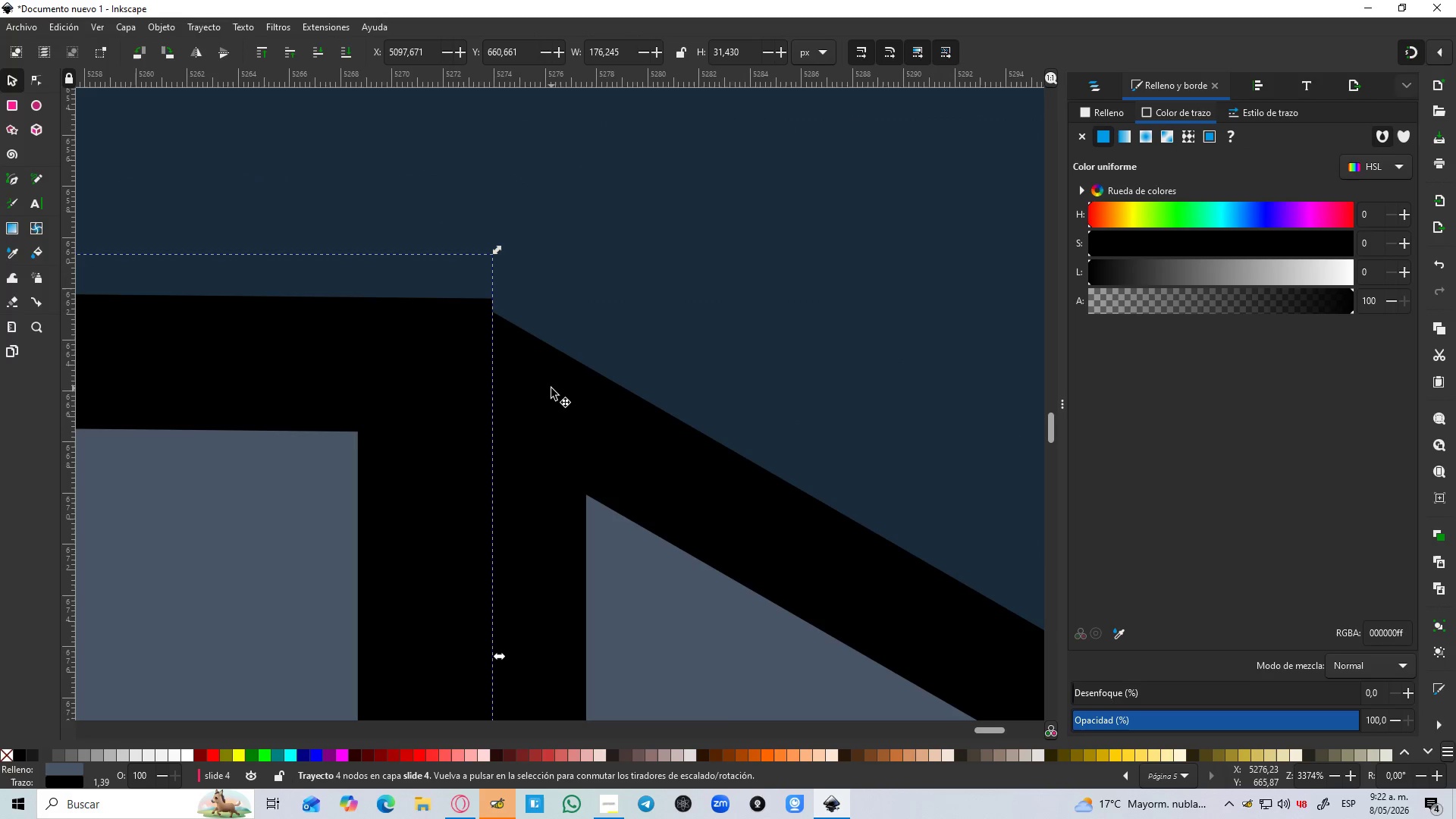 
hold_key(key=ShiftLeft, duration=0.64)
left_click([551, 389])
 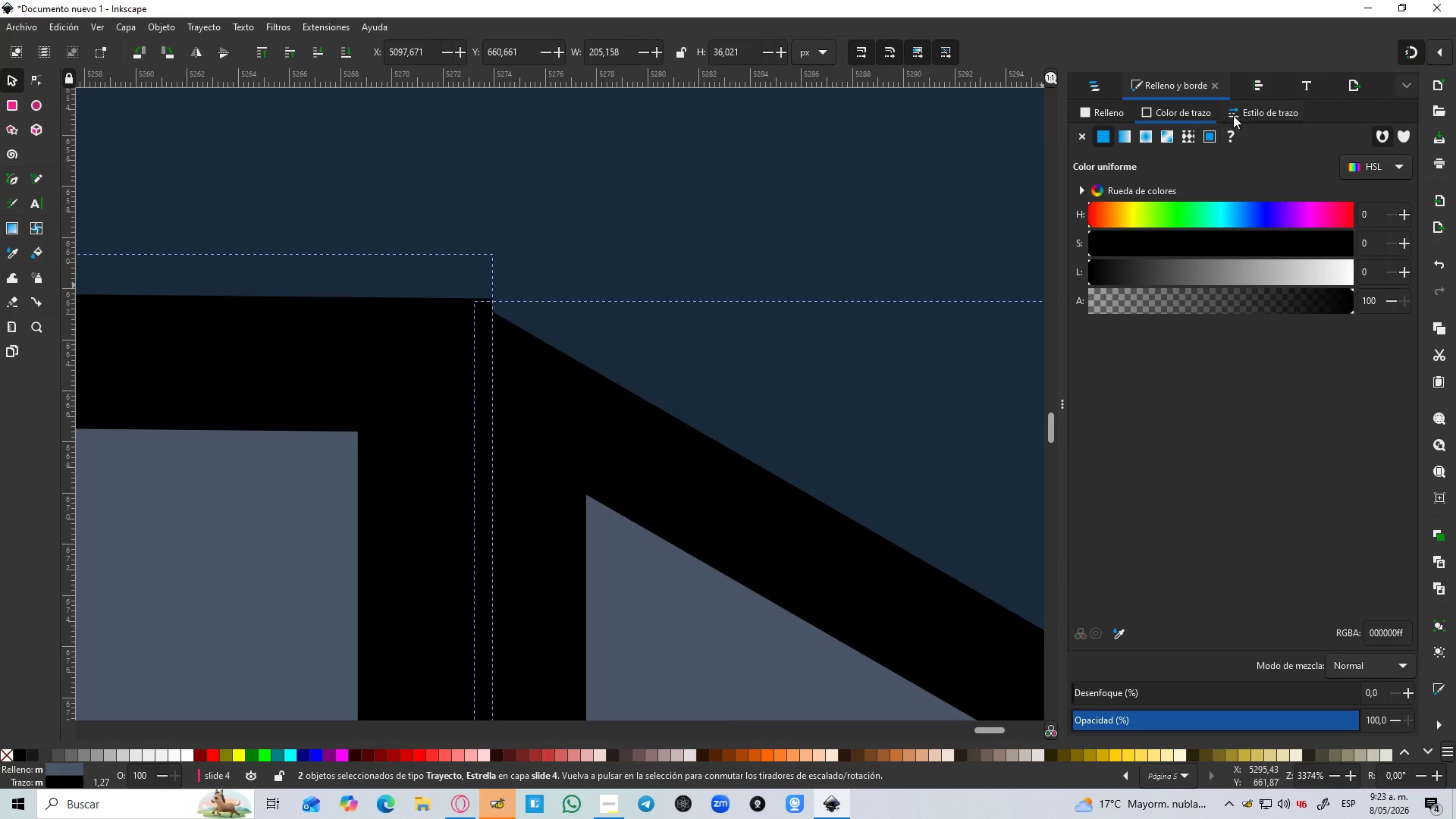 
left_click_drag(start_coordinate=[1250, 85], to_coordinate=[1257, 84])
 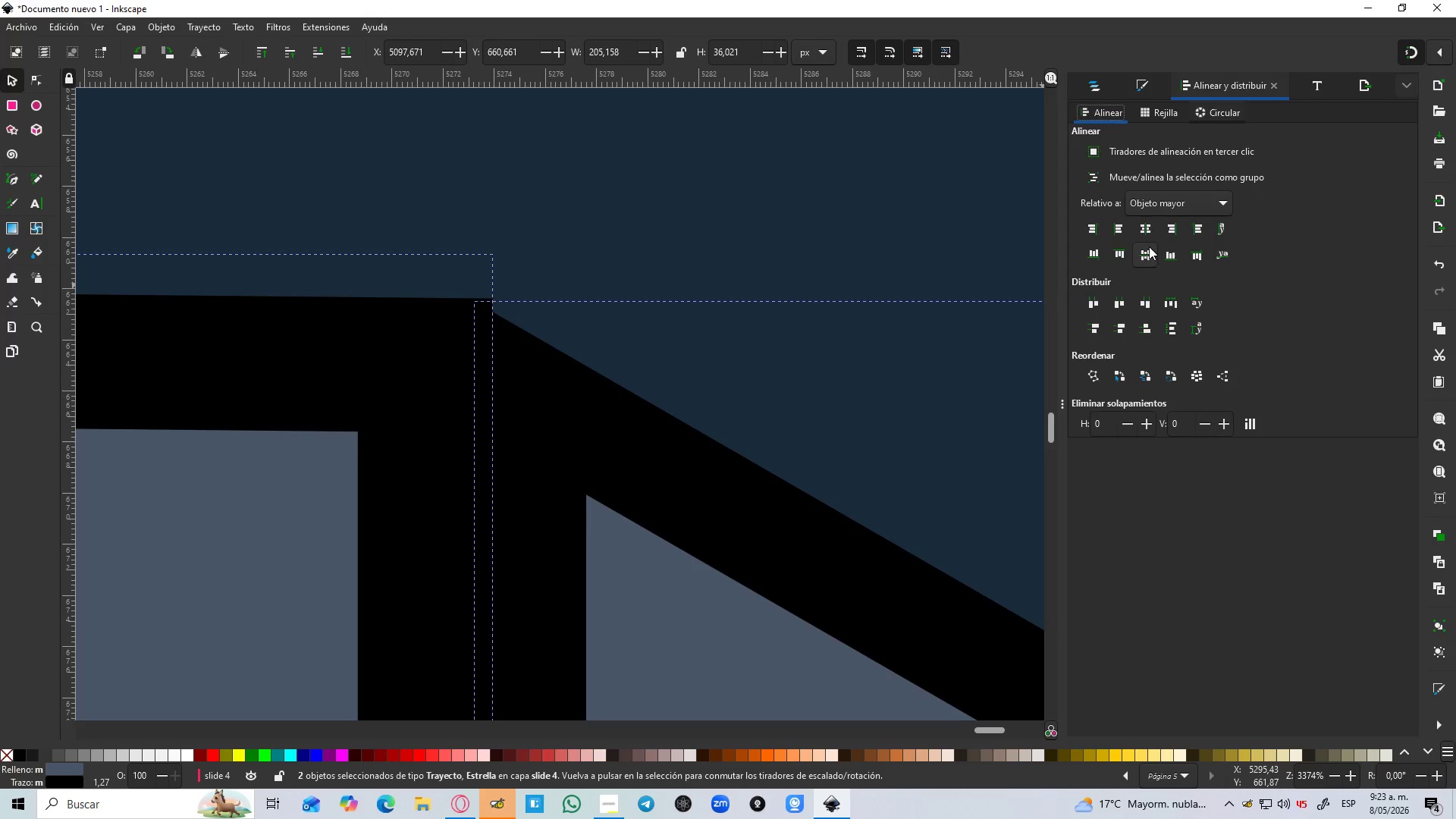 
left_click([1146, 249])
 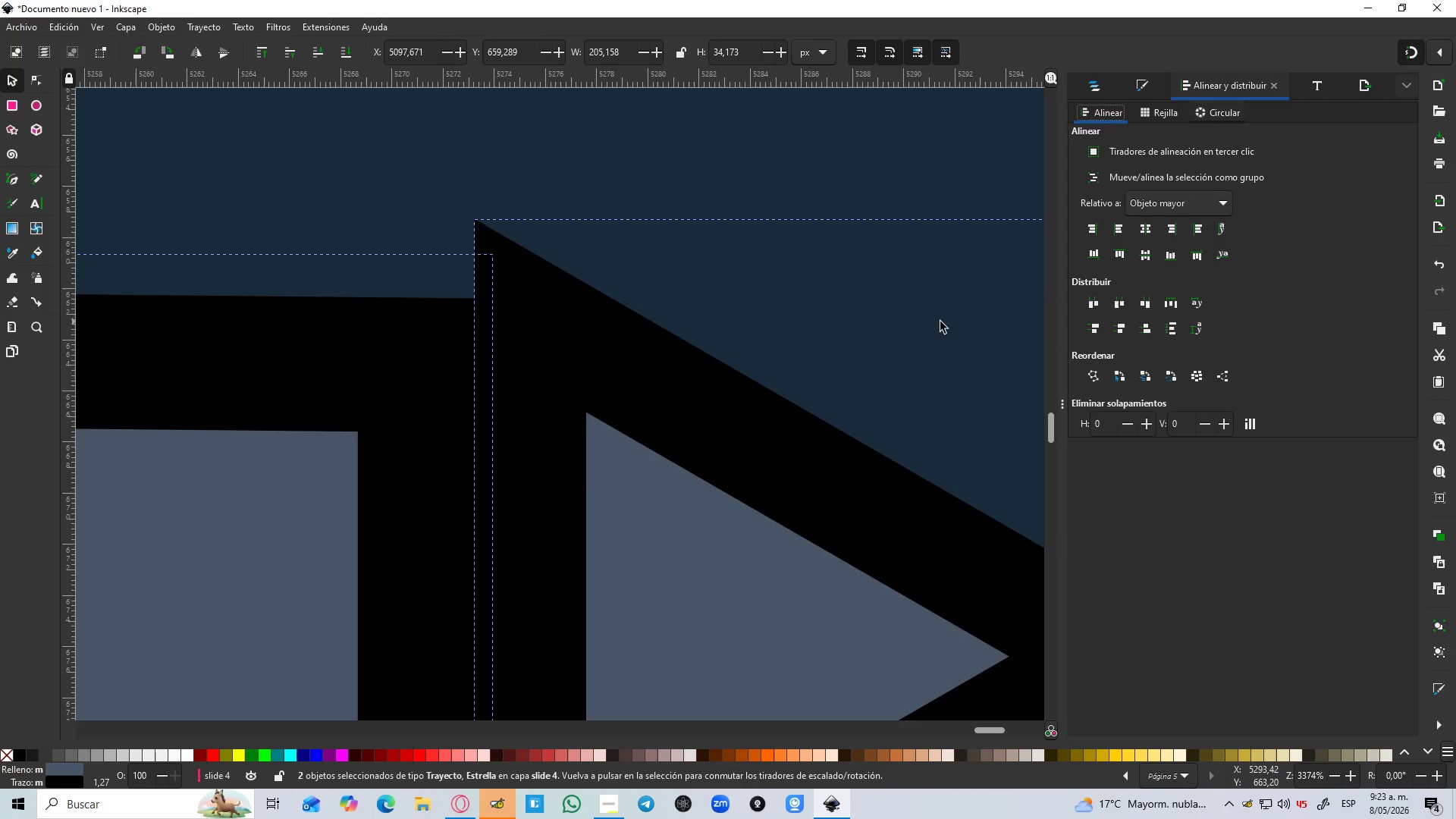 
hold_key(key=ControlLeft, duration=1.24)
scroll: coordinate [744, 304], scroll_direction: down, amount: 3.0
 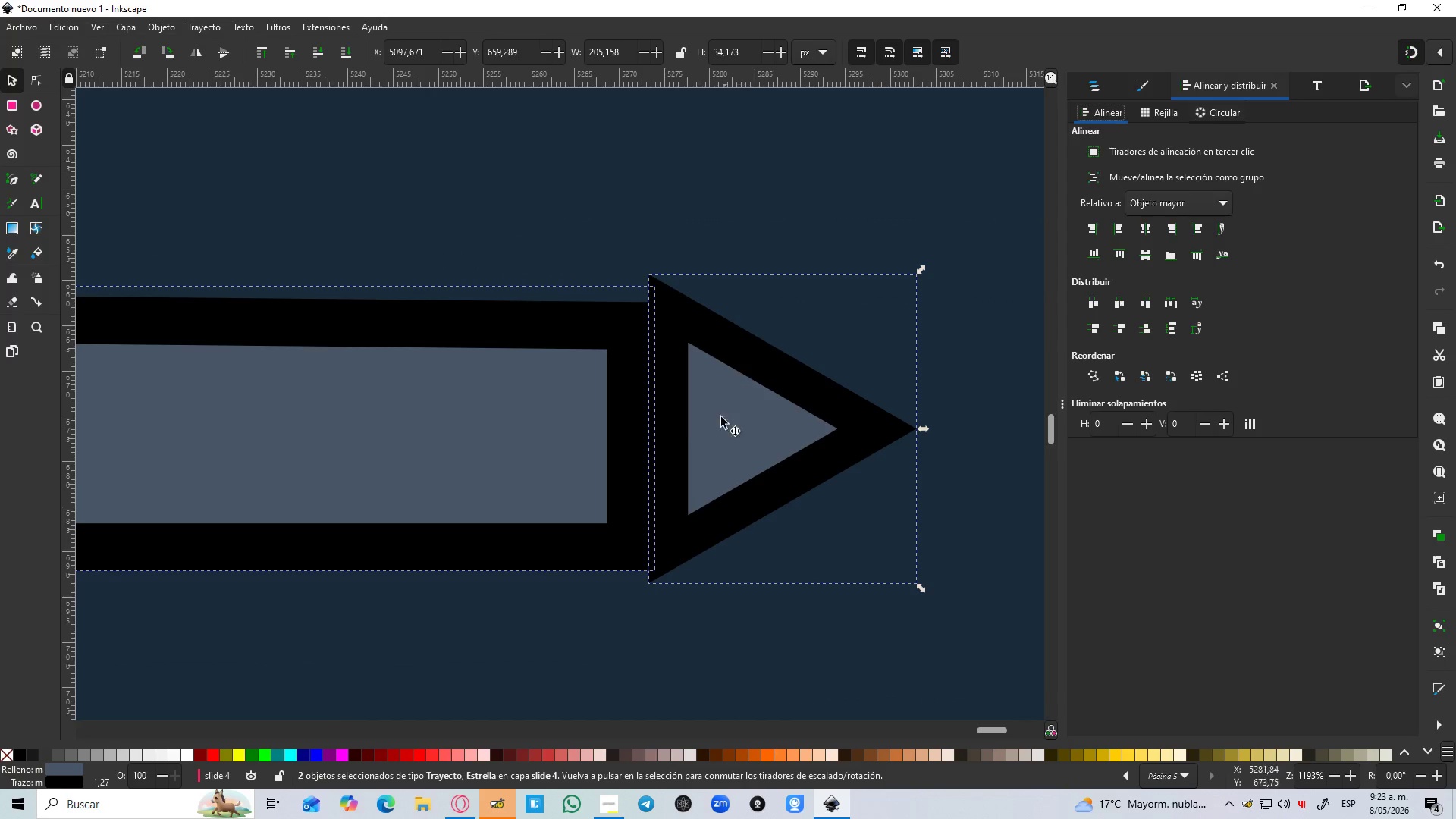 
scroll: coordinate [715, 427], scroll_direction: up, amount: 1.0
 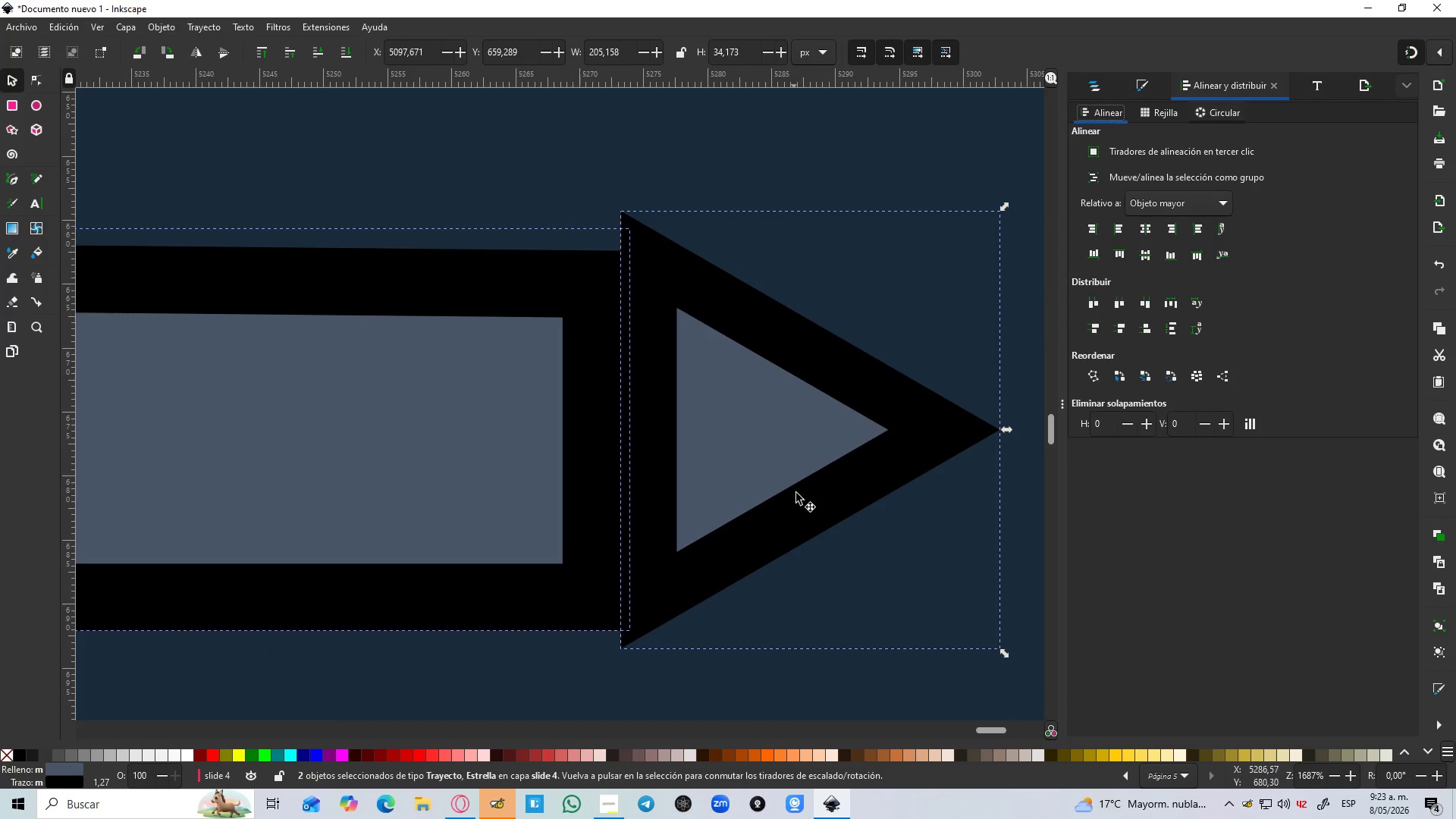 
left_click([837, 578])
 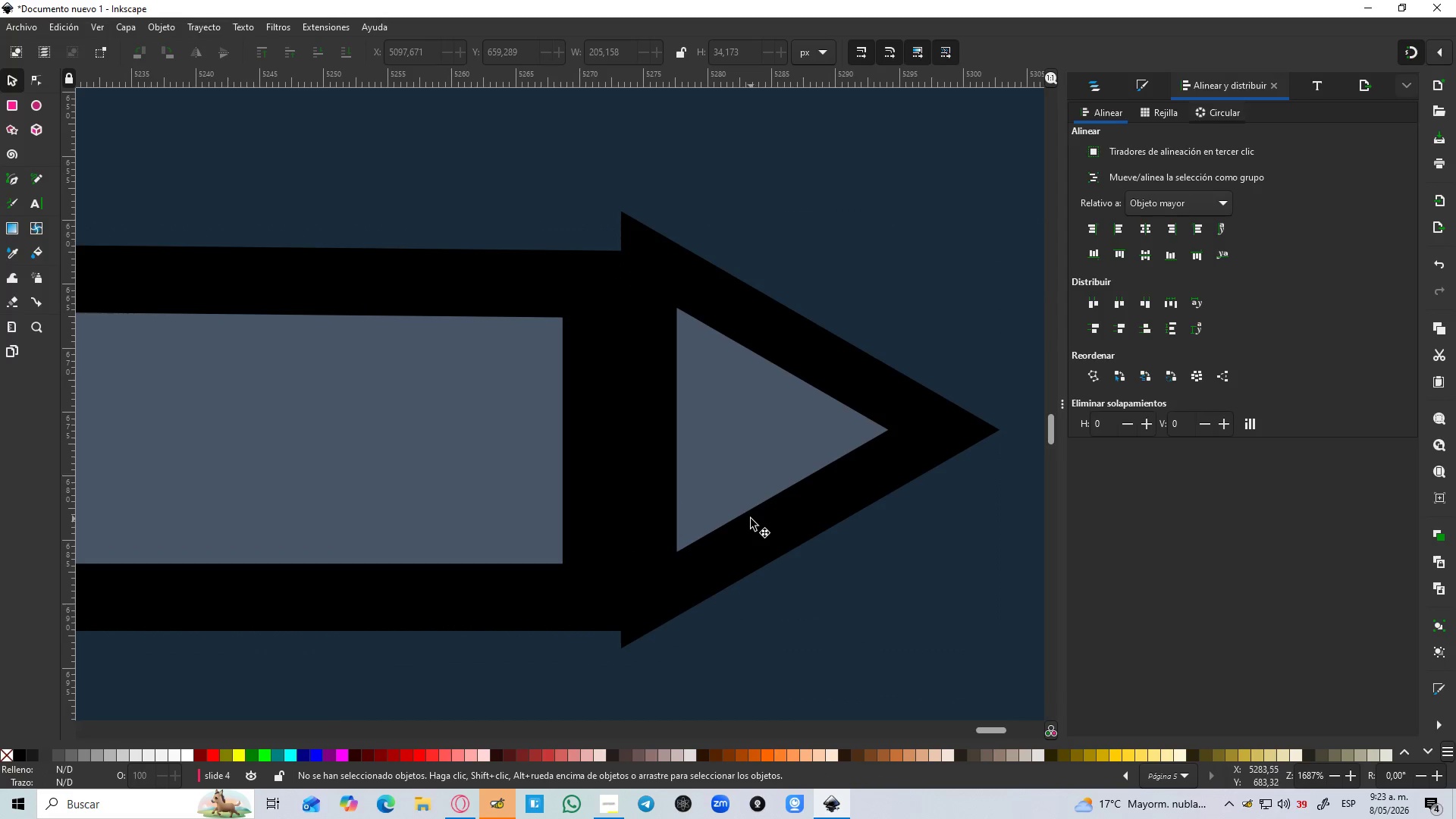 
hold_key(key=ControlLeft, duration=0.64)
 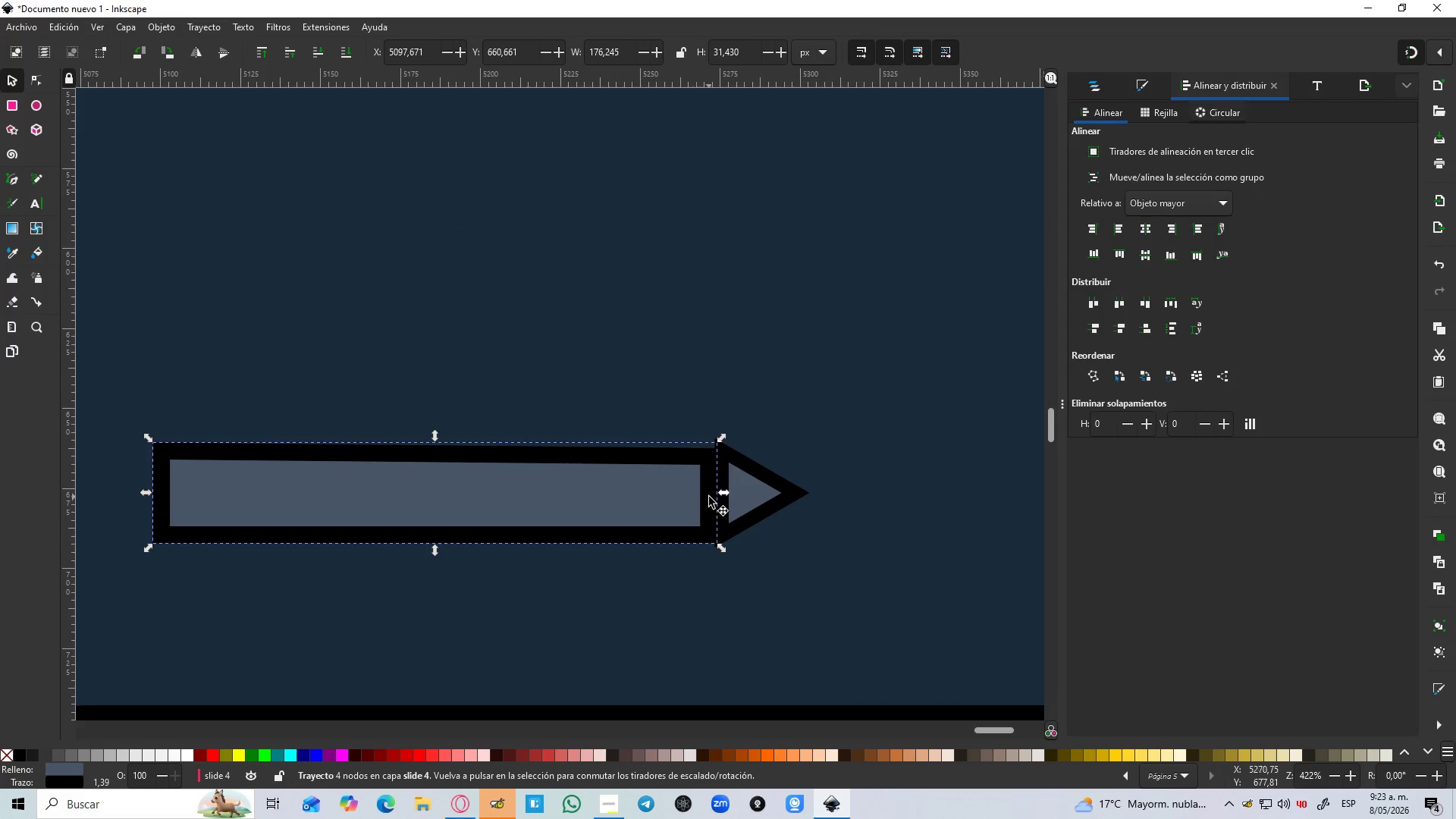 
hold_key(key=ControlLeft, duration=3.52)
 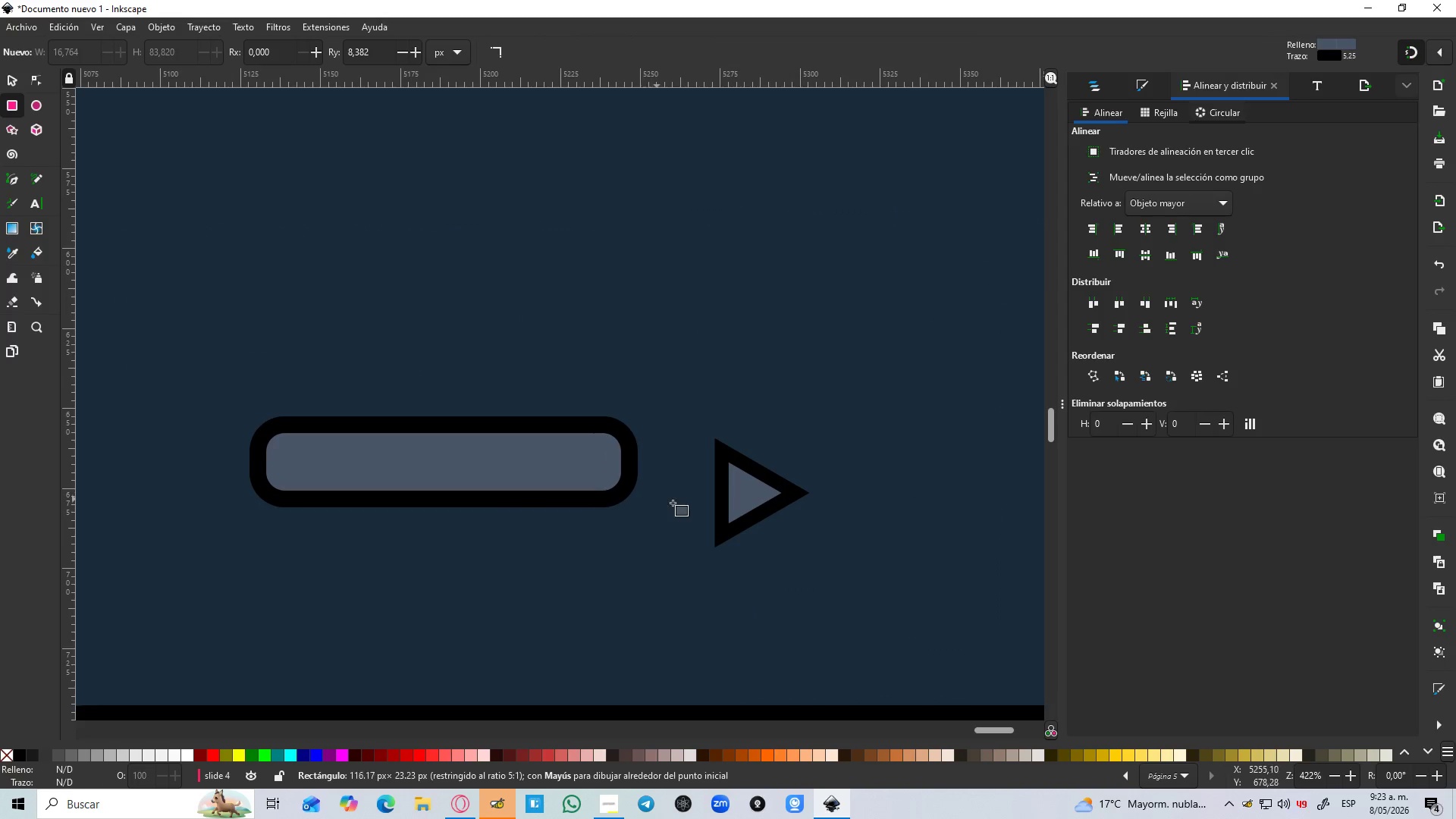 
scroll: coordinate [745, 513], scroll_direction: down, amount: 4.0
 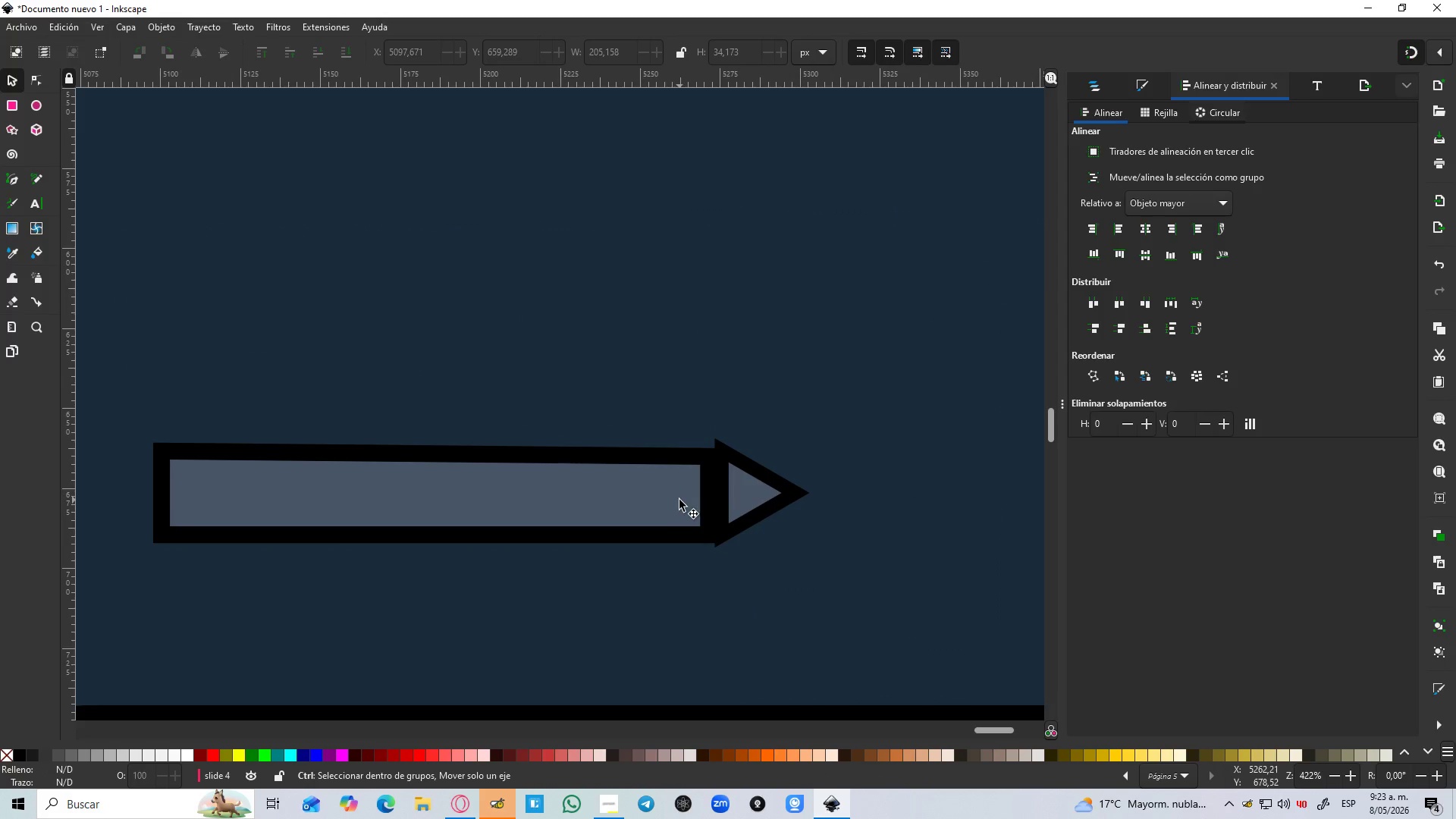 
left_click([691, 490])
 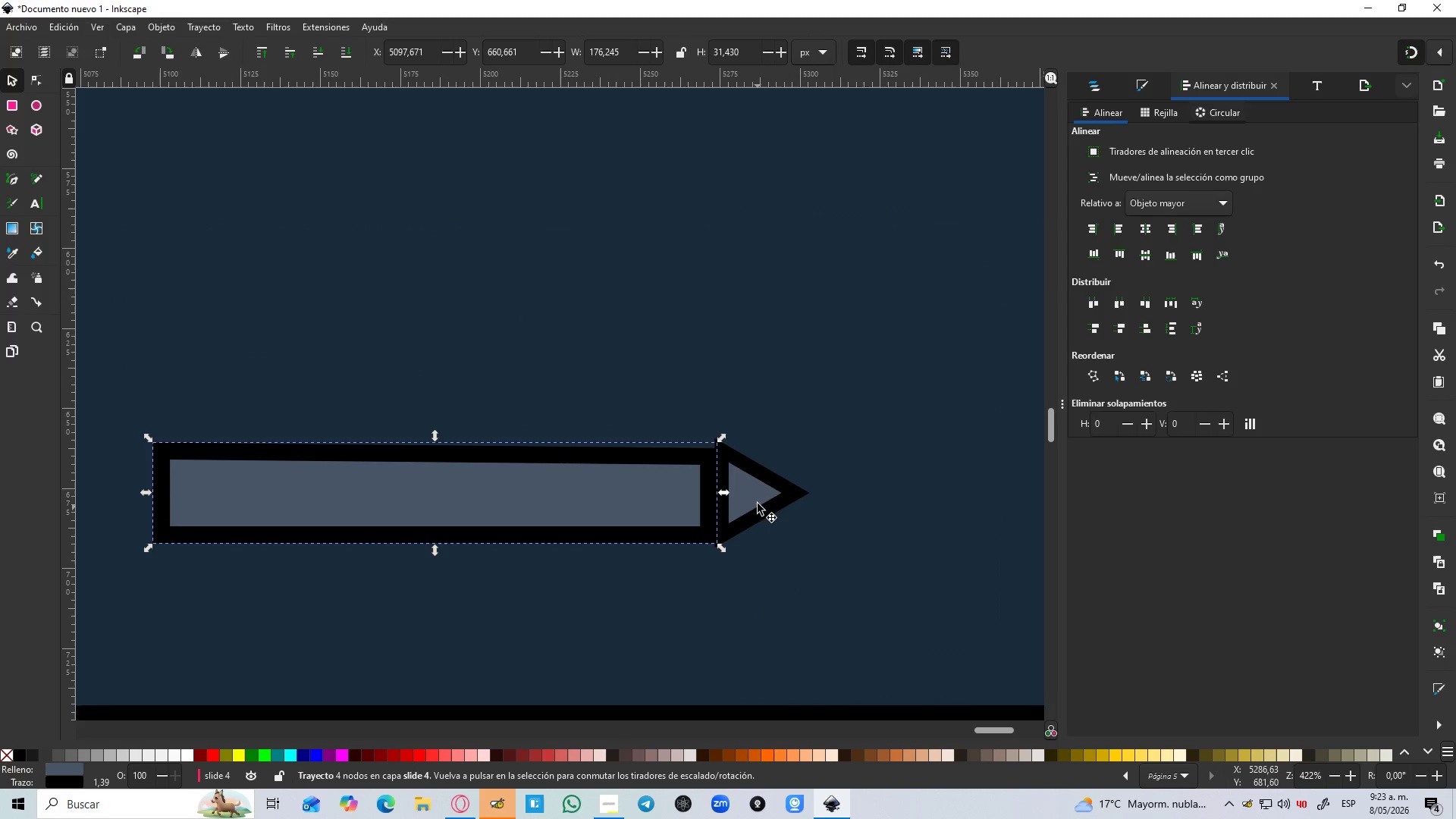 
key(Delete)
 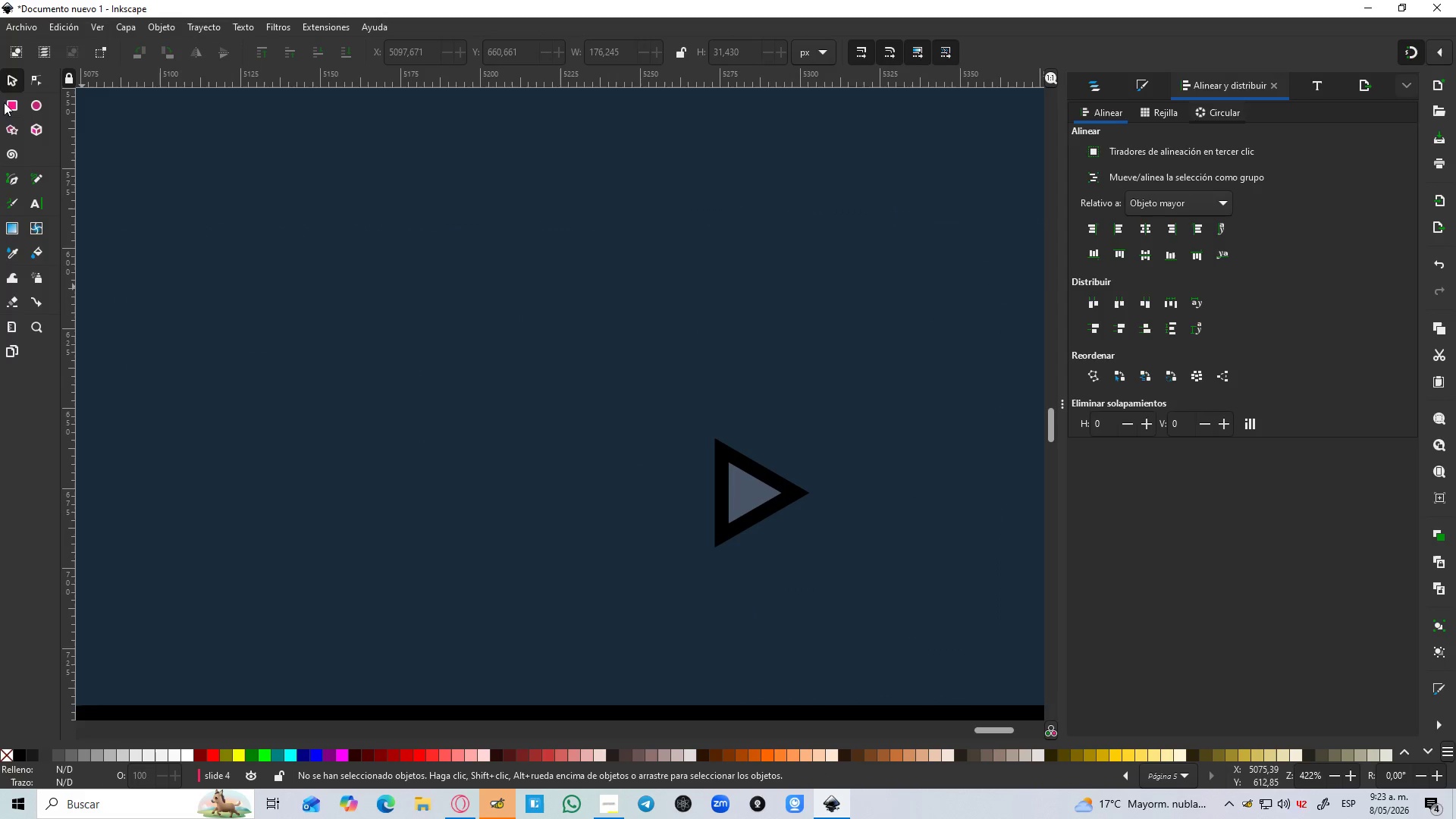 
left_click([3, 111])
 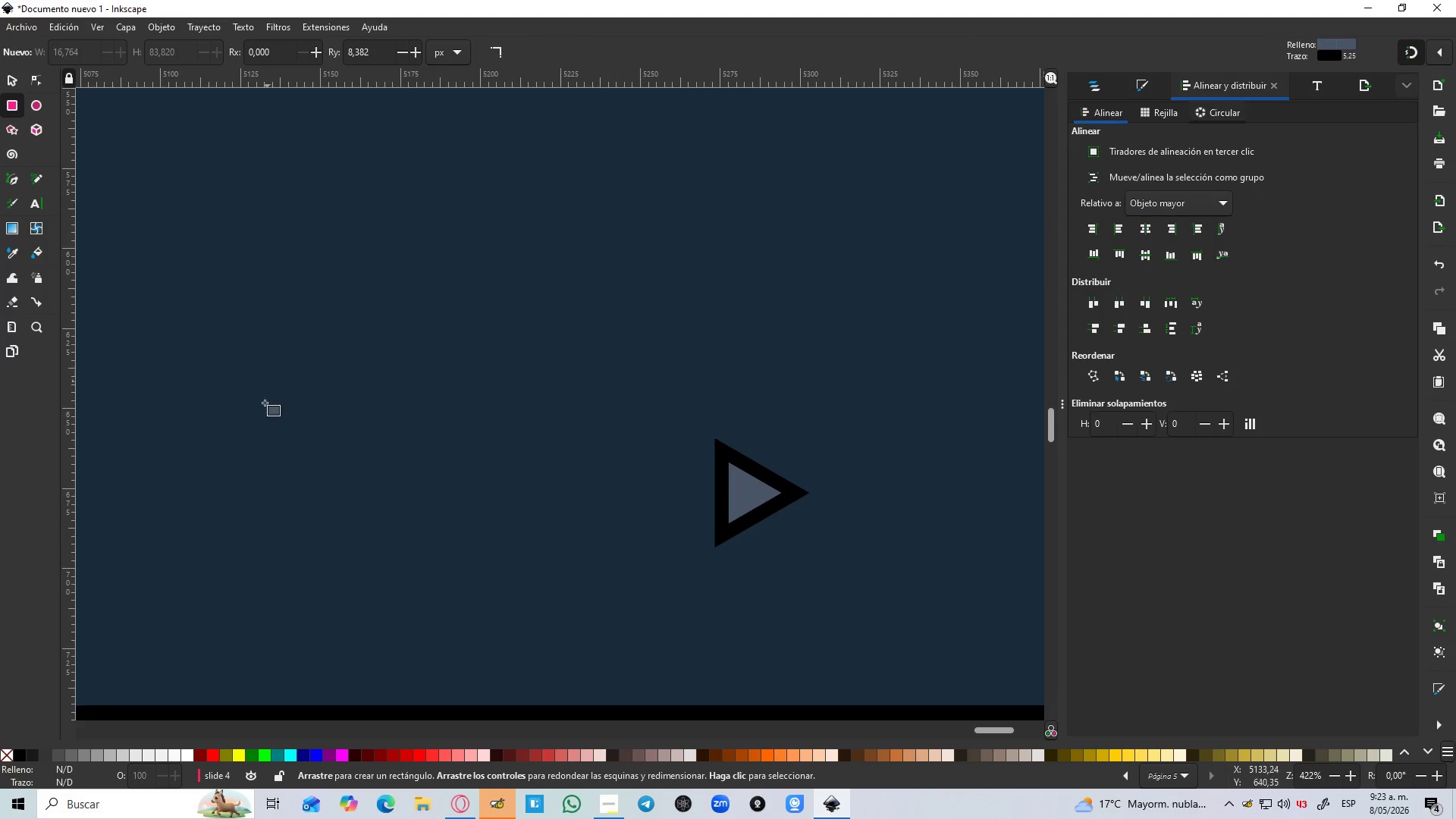 
left_click_drag(start_coordinate=[258, 425], to_coordinate=[704, 472])
 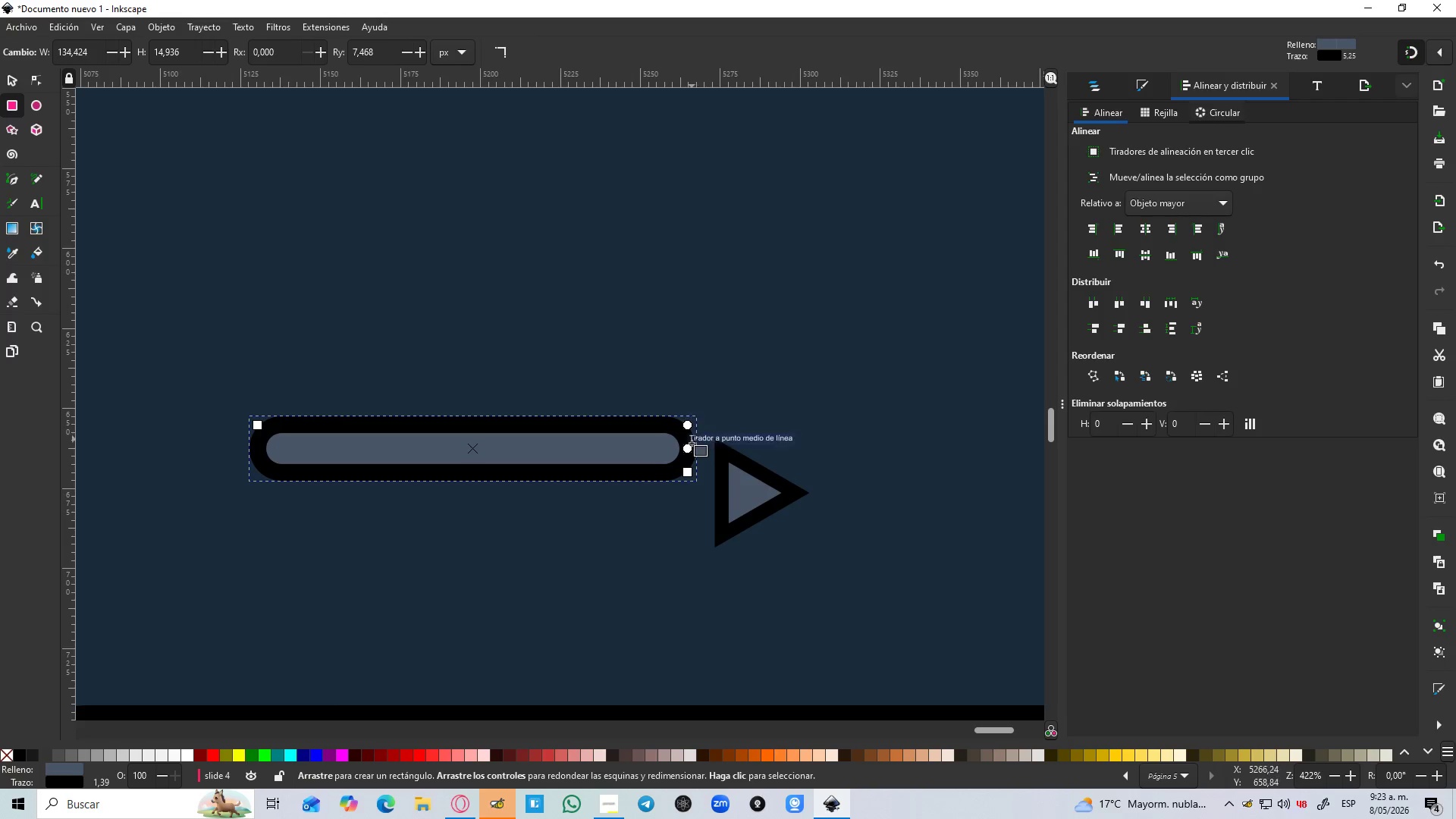 
hold_key(key=ControlLeft, duration=1.5)
 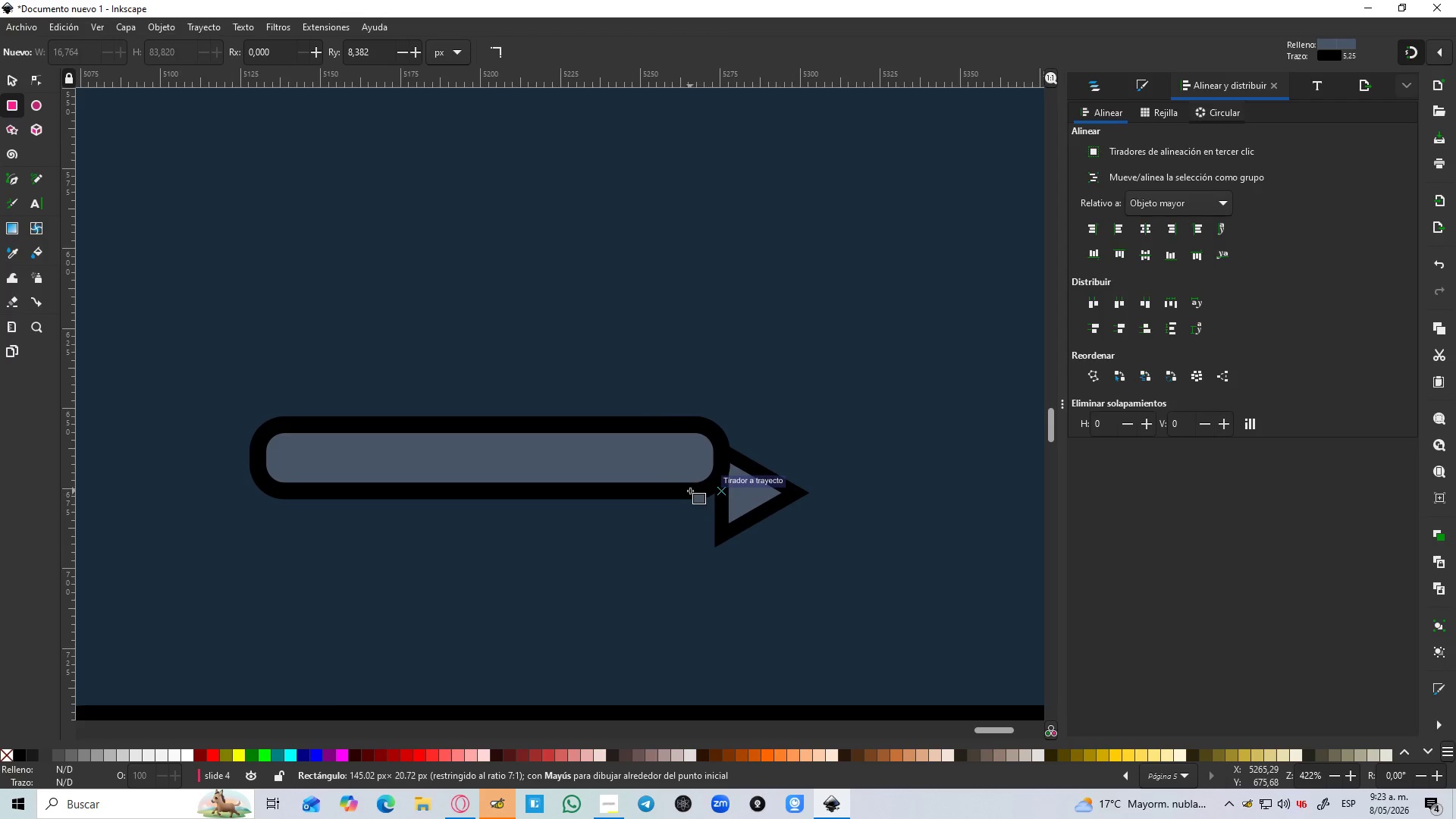 
hold_key(key=ControlLeft, duration=1.52)
 